 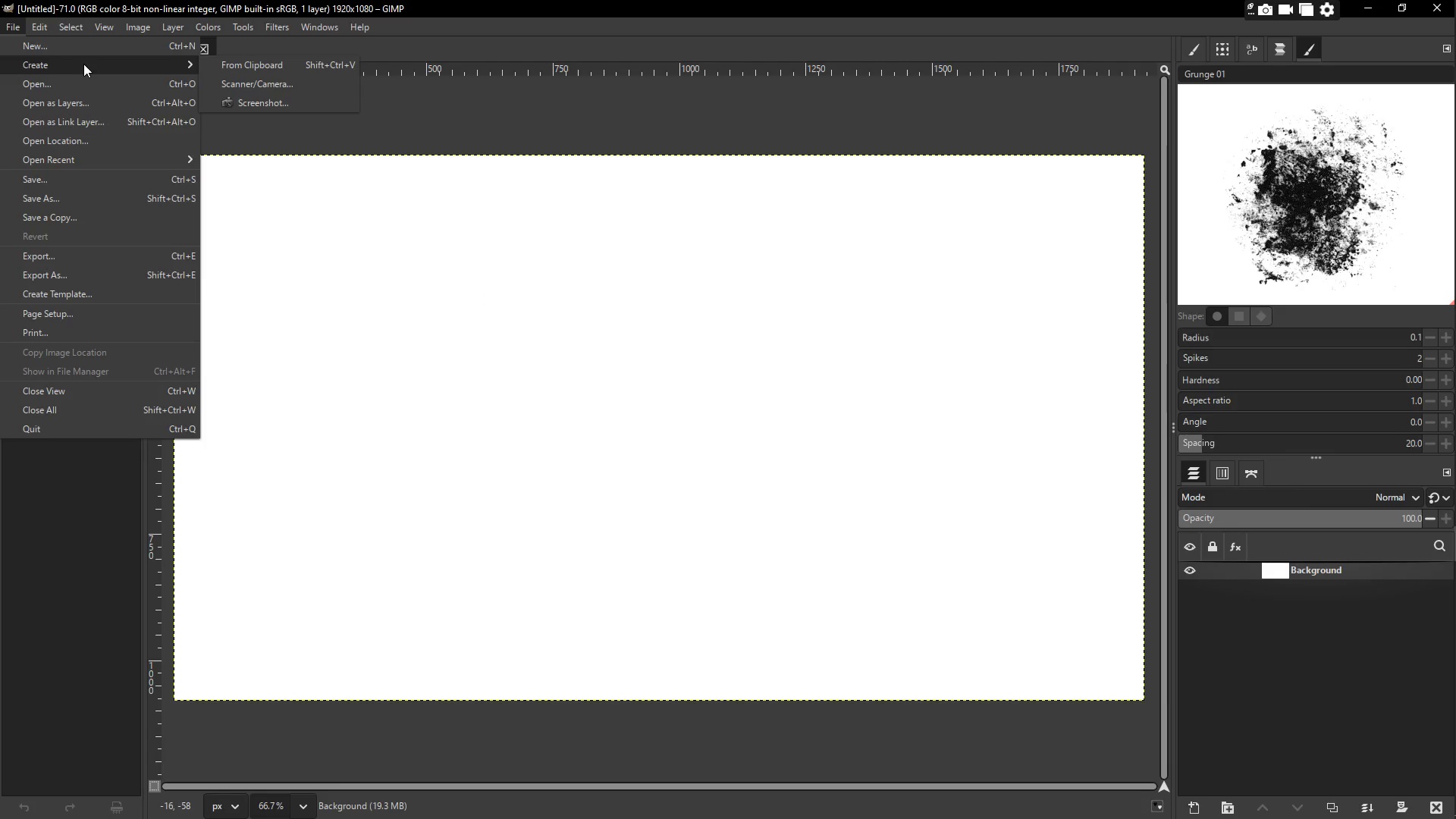 
left_click([347, 162])
 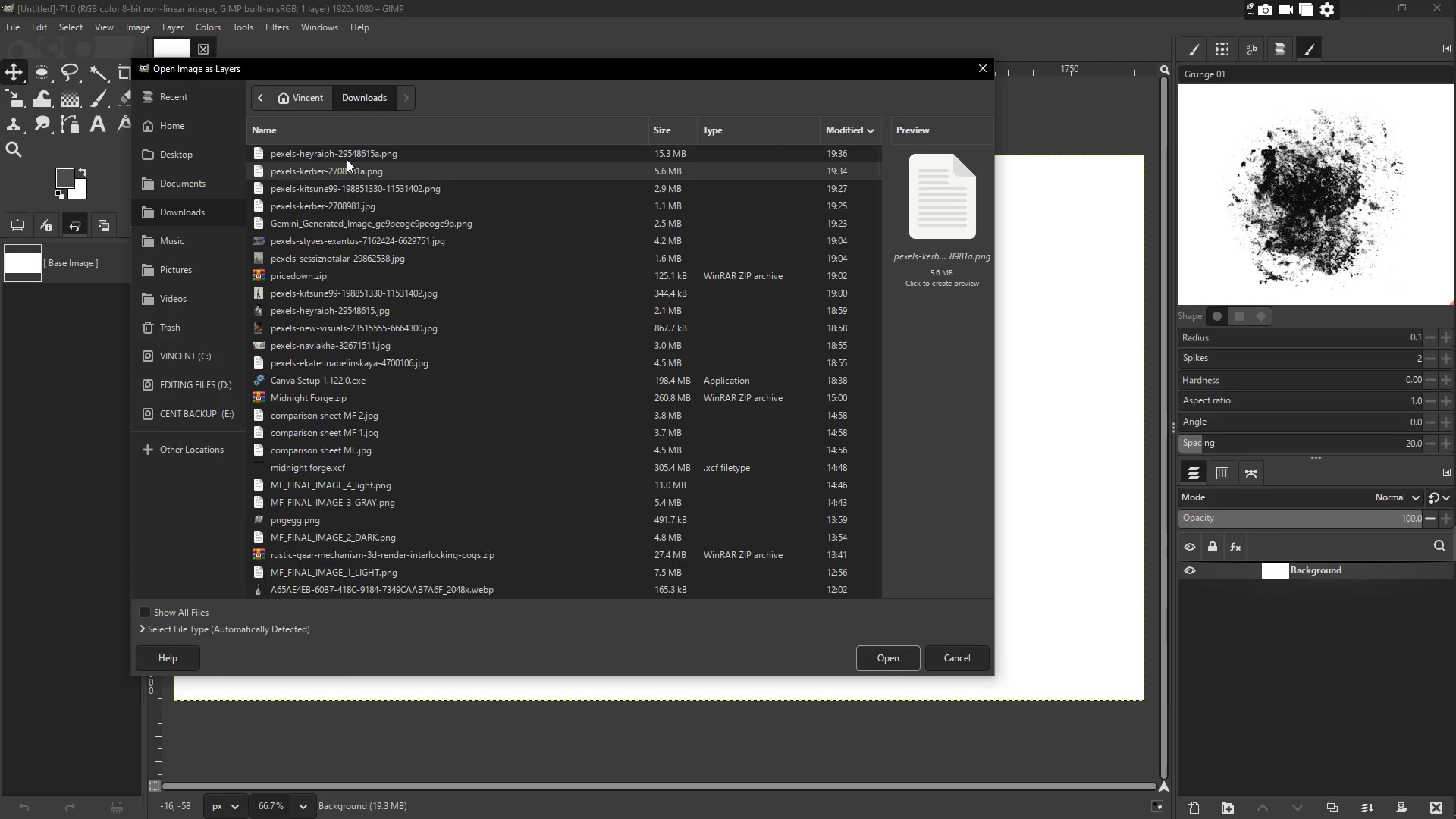 
left_click([344, 157])
 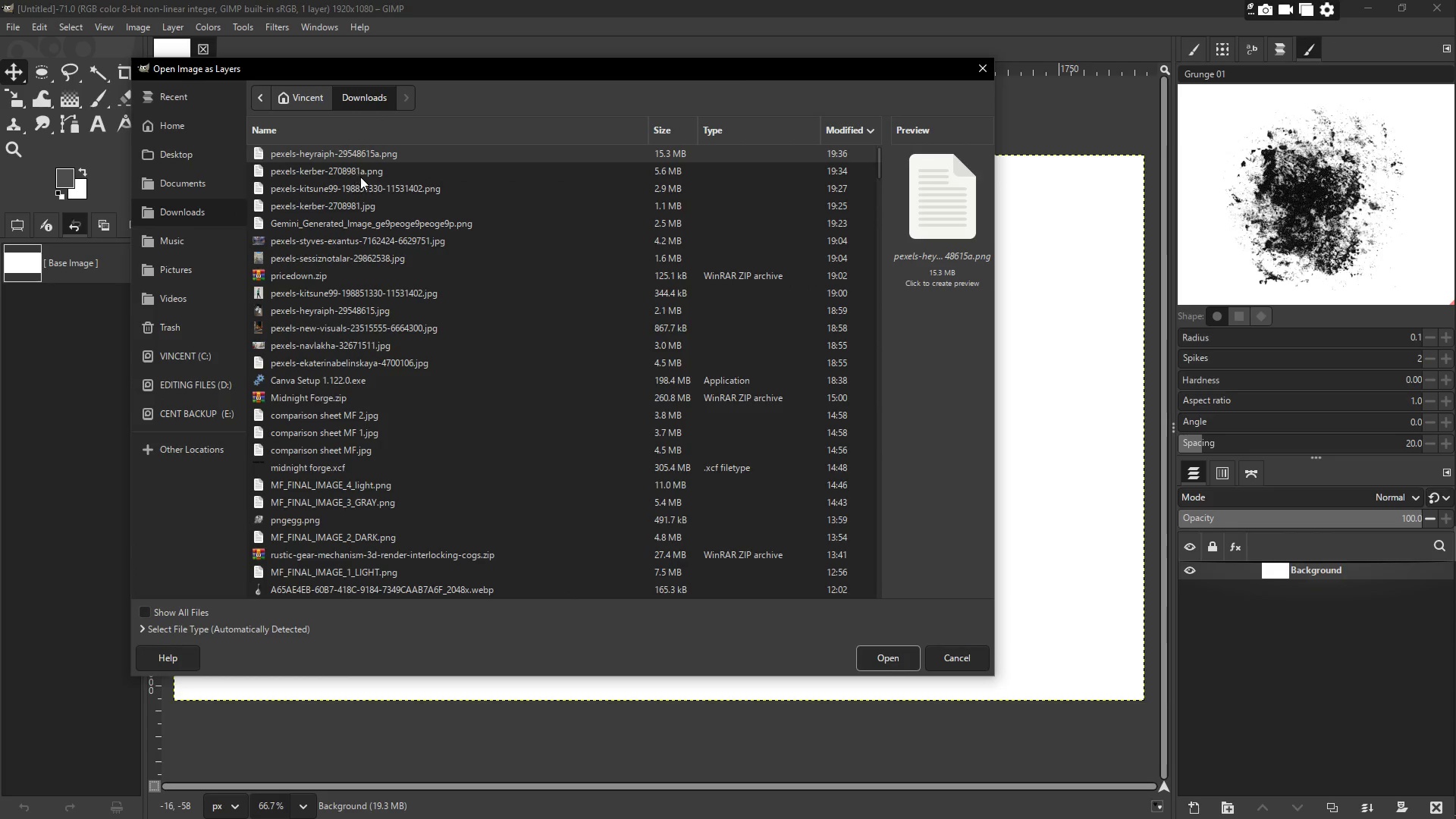 
key(Shift+ShiftLeft)
 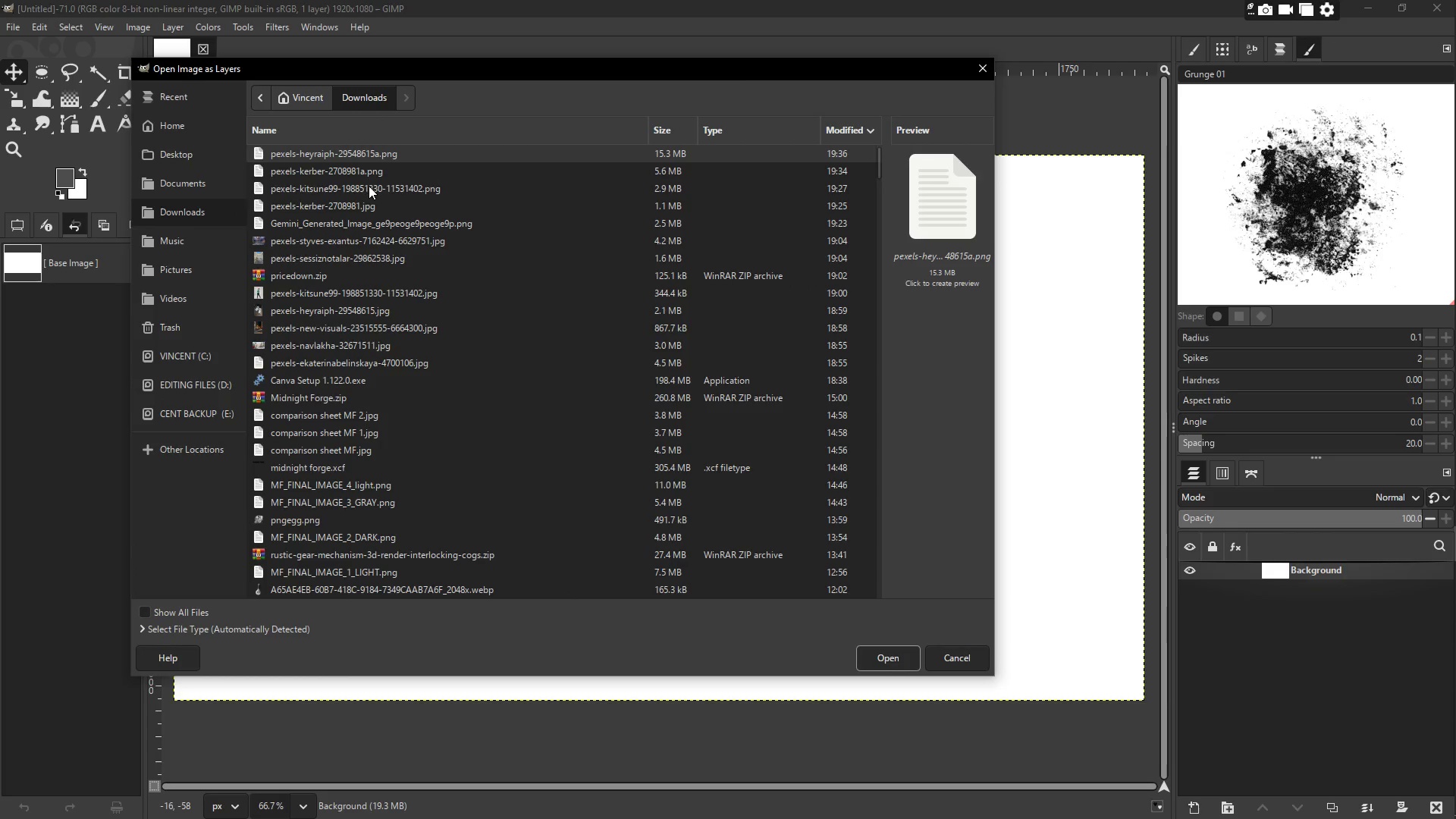 
left_click([369, 186])
 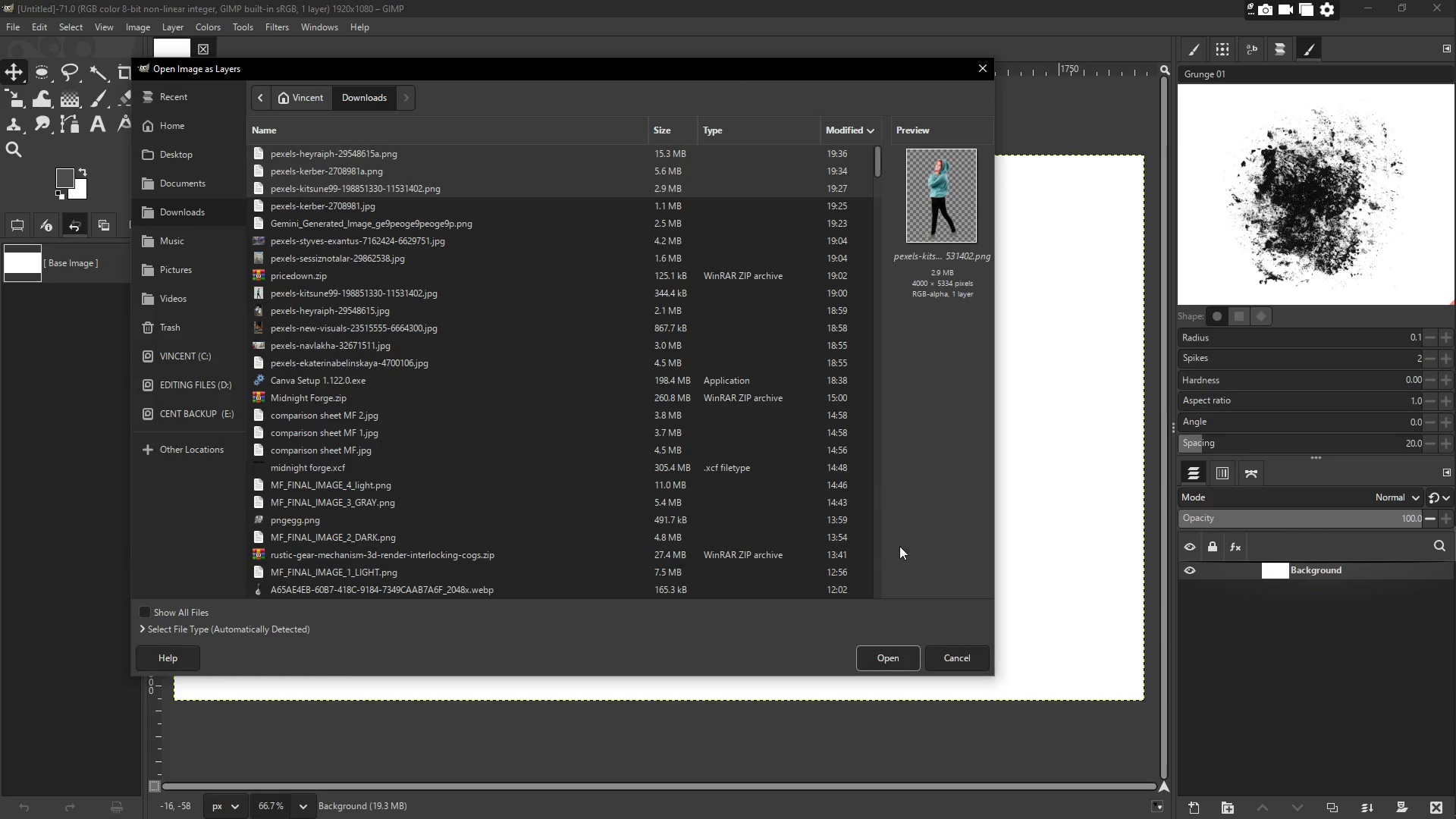 
left_click([904, 659])
 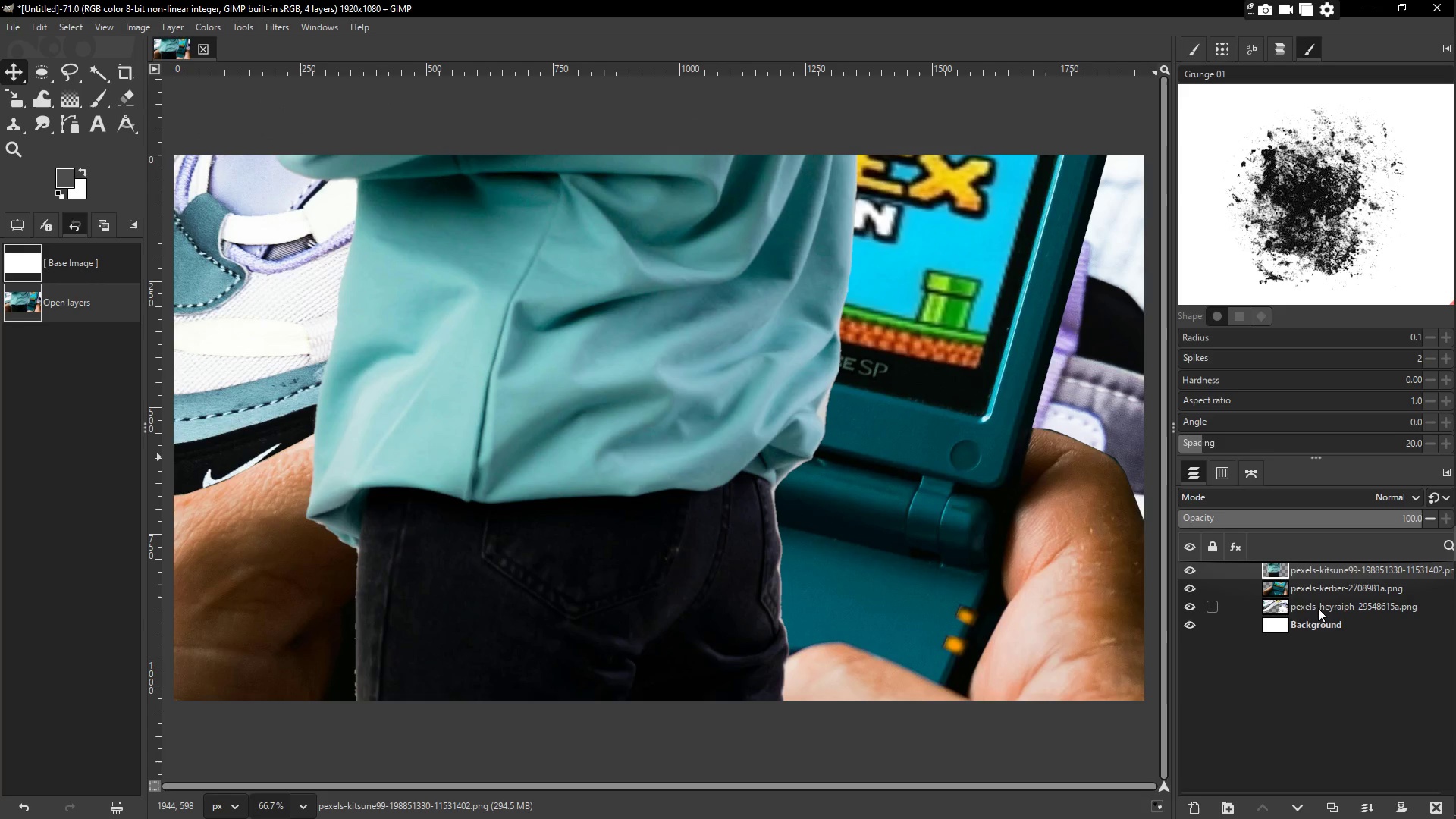 
wait(6.3)
 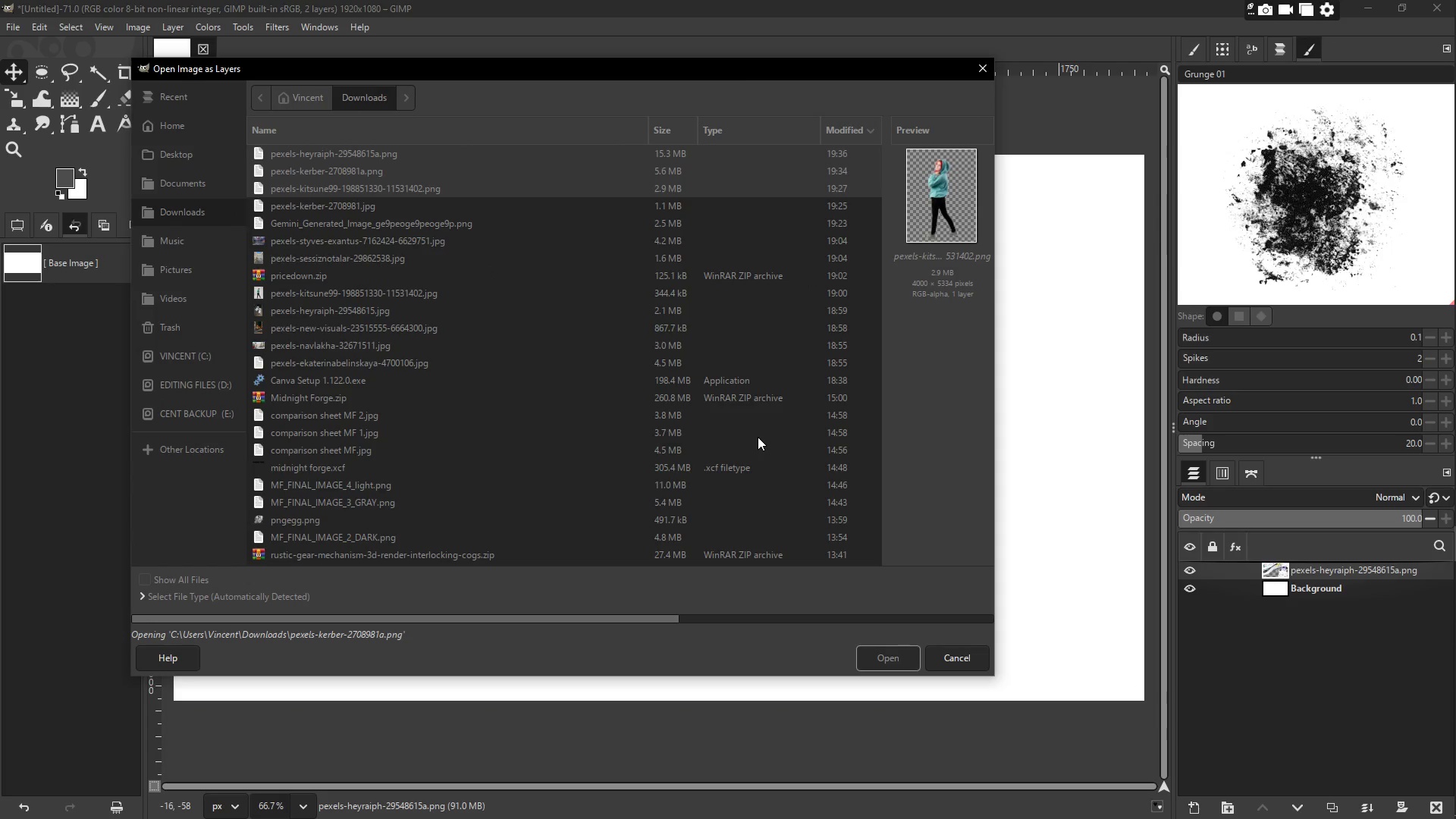 
double_click([1322, 573])
 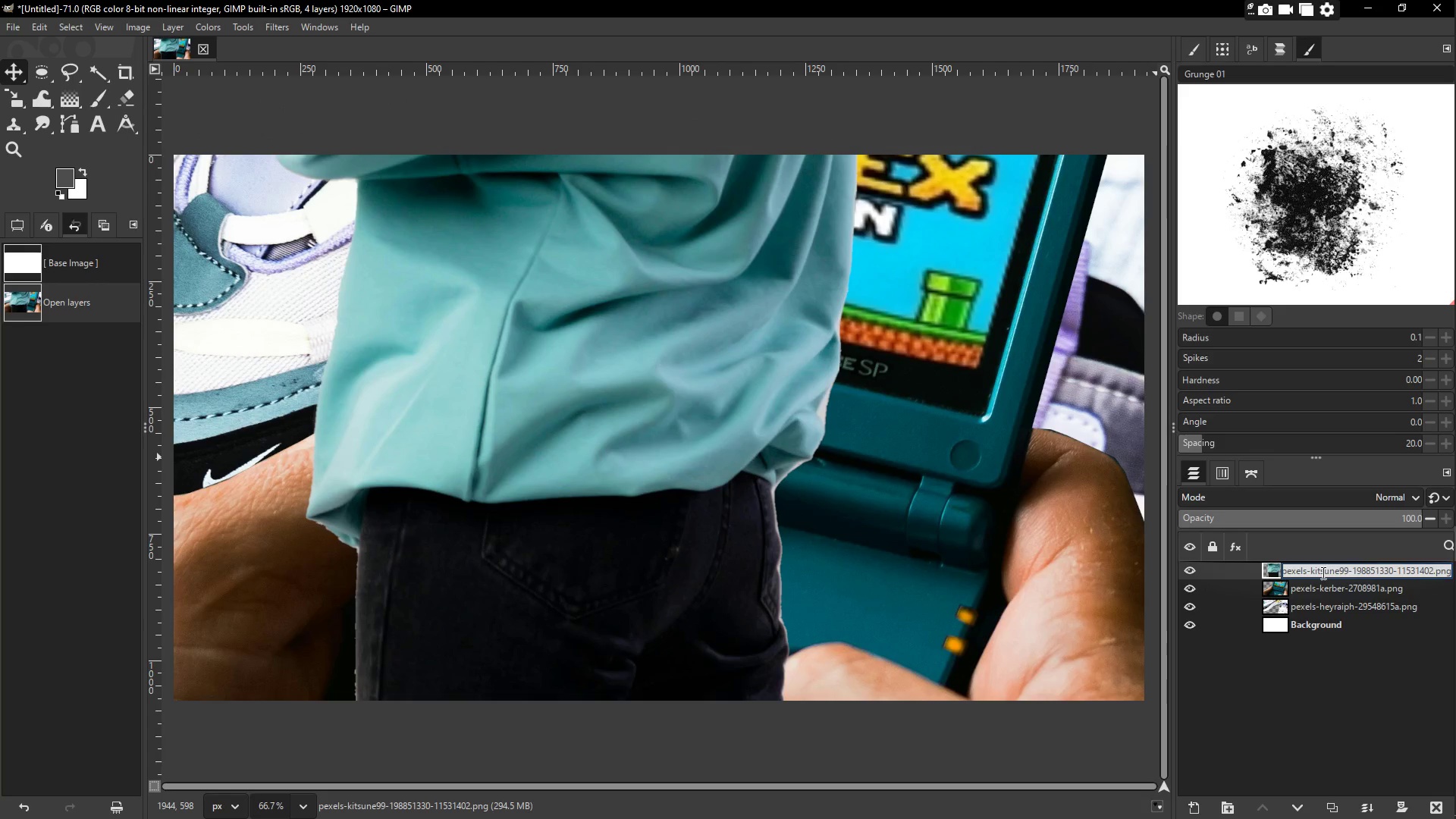 
type(girl subject)
 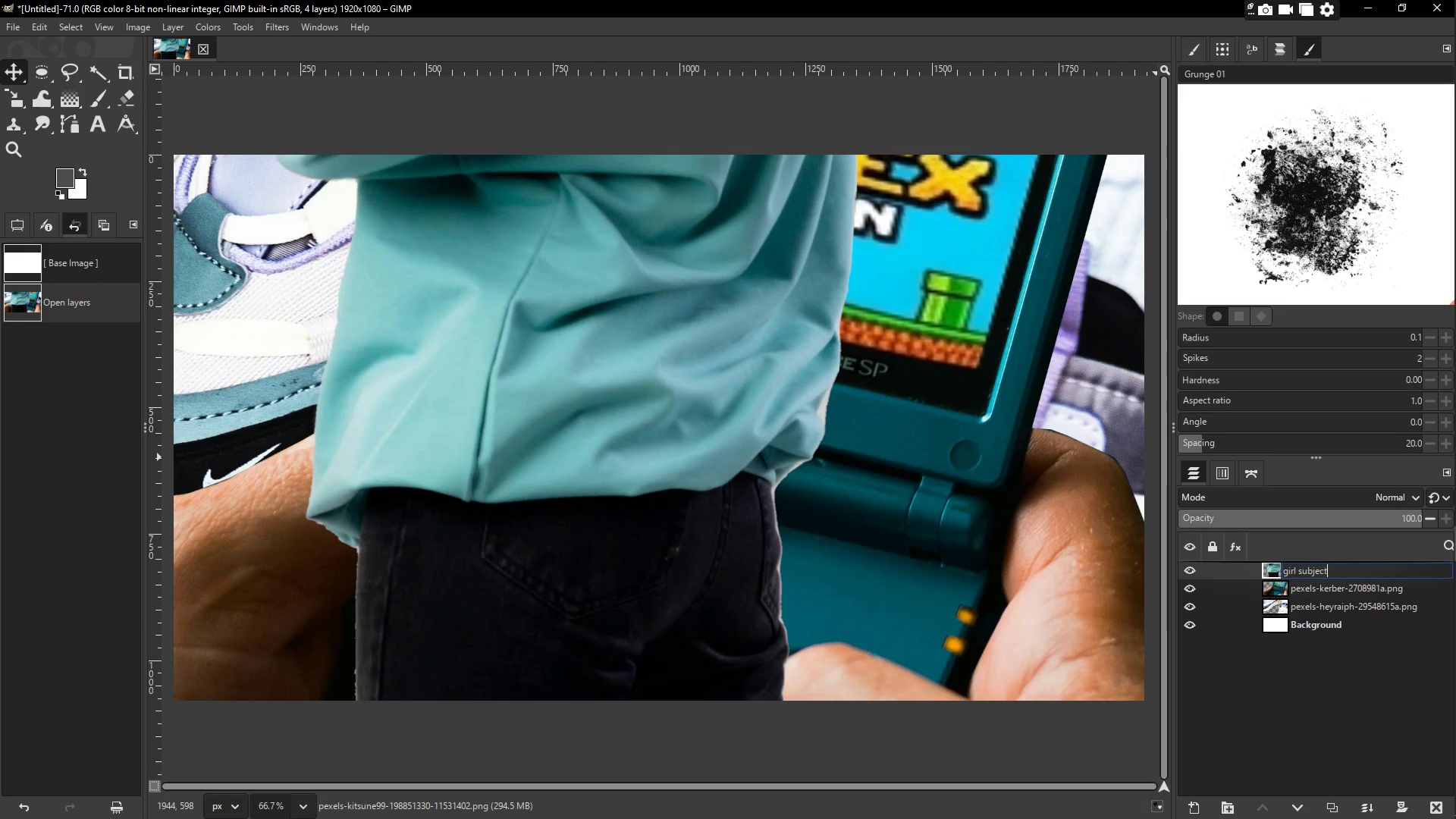 
key(Enter)
 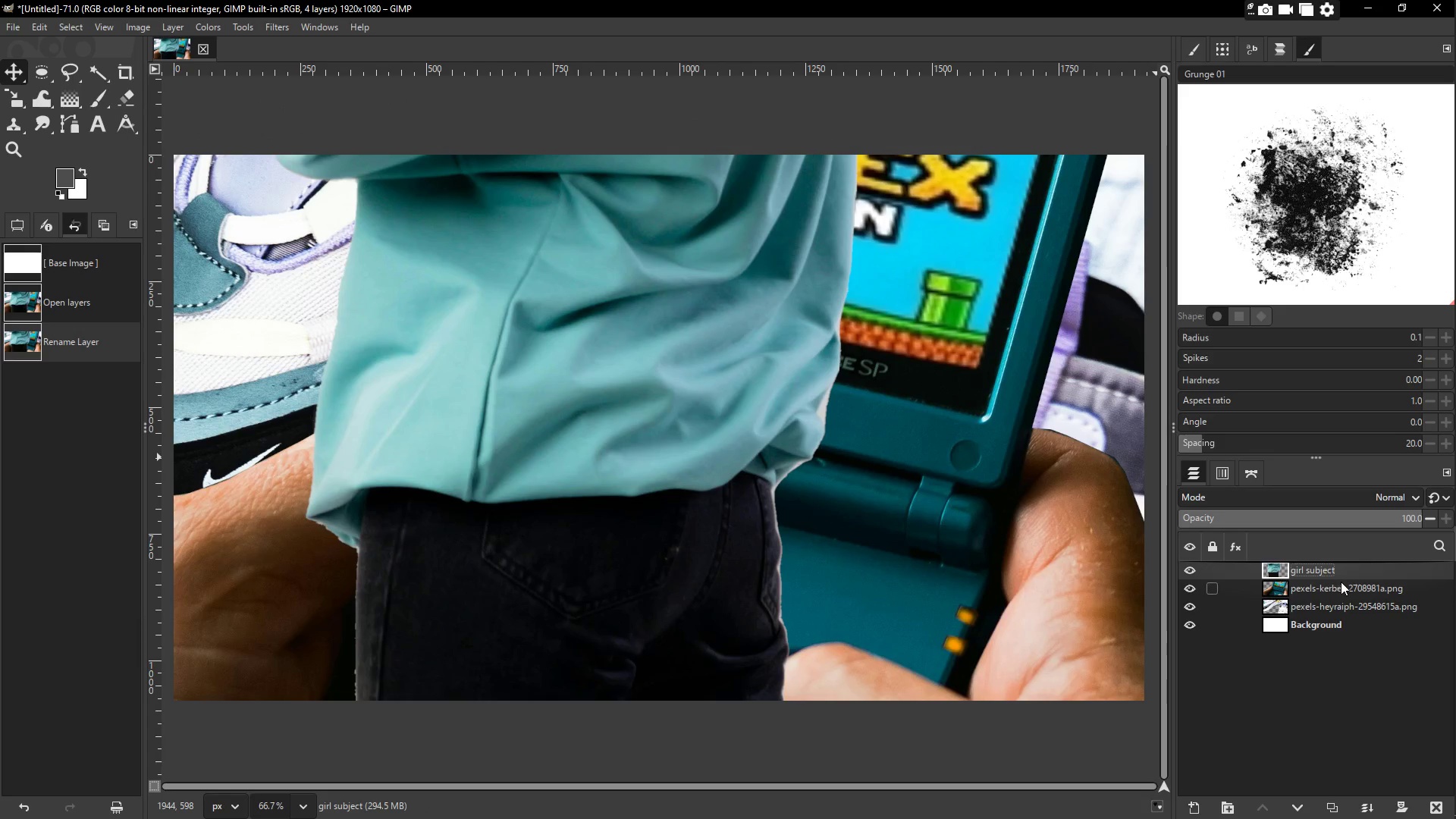 
double_click([1345, 586])
 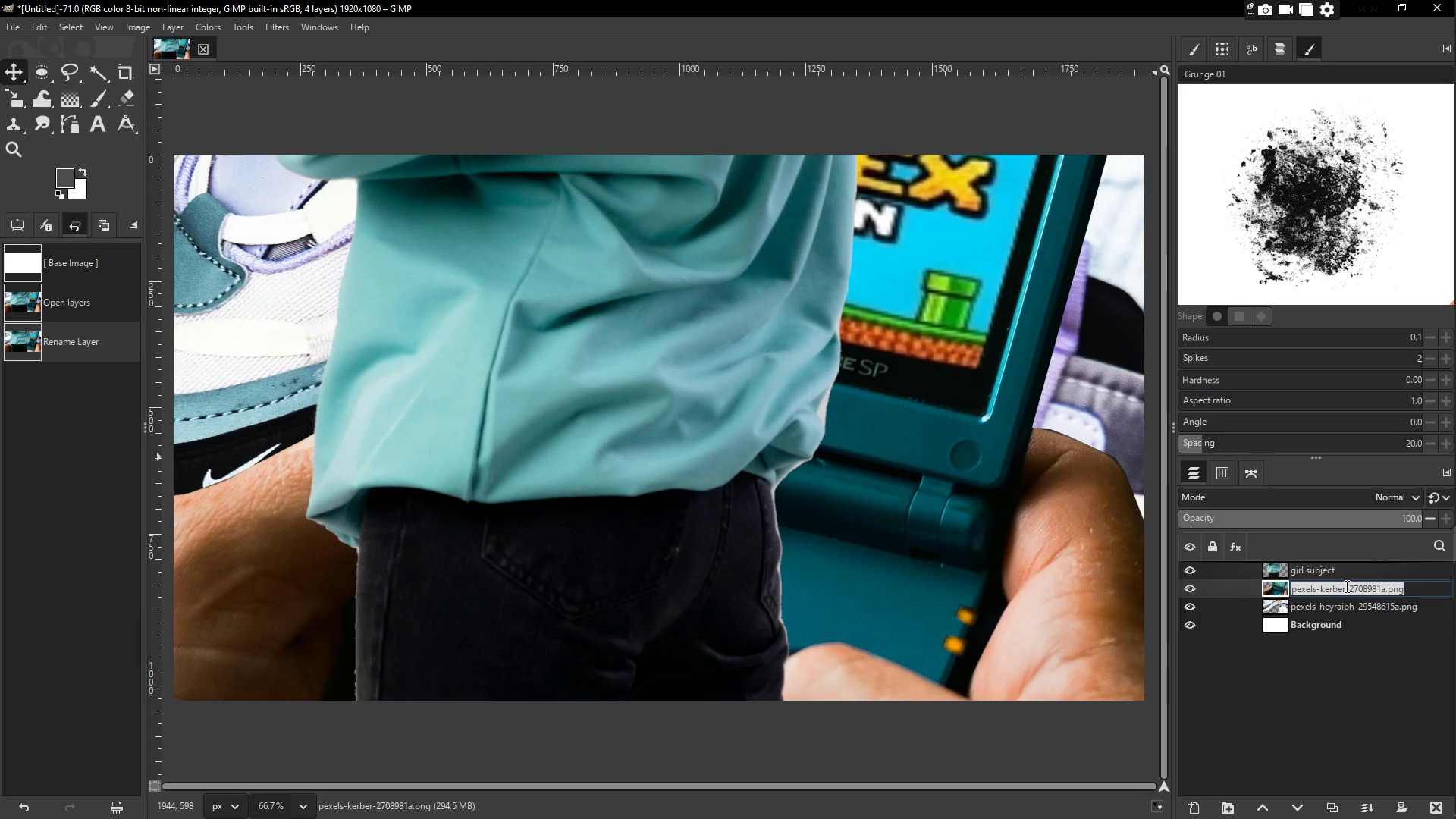 
type(gameboy)
 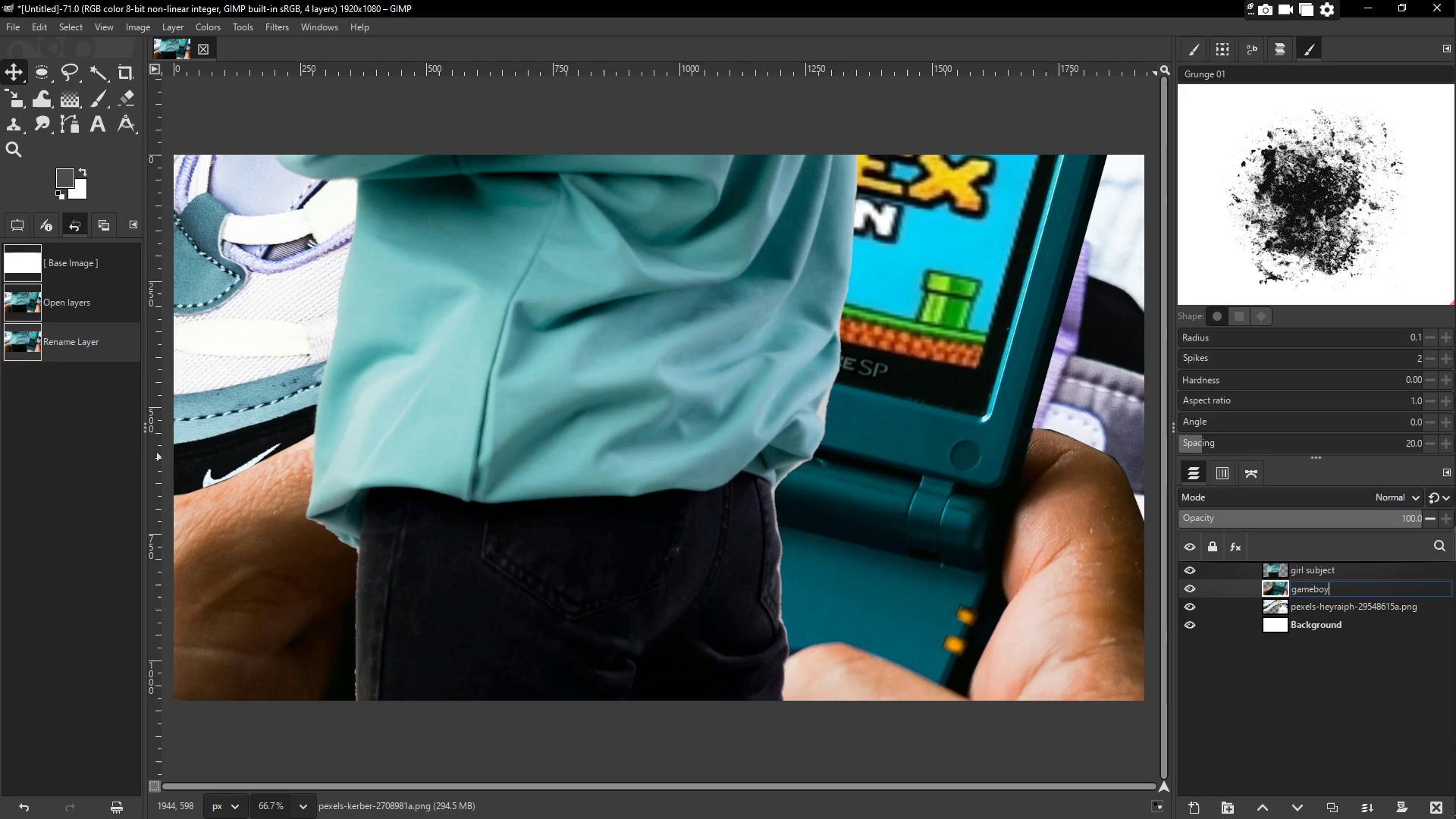 
key(Enter)
 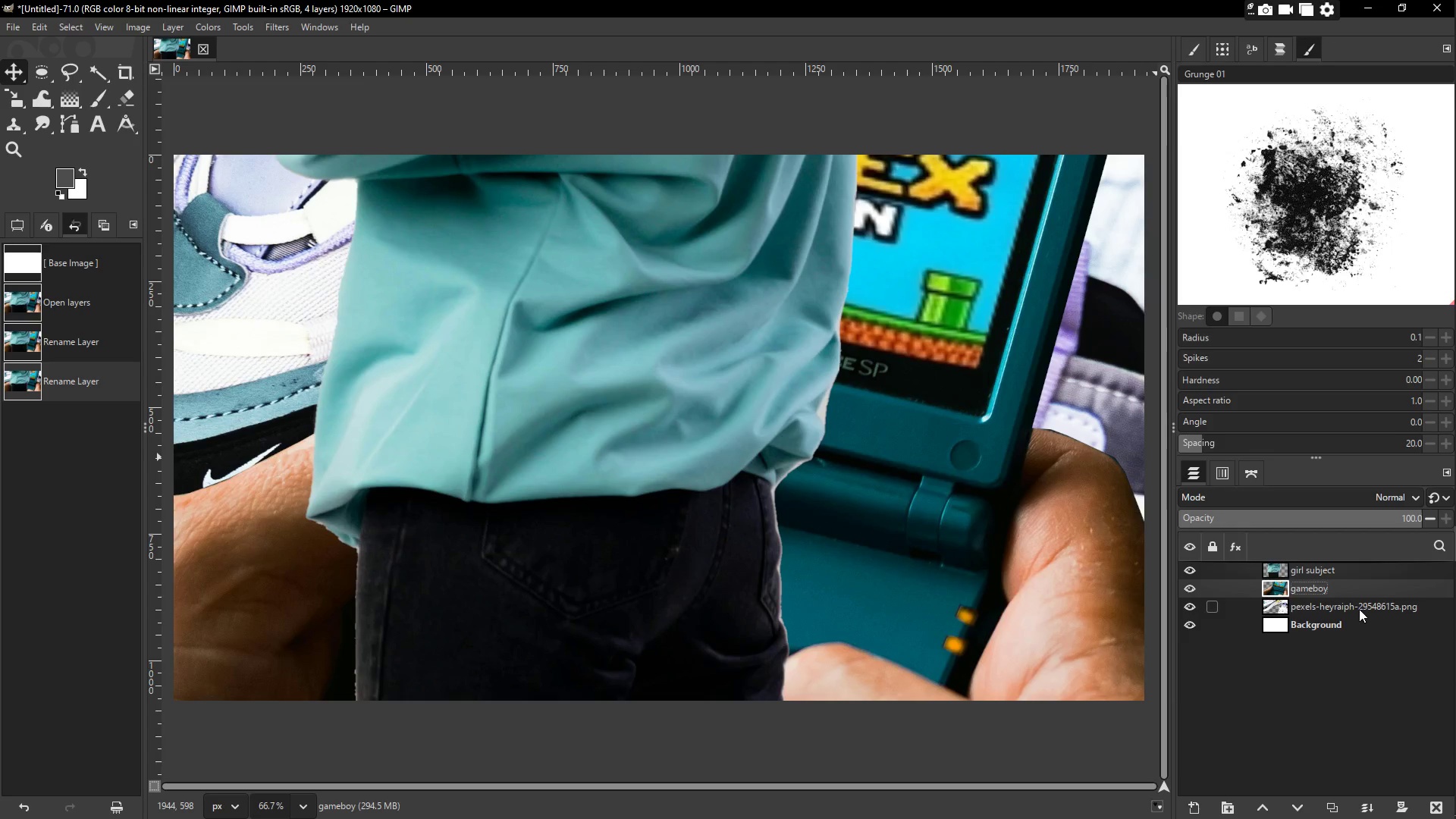 
double_click([1351, 605])
 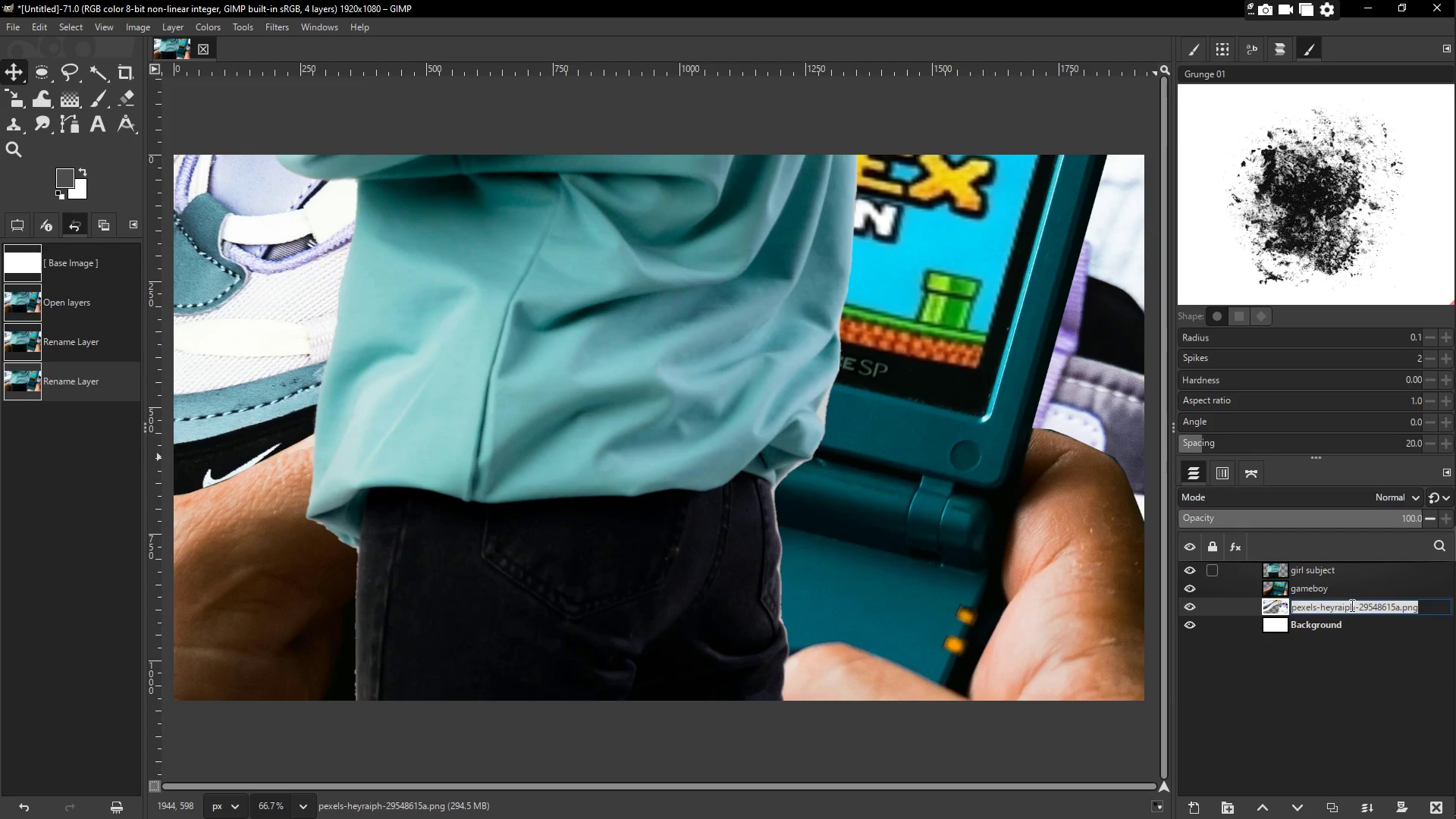 
type(sneakers)
 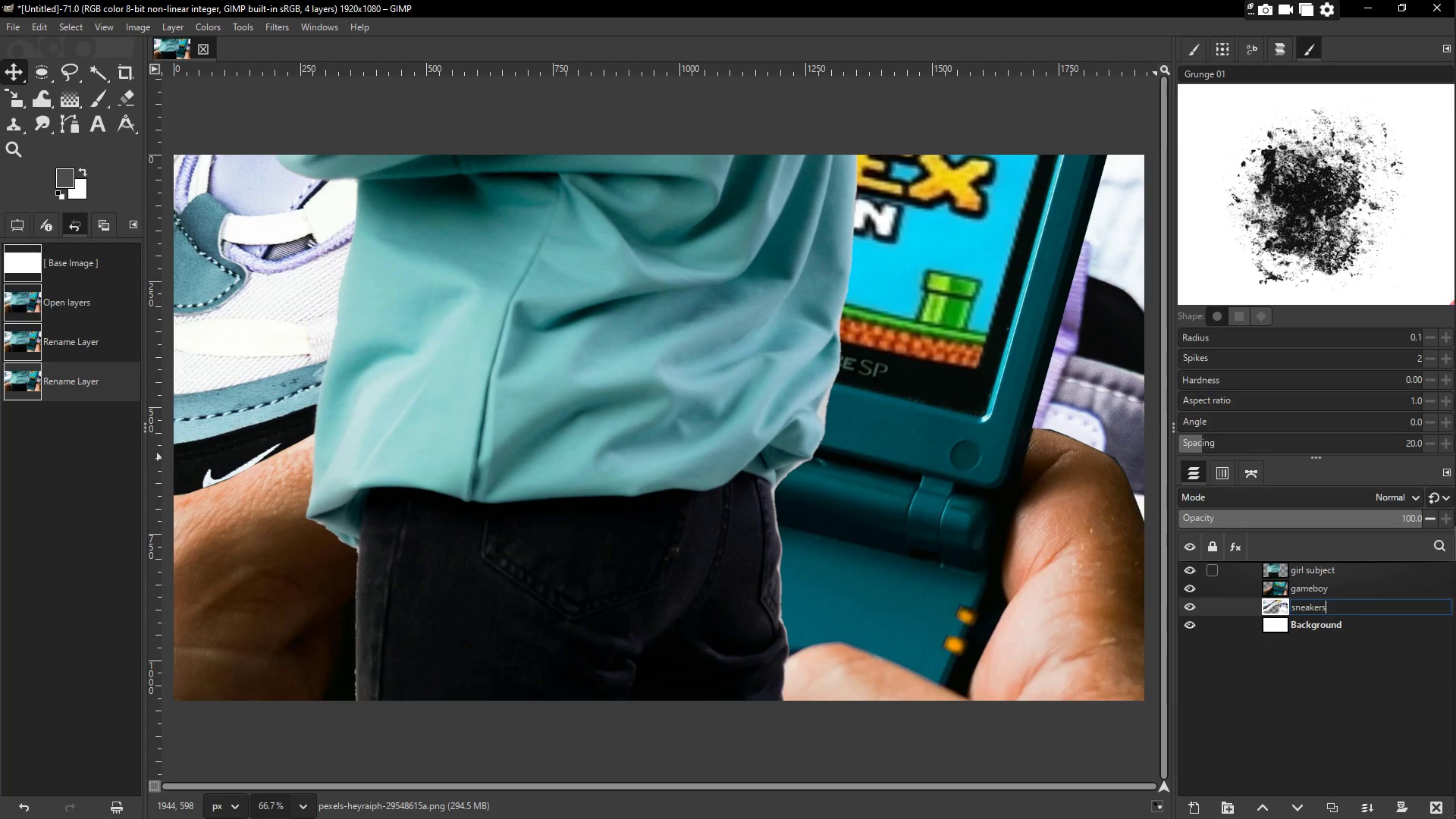 
key(Enter)
 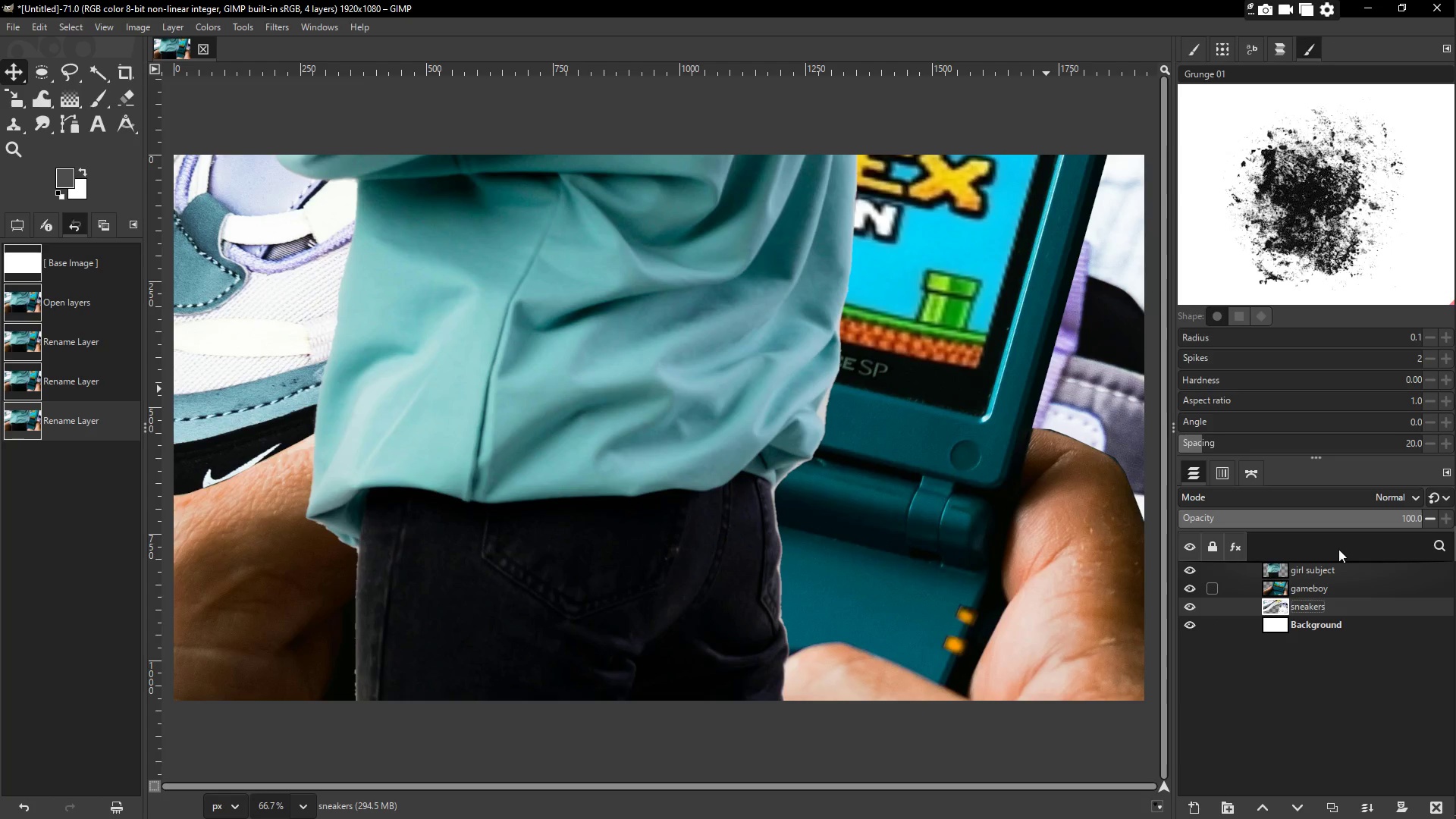 
left_click([10, 70])
 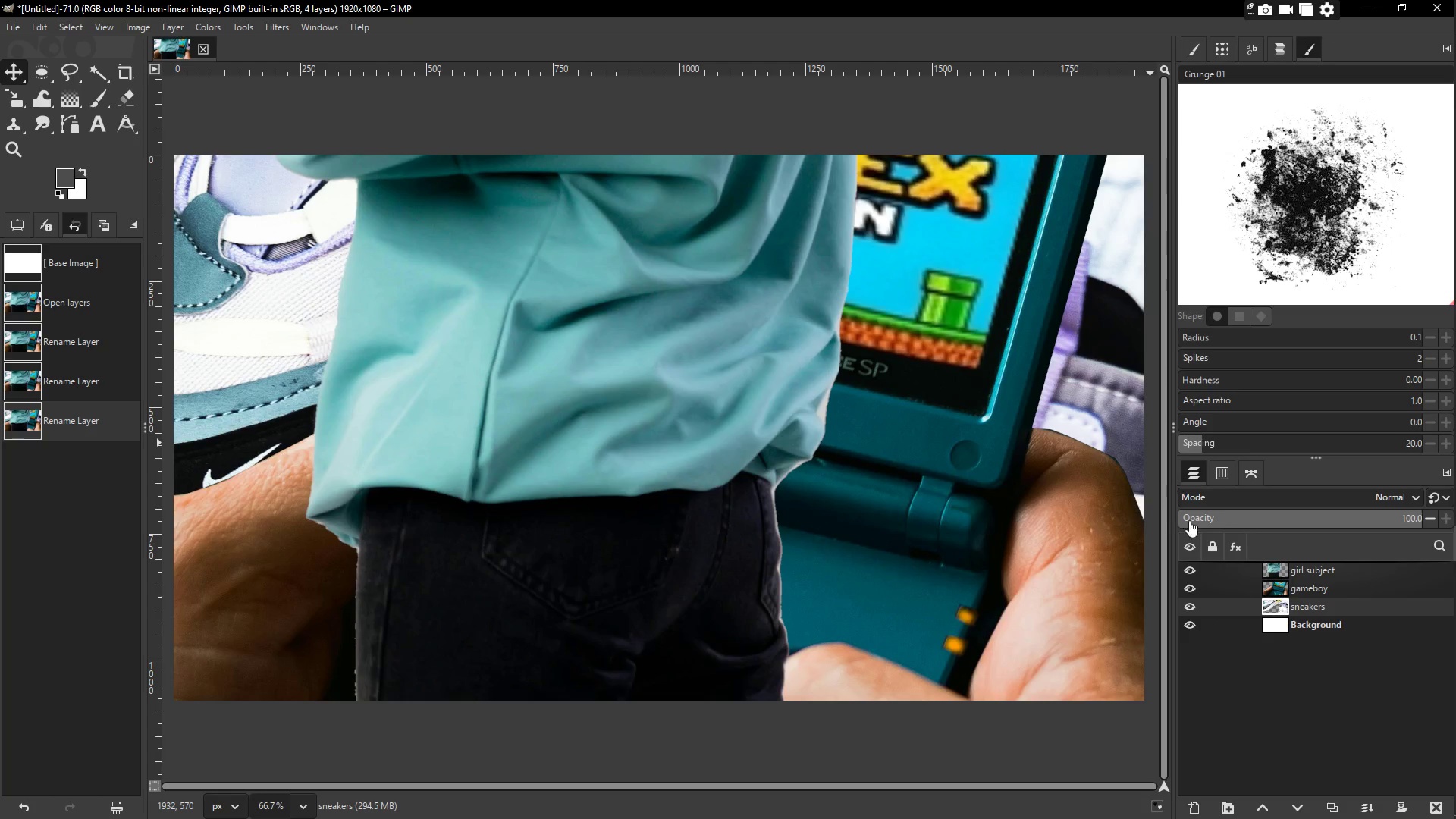 
left_click([1326, 571])
 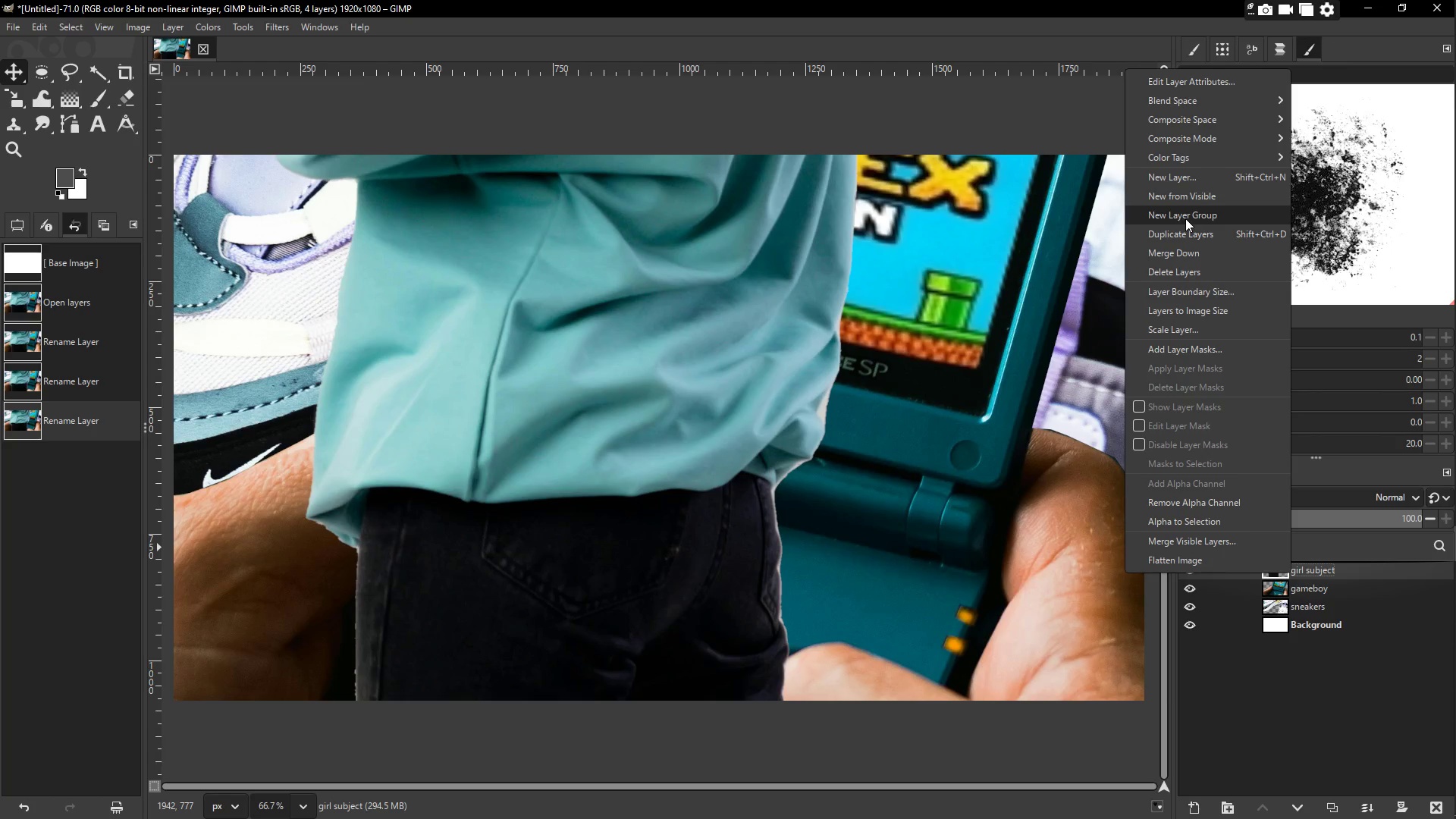 
right_click([1320, 568])
 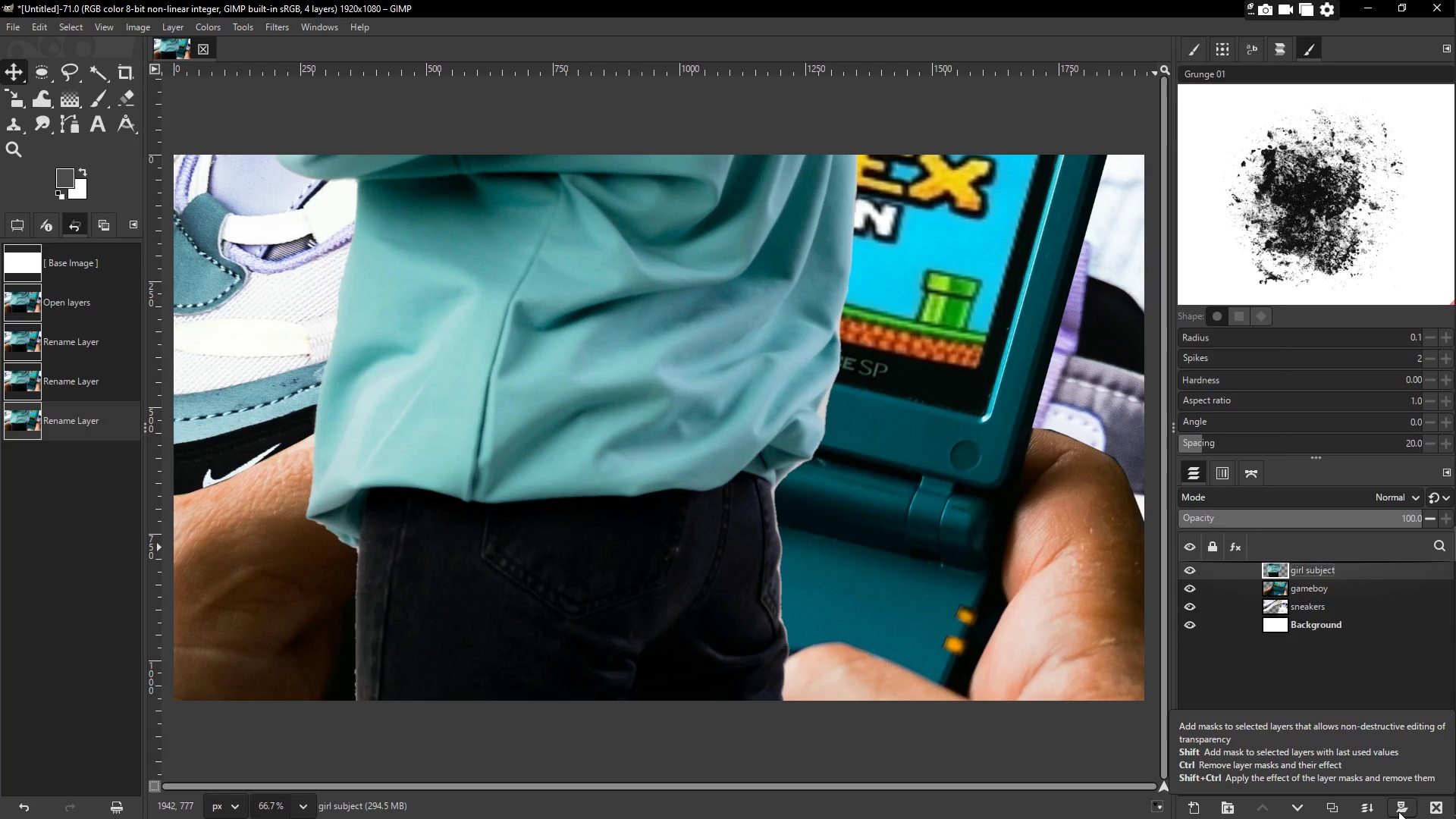 
left_click([1398, 811])
 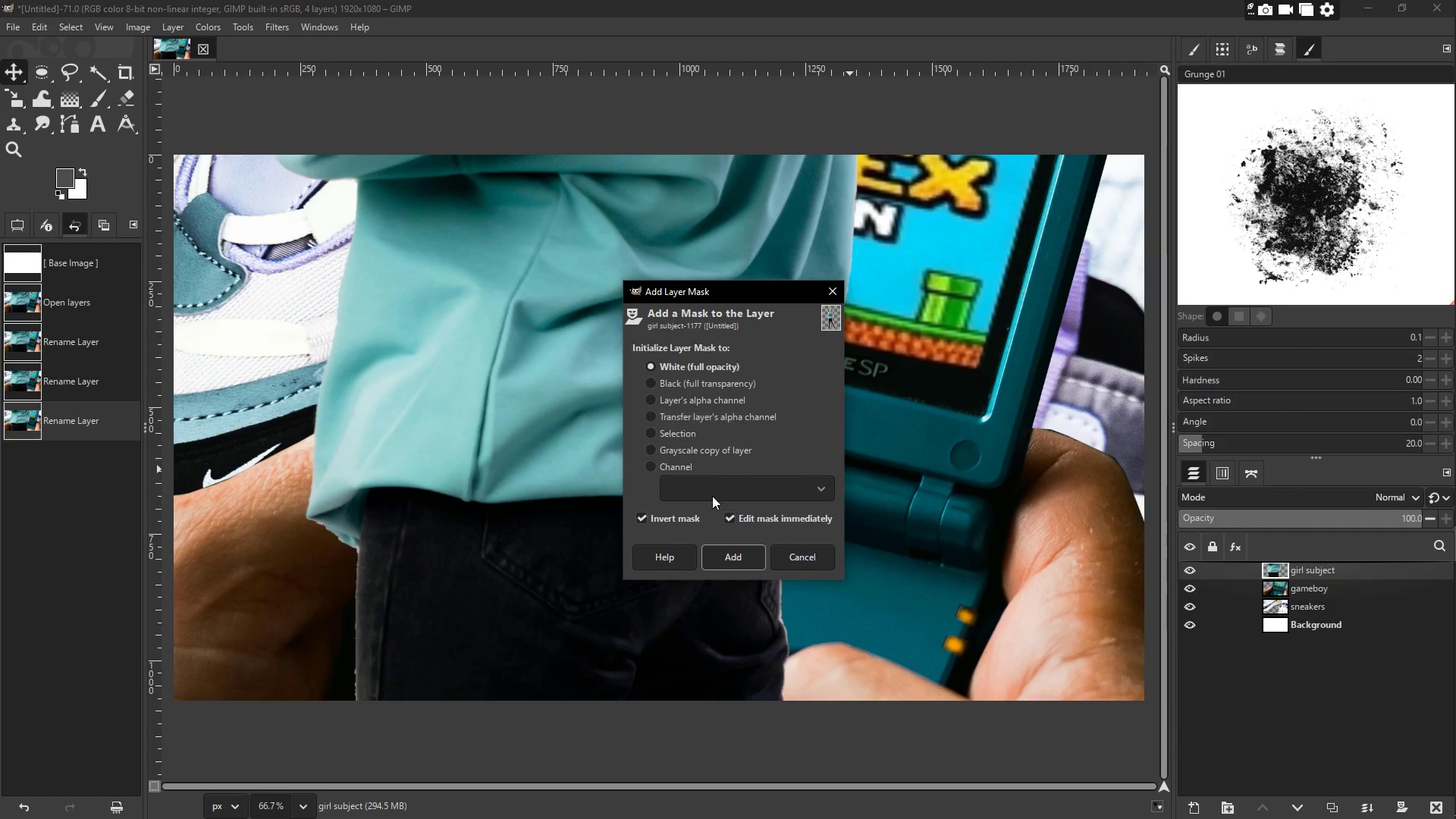 
left_click([734, 557])
 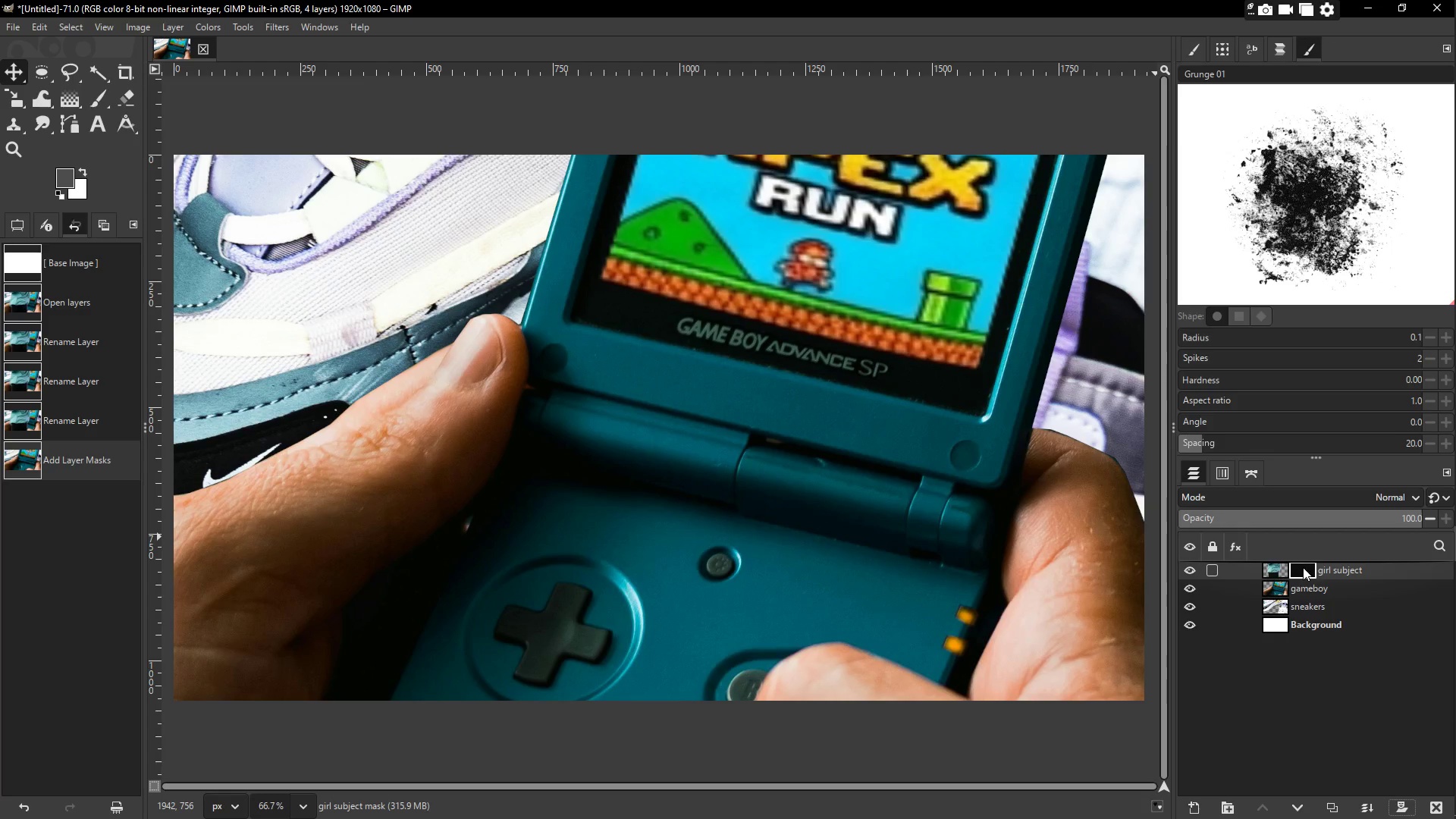 
key(Control+Z)
 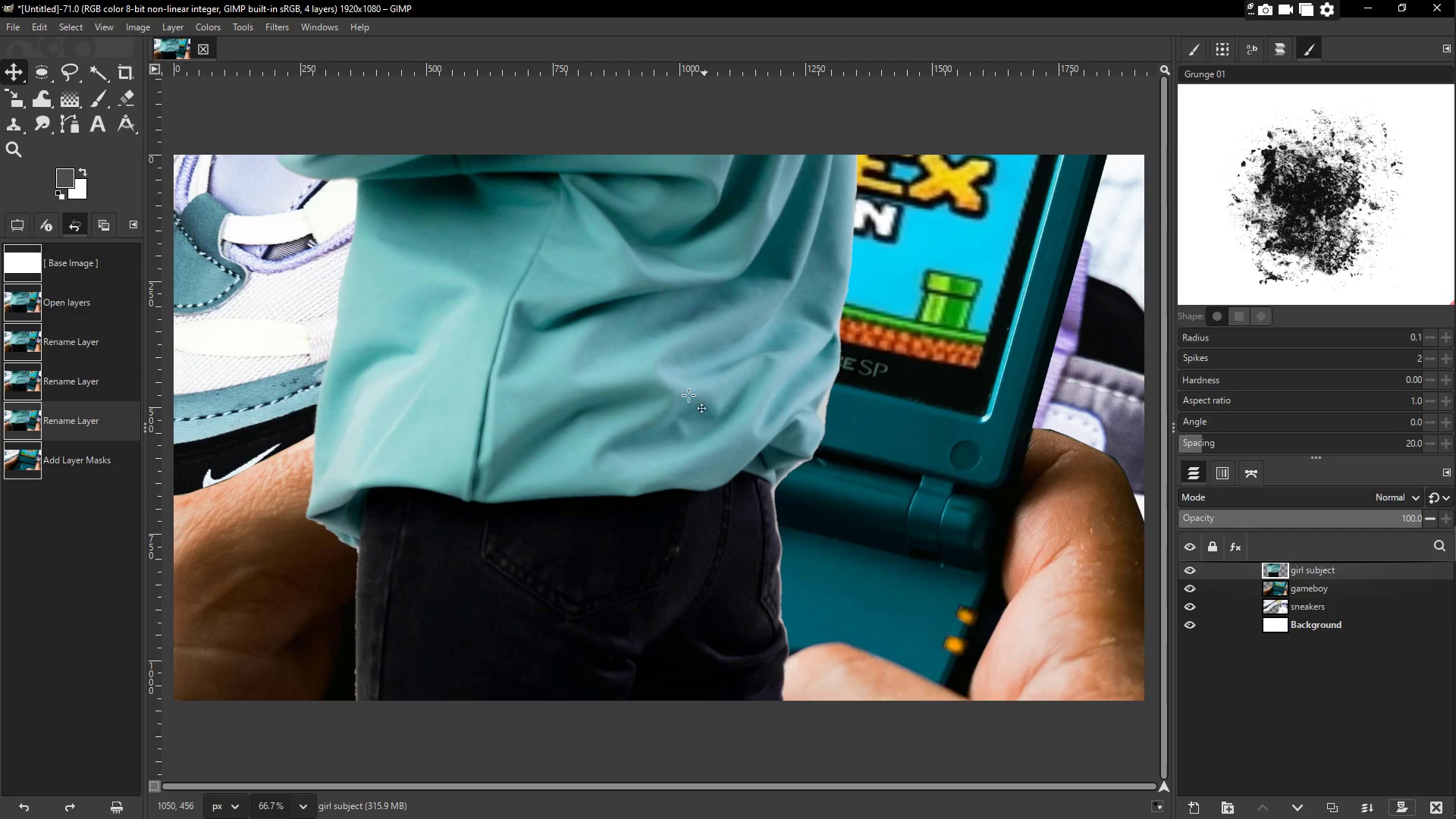 
wait(5.52)
 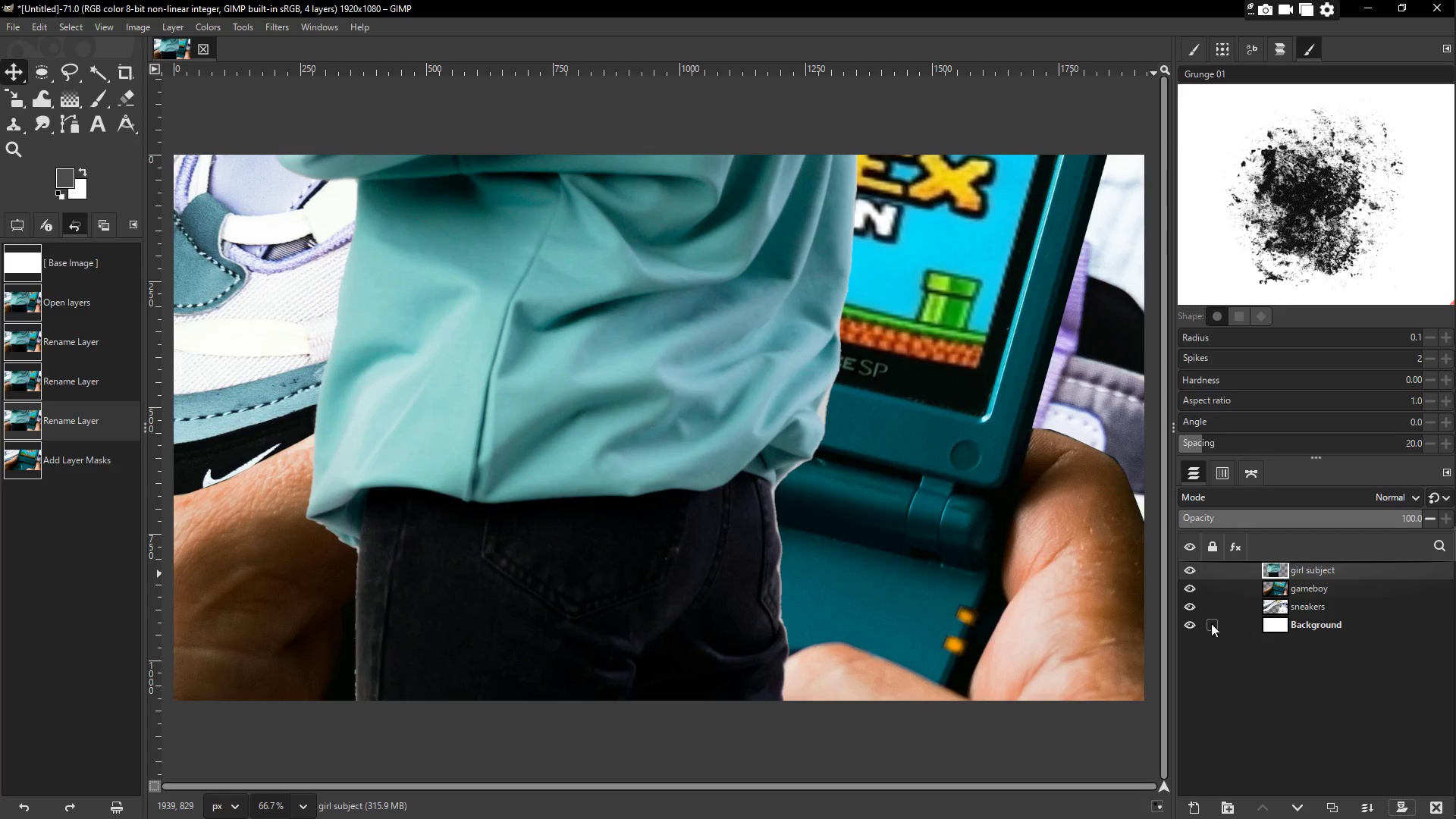 
key(NumpadSubtract)
 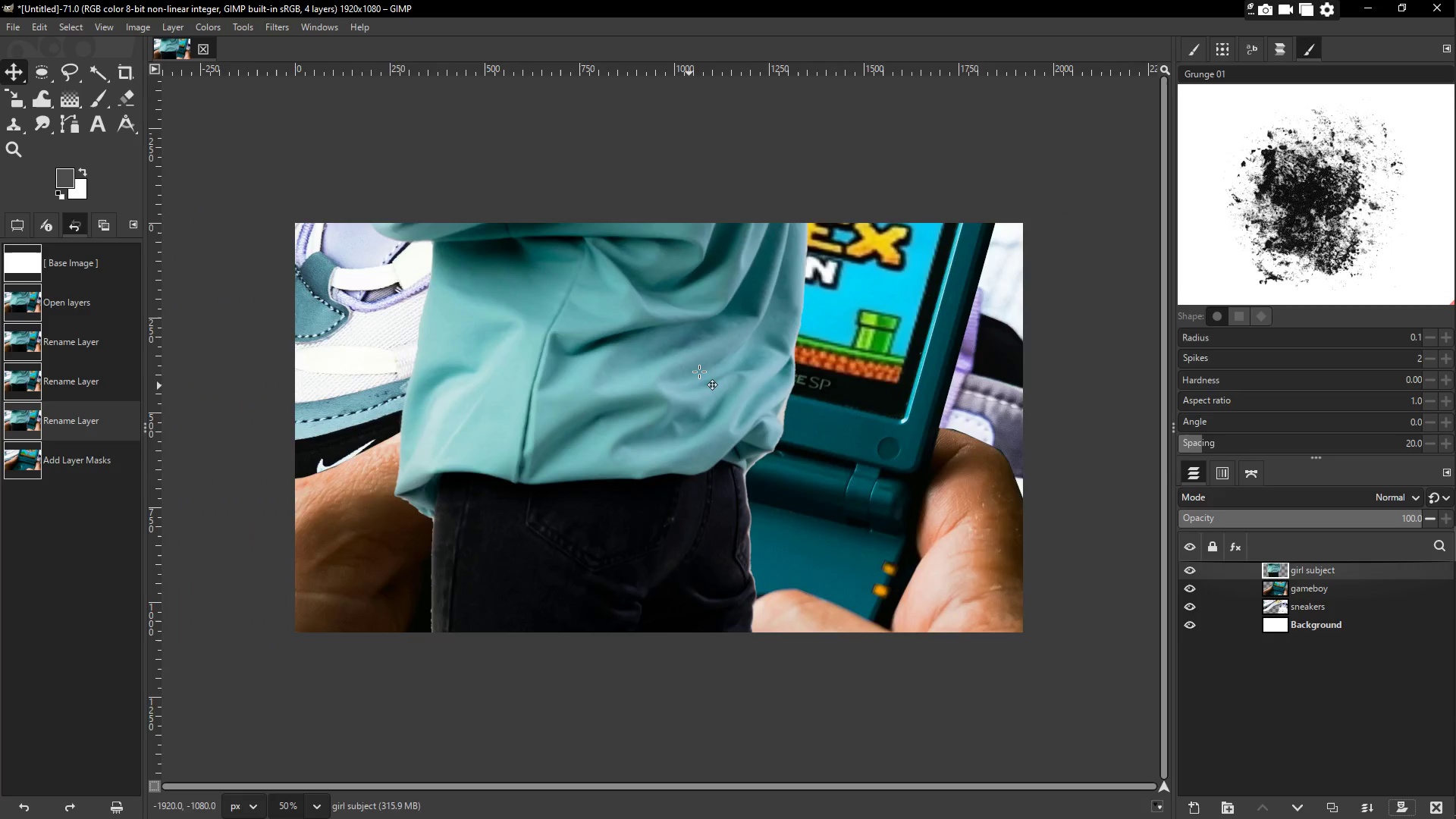 
key(NumpadSubtract)
 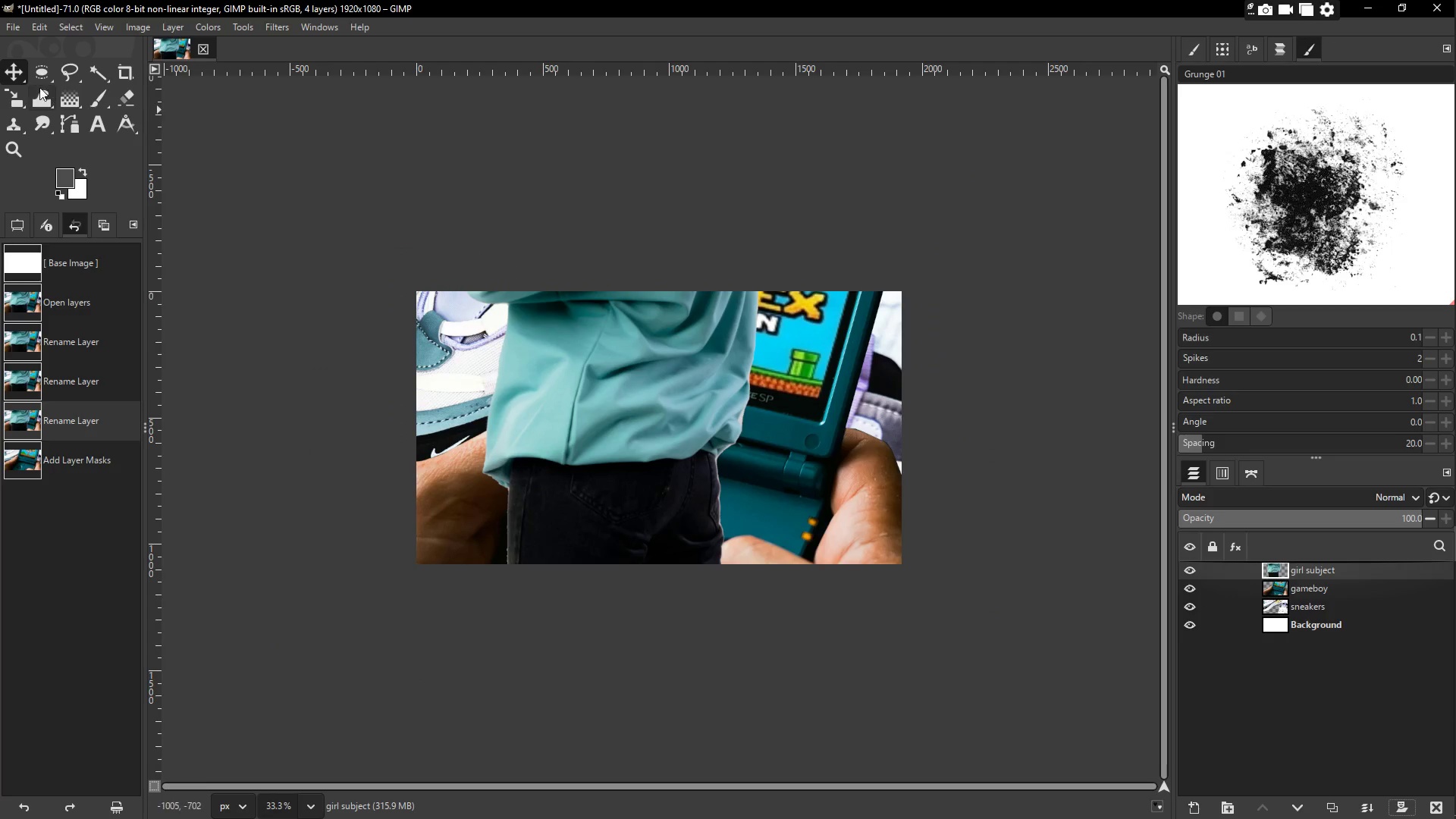 
left_click([13, 73])
 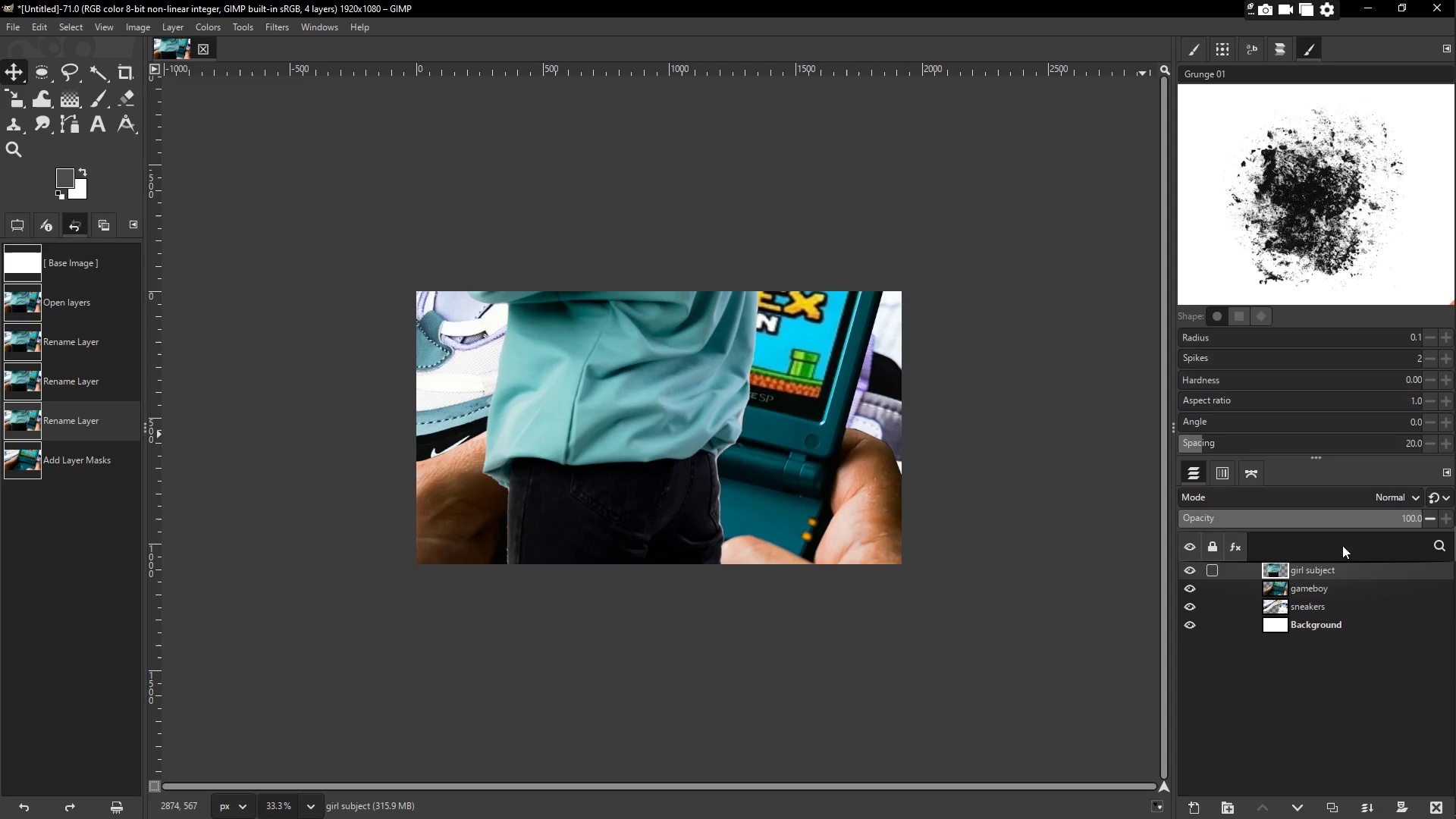 
left_click([1335, 573])
 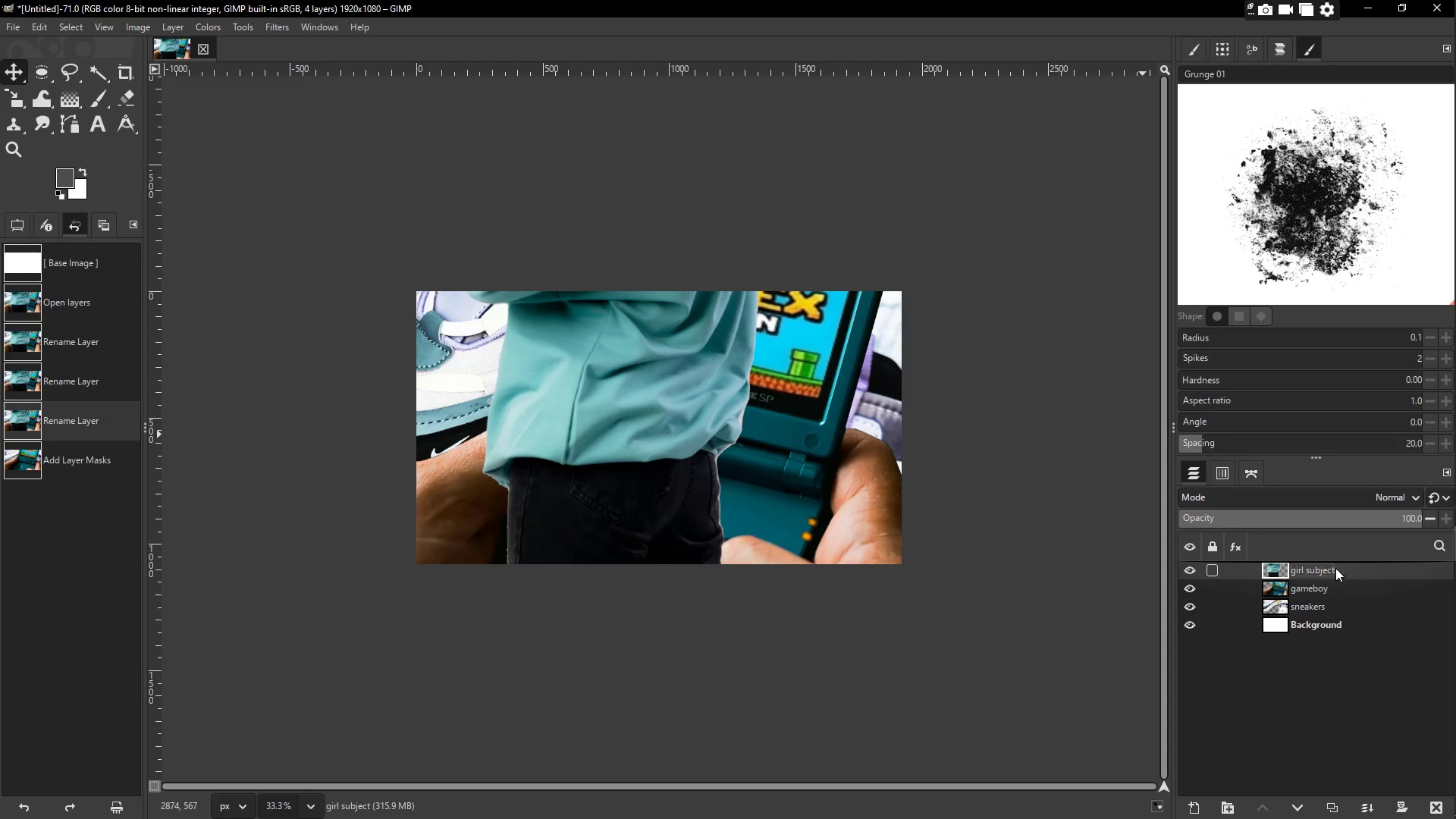 
key(Shift+S)
 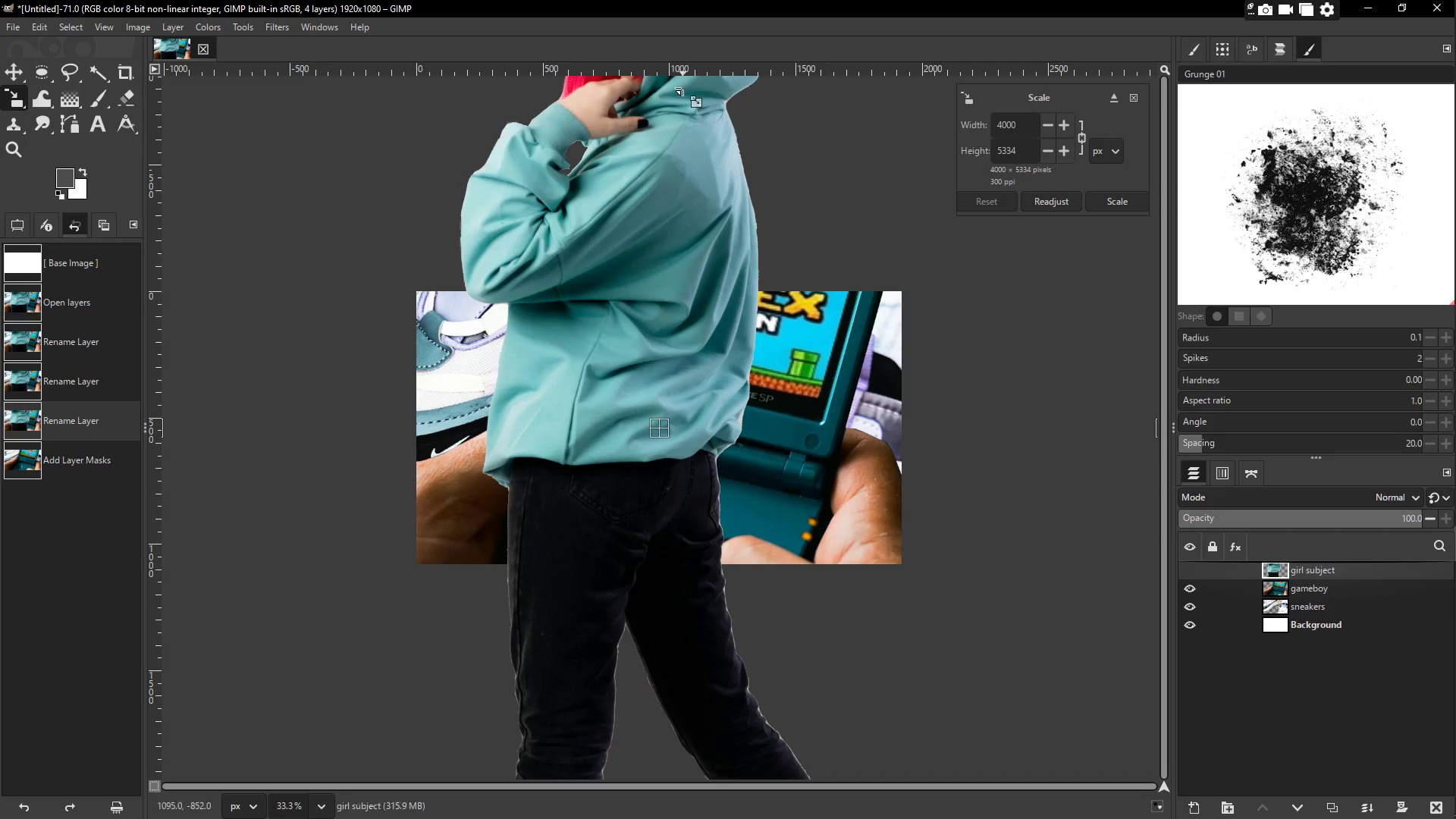 
scroll: coordinate [674, 234], scroll_direction: up, amount: 6.0
 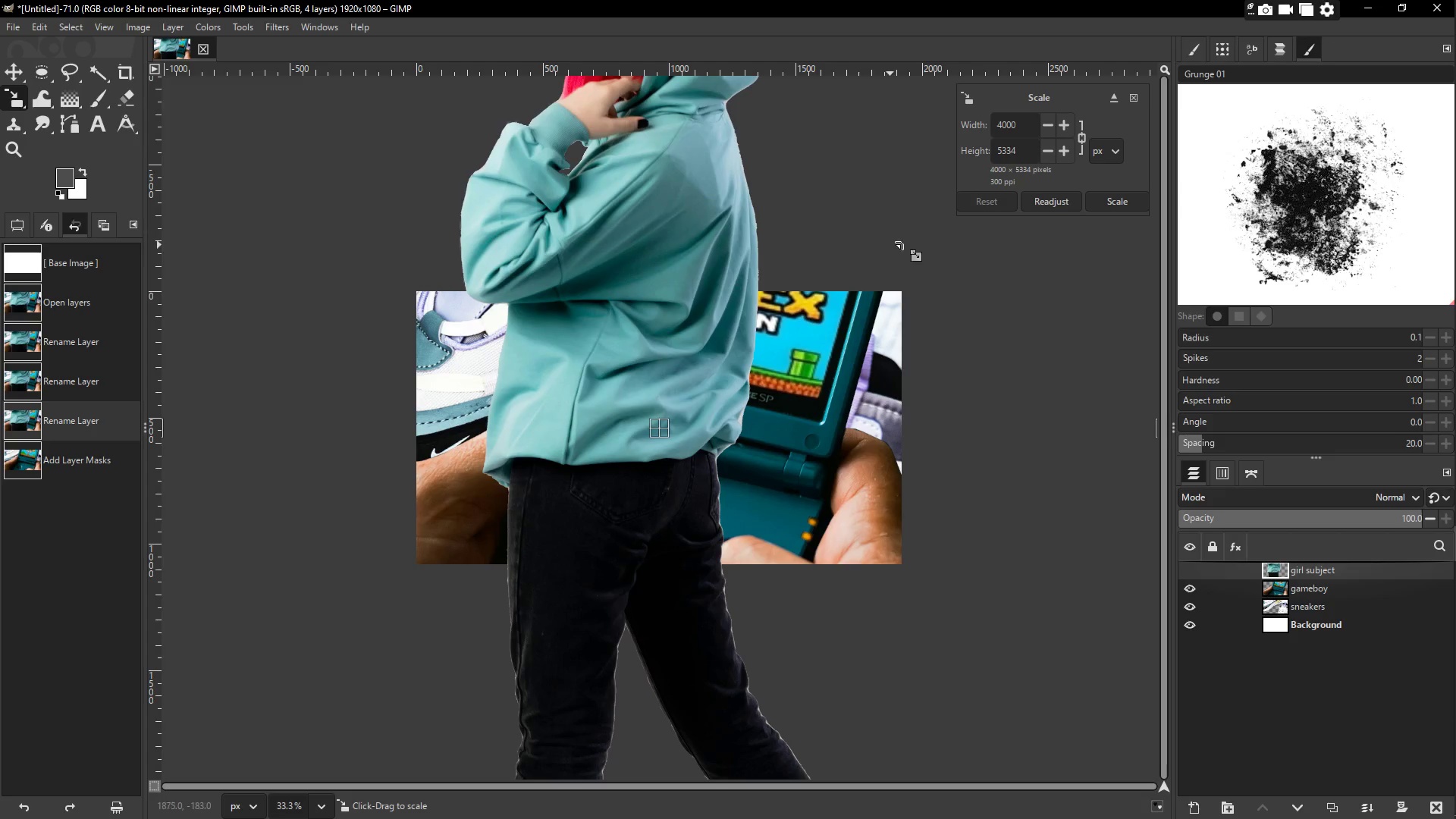 
key(Z)
 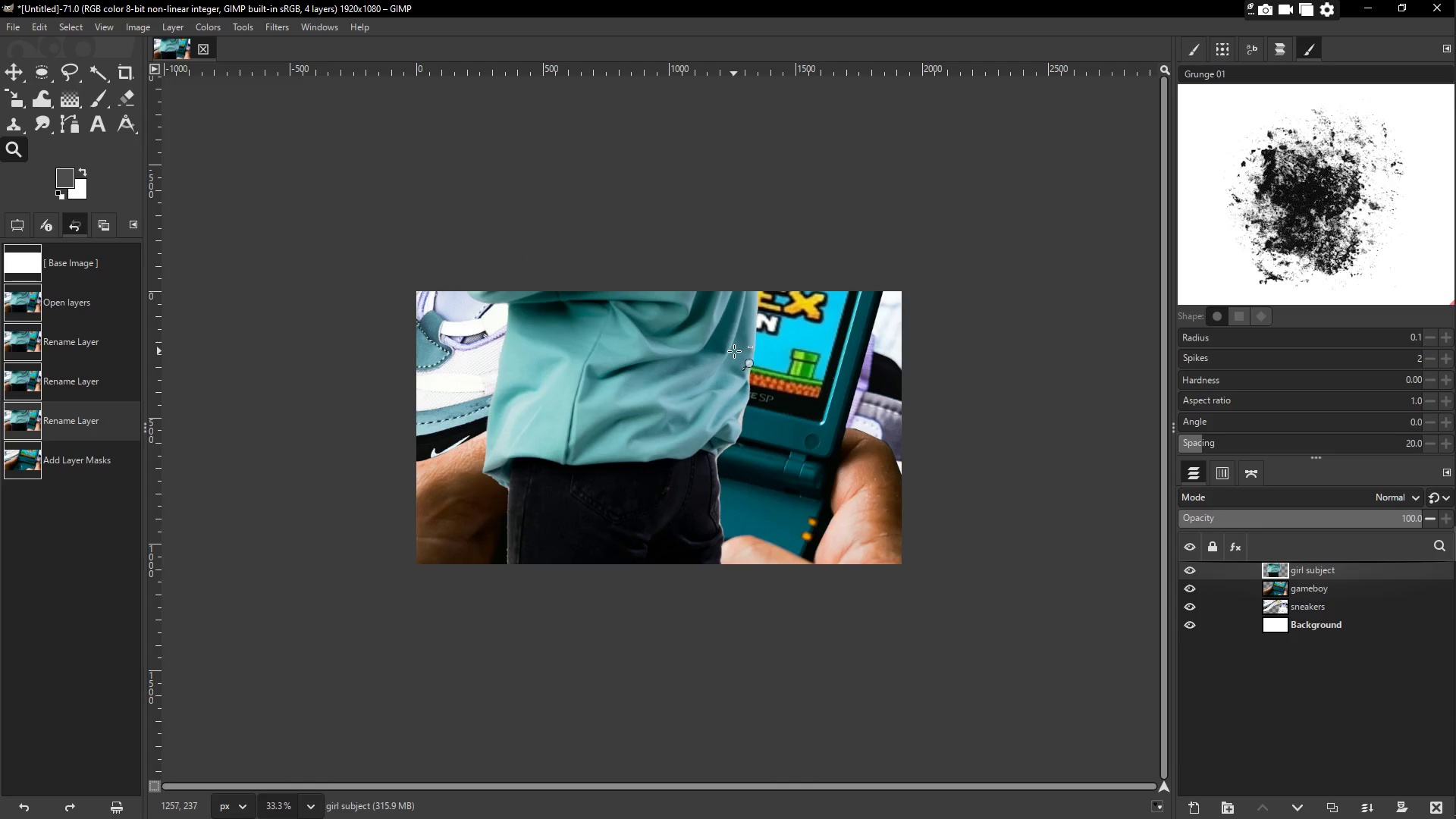 
double_click([715, 350])
 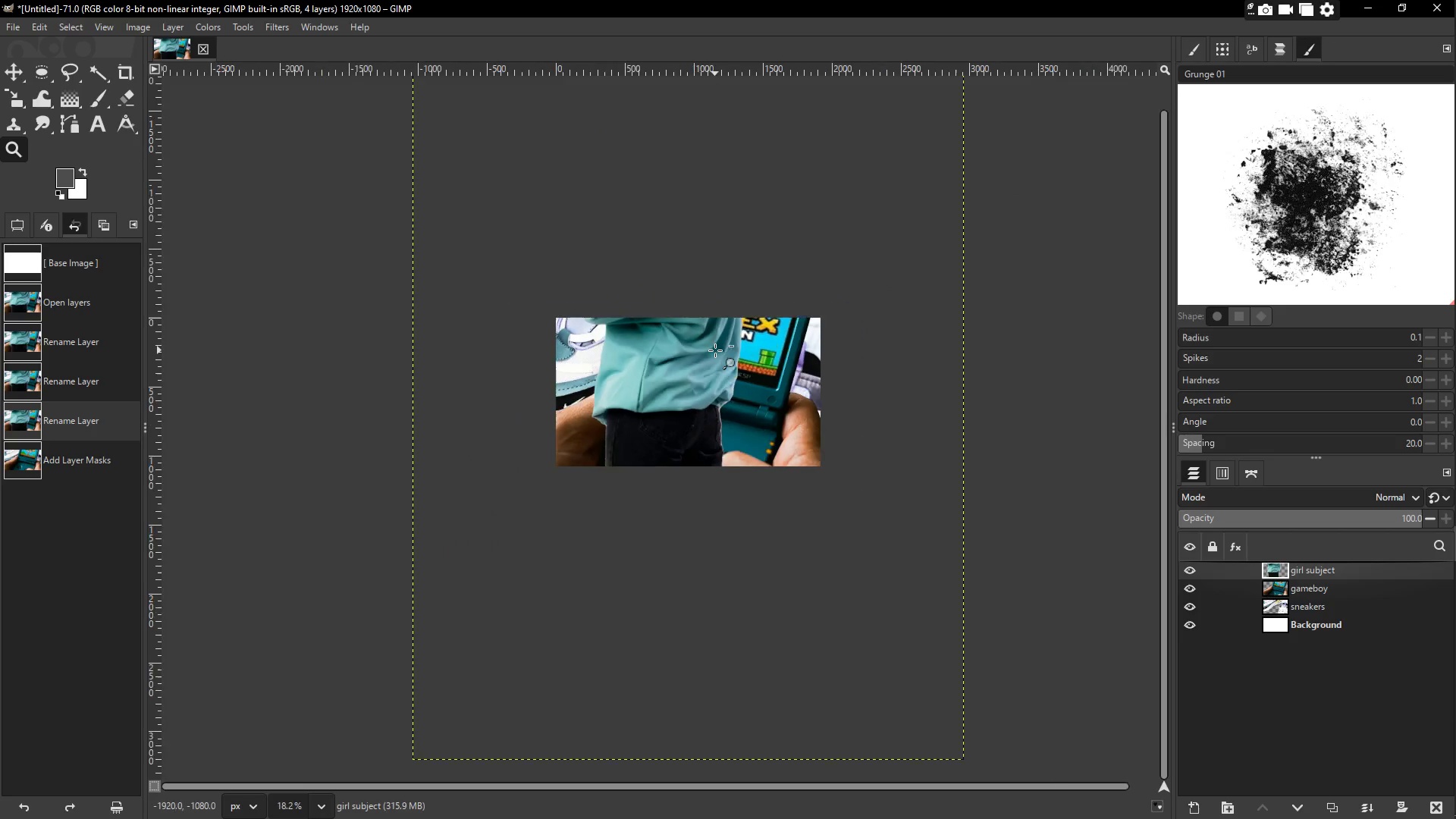 
triple_click([715, 350])
 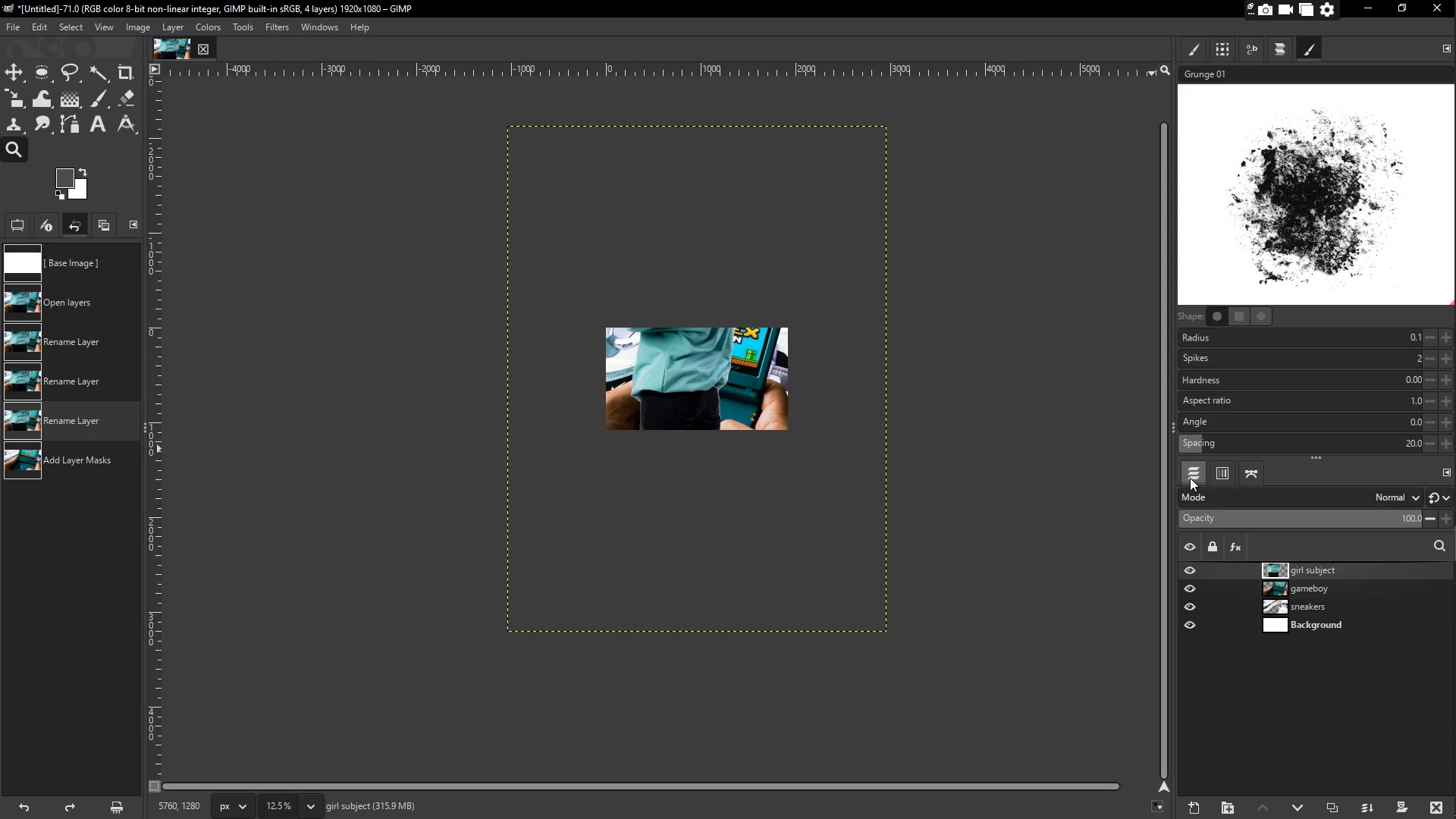 
key(Shift+S)
 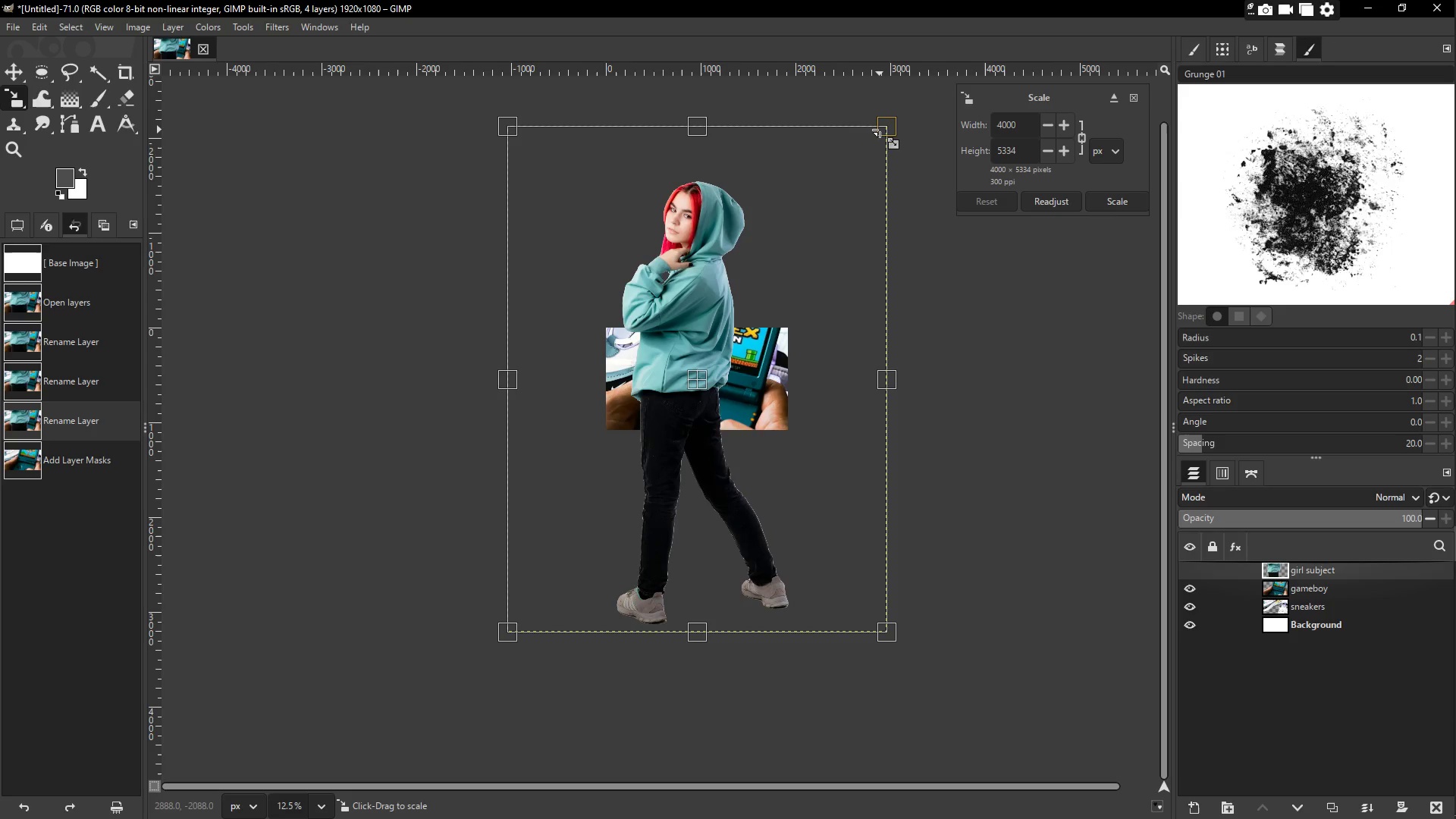 
left_click_drag(start_coordinate=[886, 121], to_coordinate=[625, 516])
 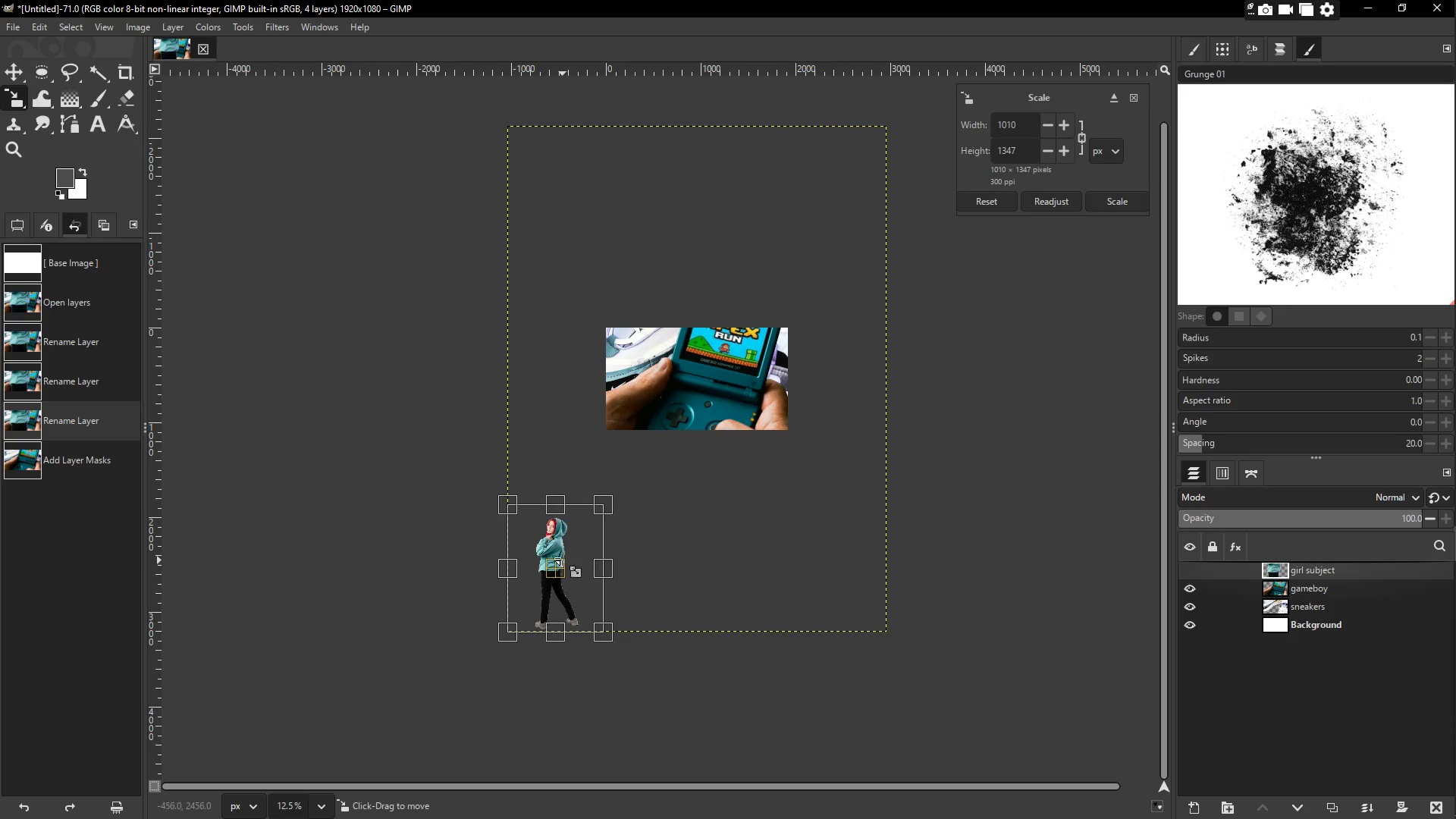 
left_click_drag(start_coordinate=[568, 541], to_coordinate=[608, 487])
 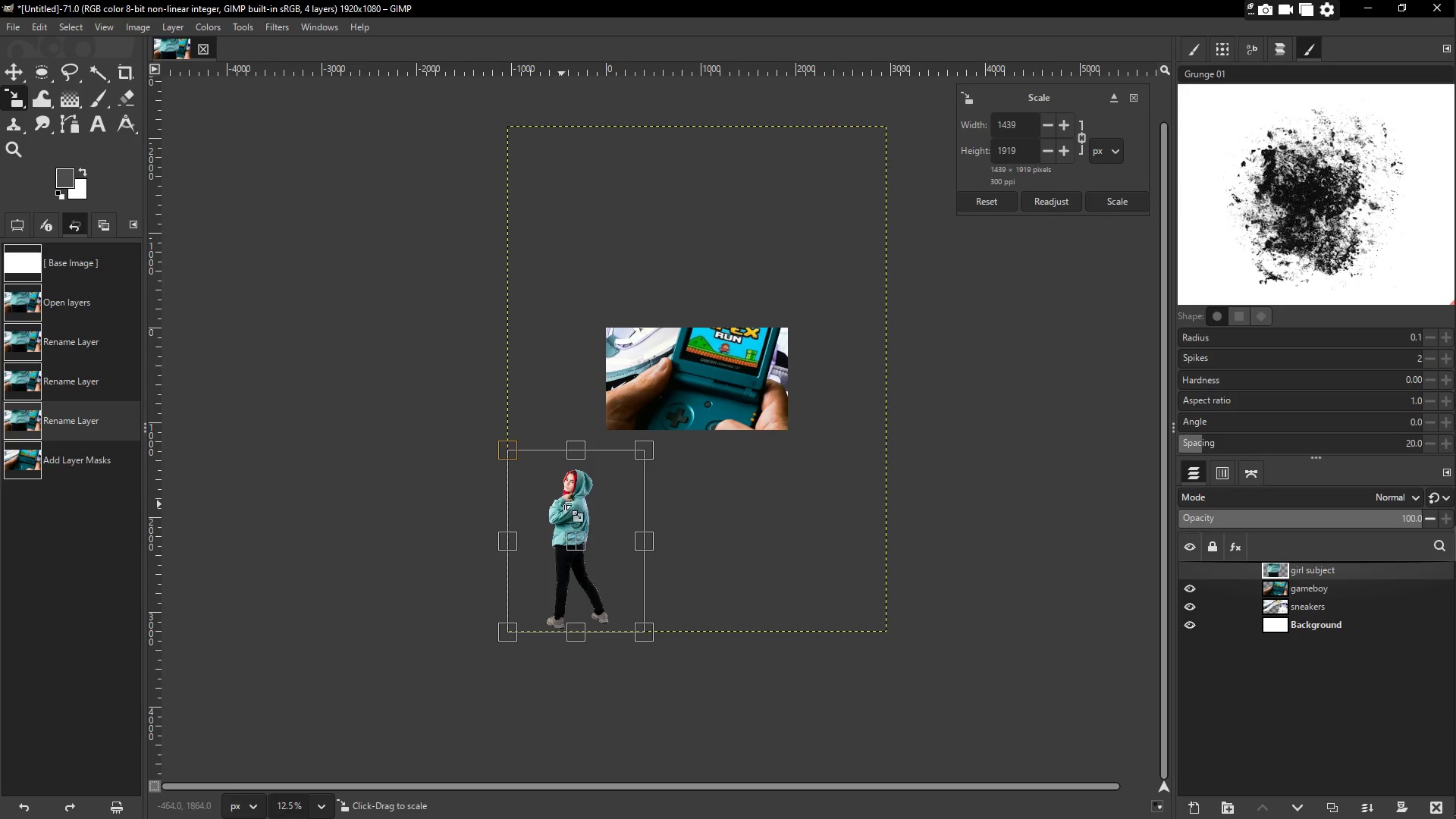 
left_click_drag(start_coordinate=[575, 493], to_coordinate=[691, 505])
 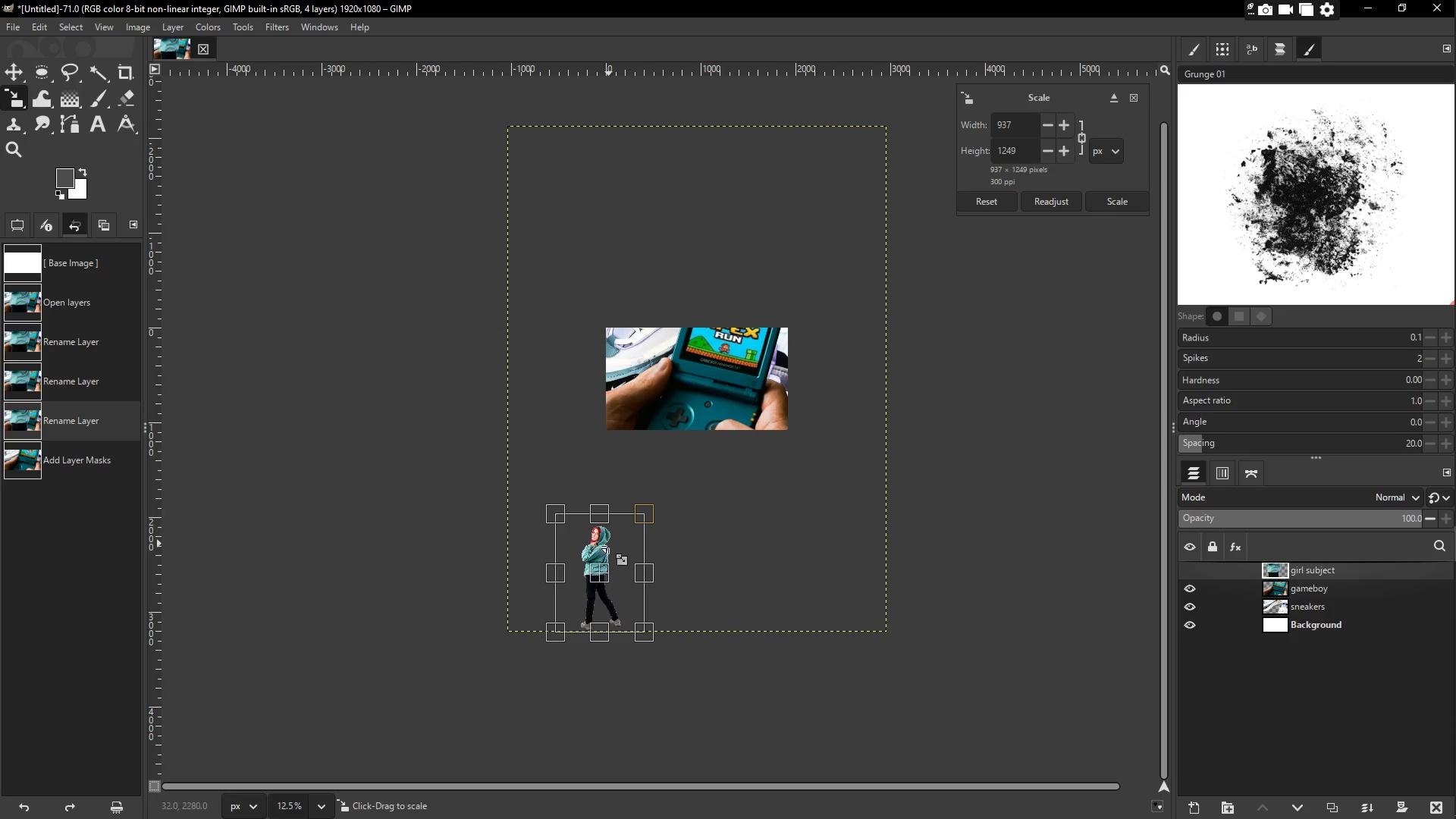 
left_click_drag(start_coordinate=[602, 548], to_coordinate=[585, 568])
 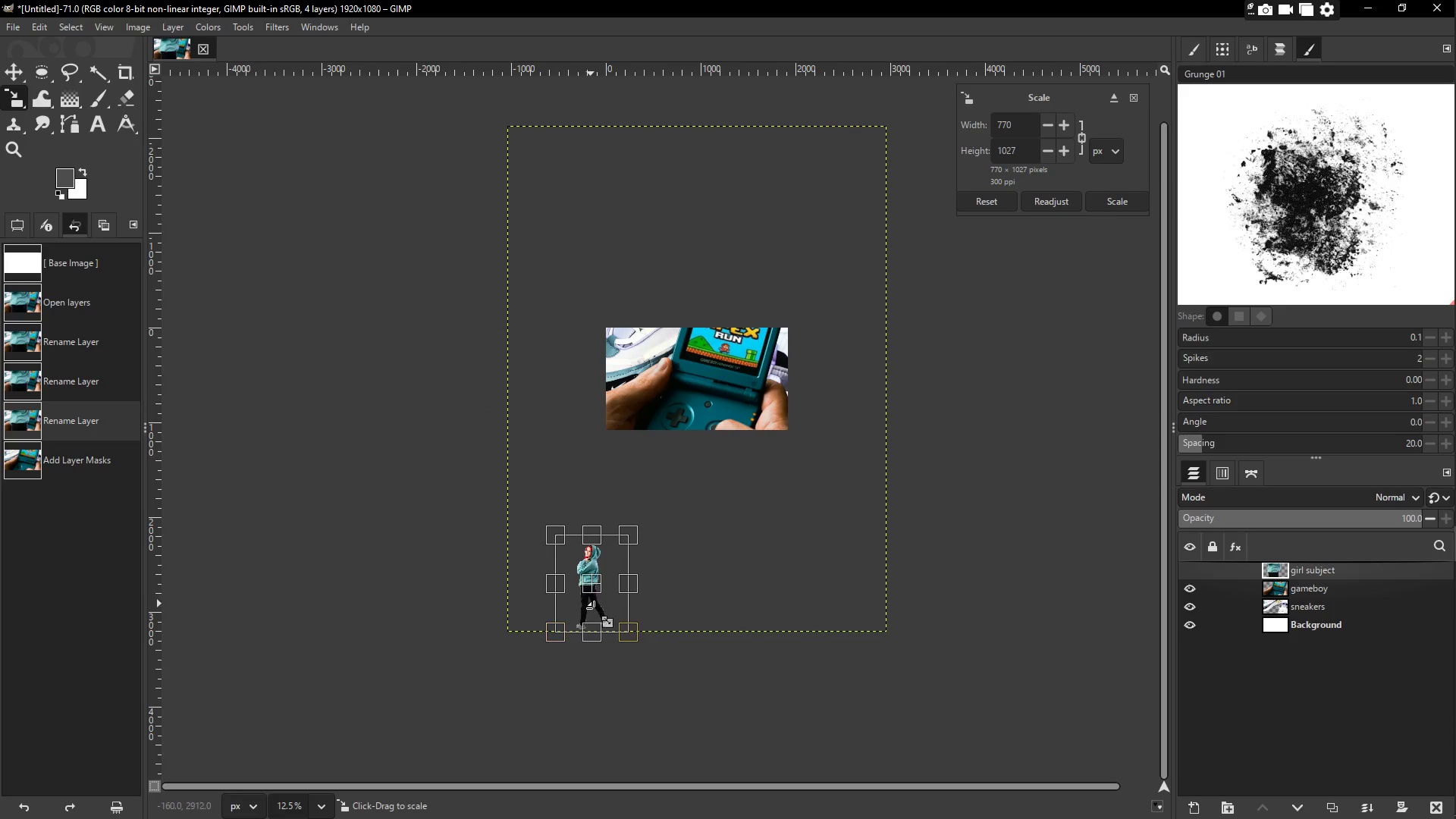 
left_click_drag(start_coordinate=[591, 604], to_coordinate=[593, 589])
 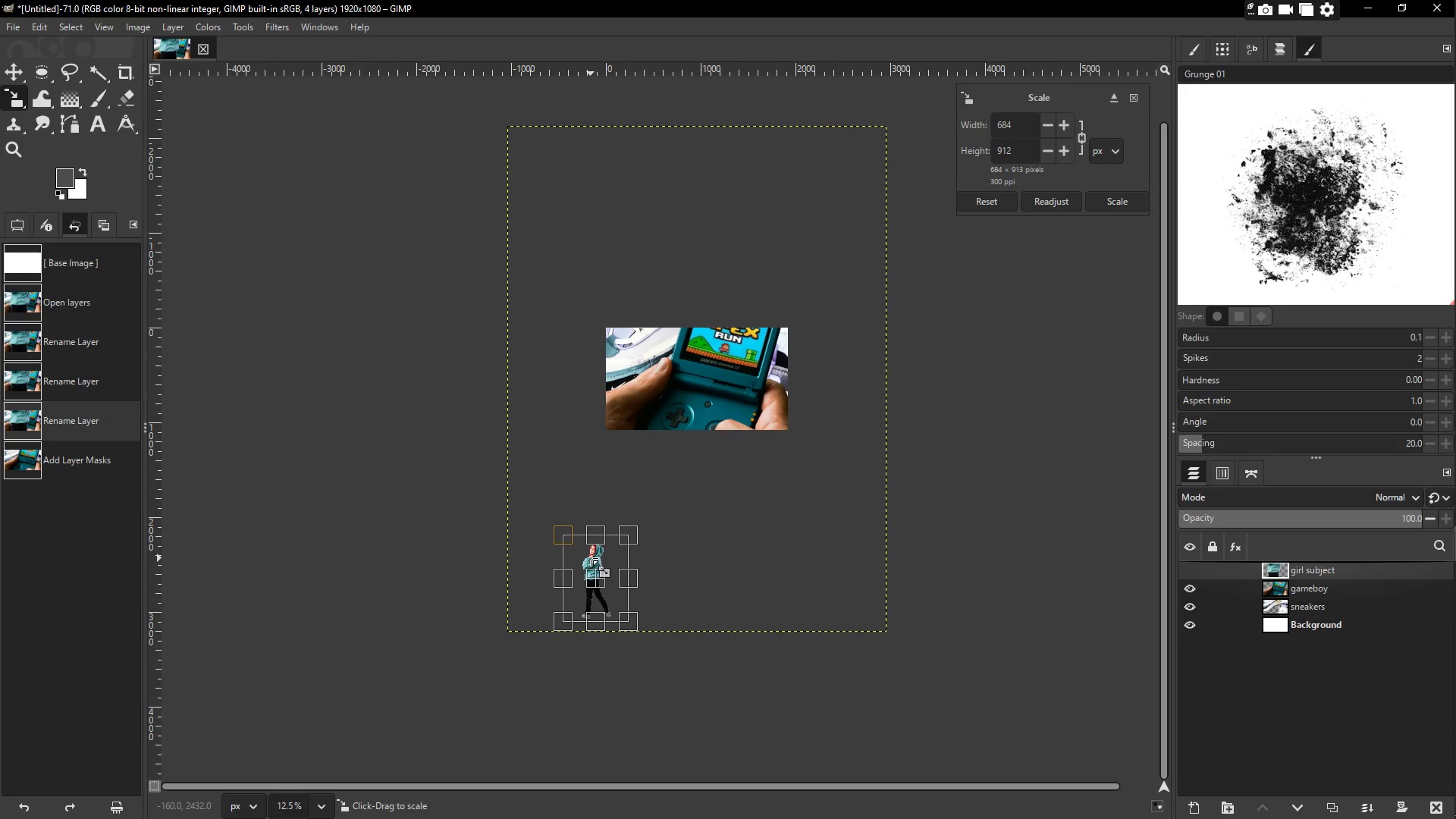 
key(Enter)
 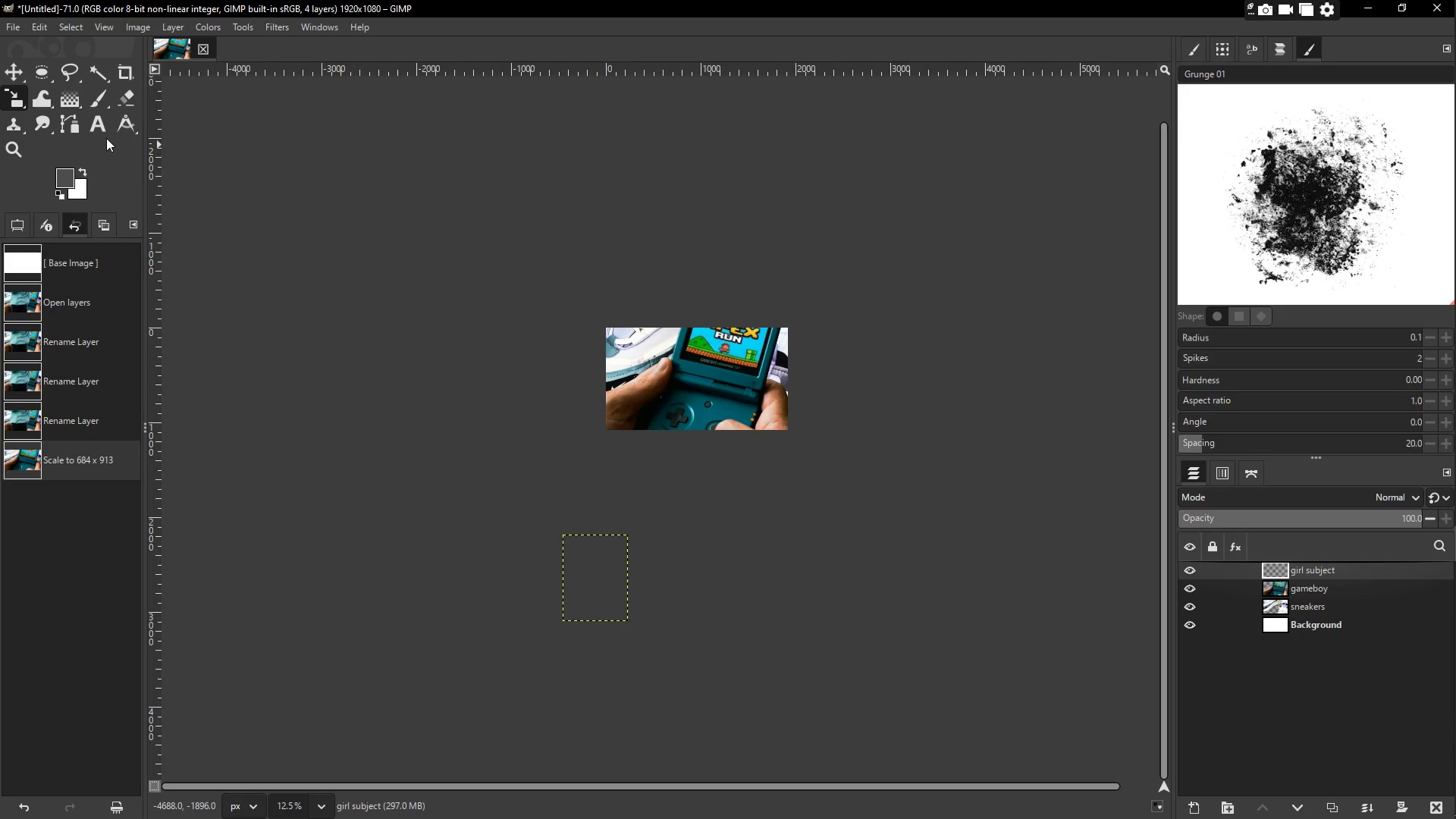 
key(M)
 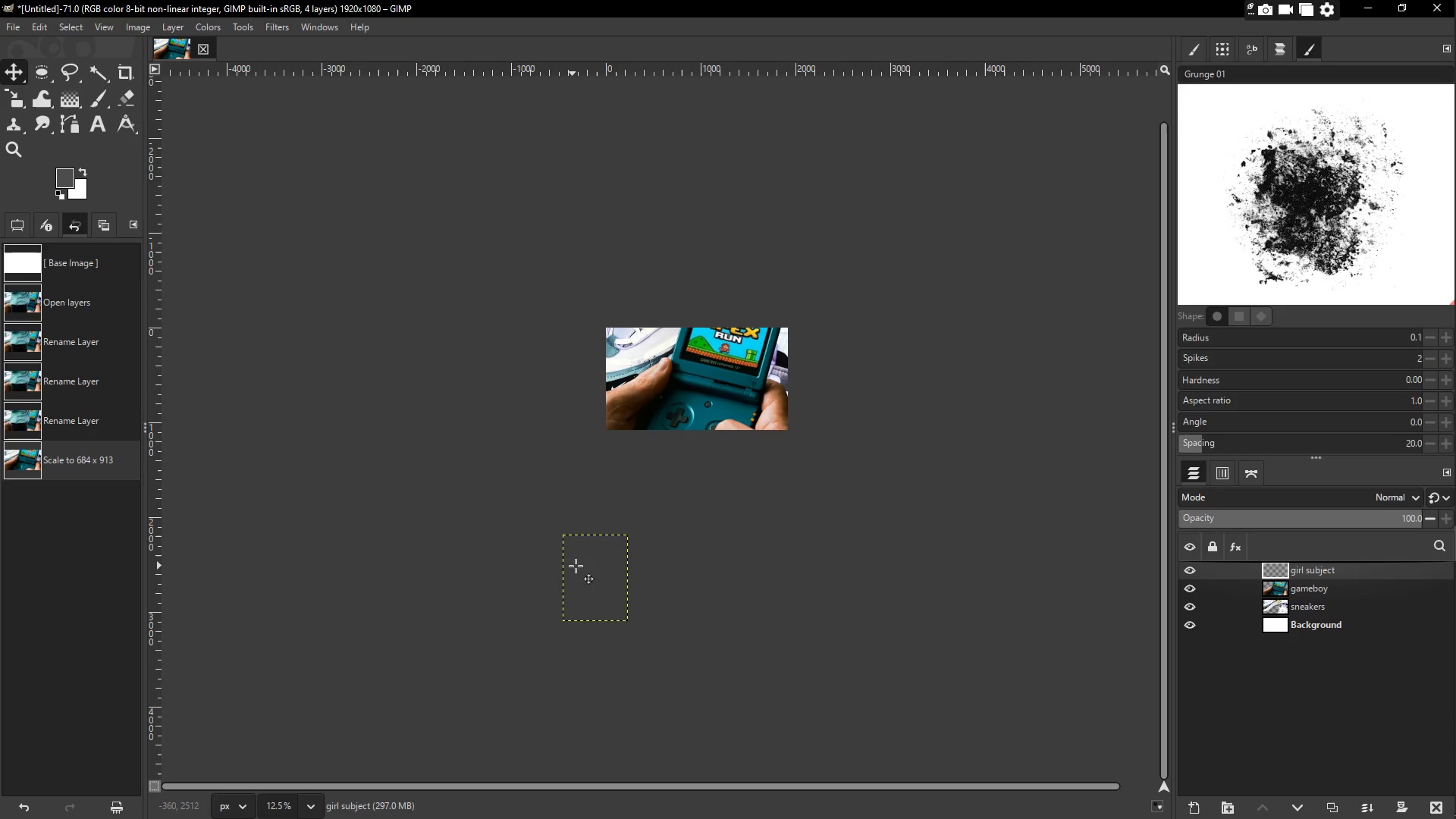 
left_click_drag(start_coordinate=[593, 566], to_coordinate=[645, 356])
 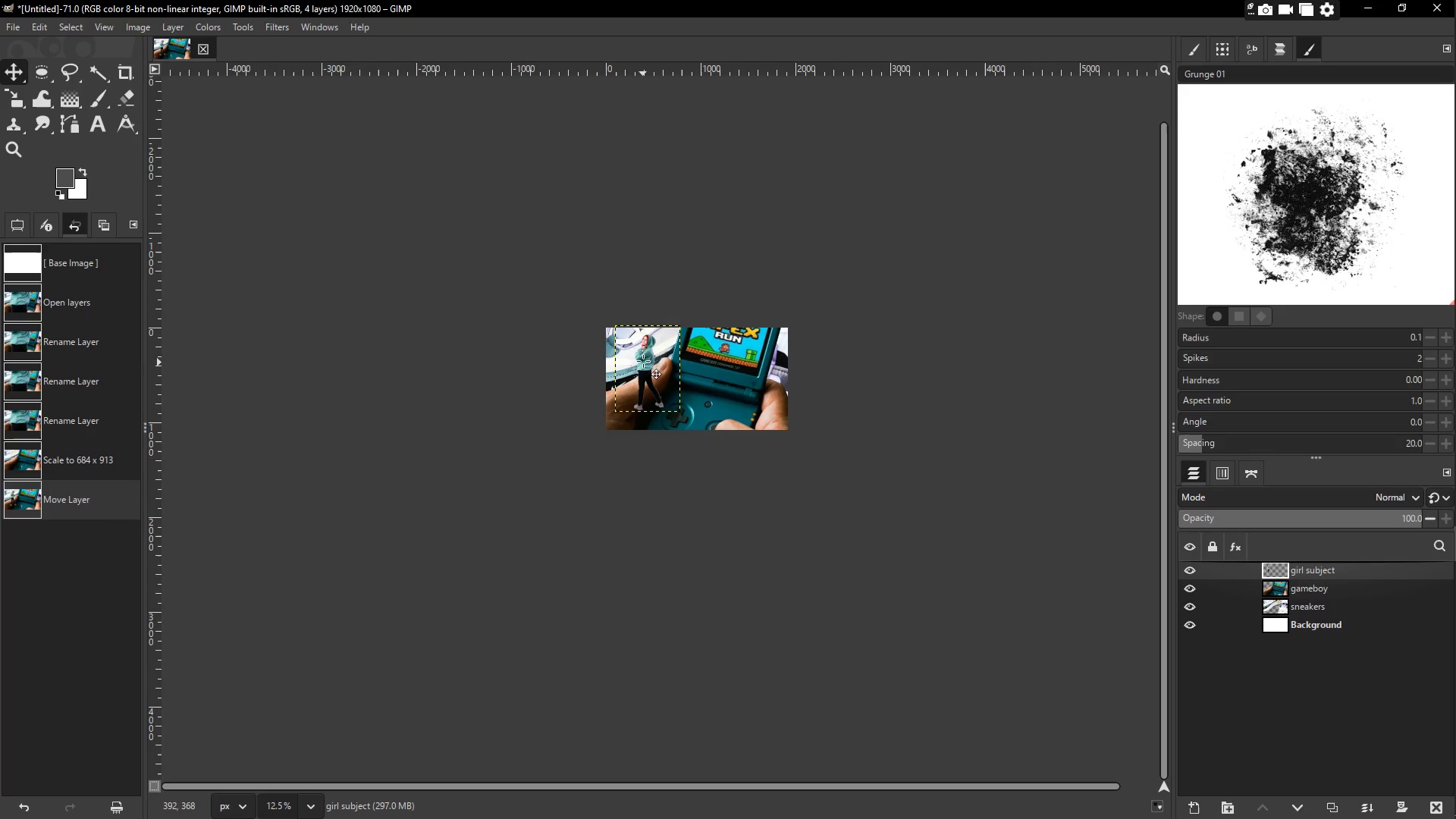 
key(Control+T)
 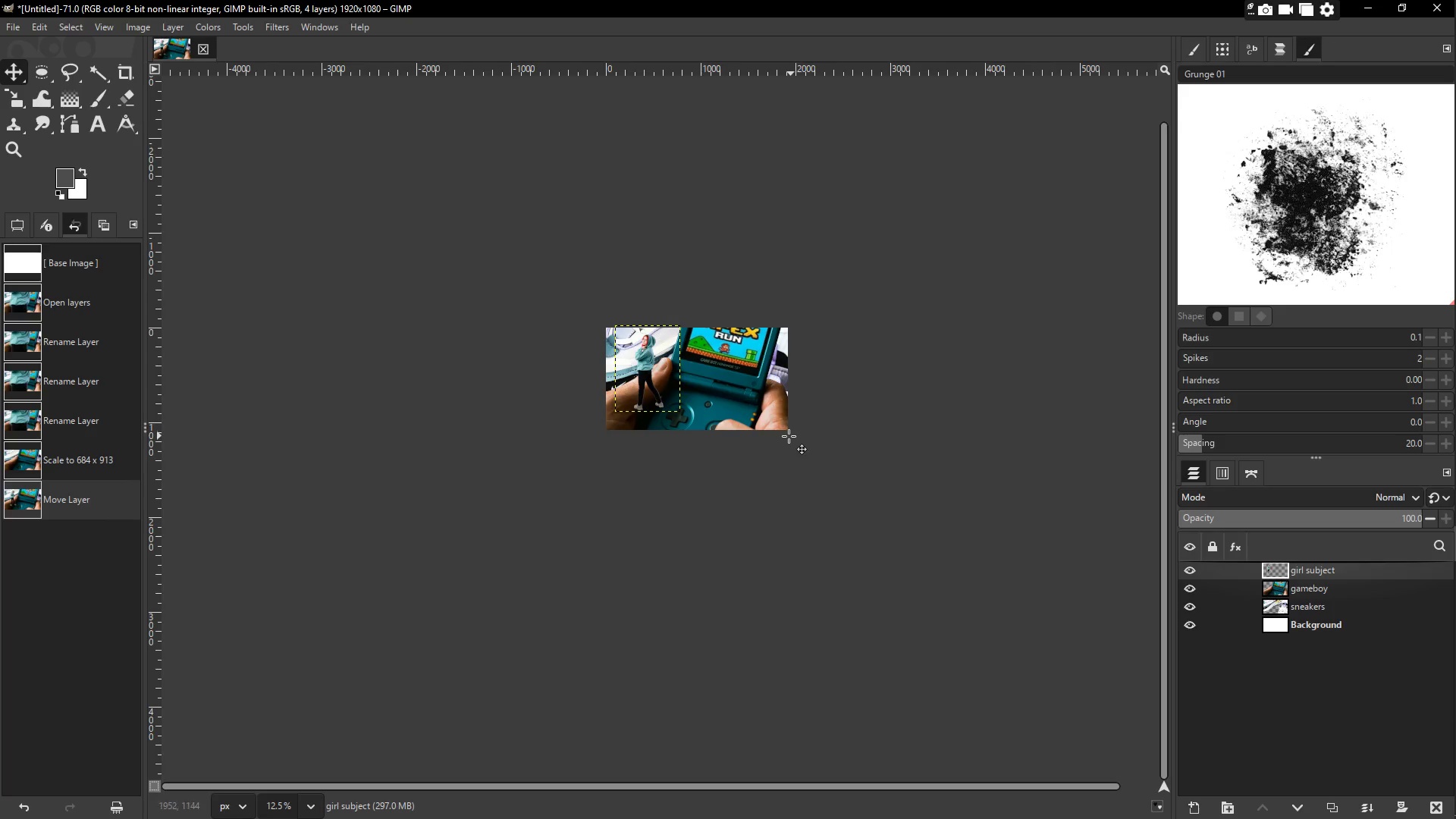 
key(Shift+ShiftLeft)
 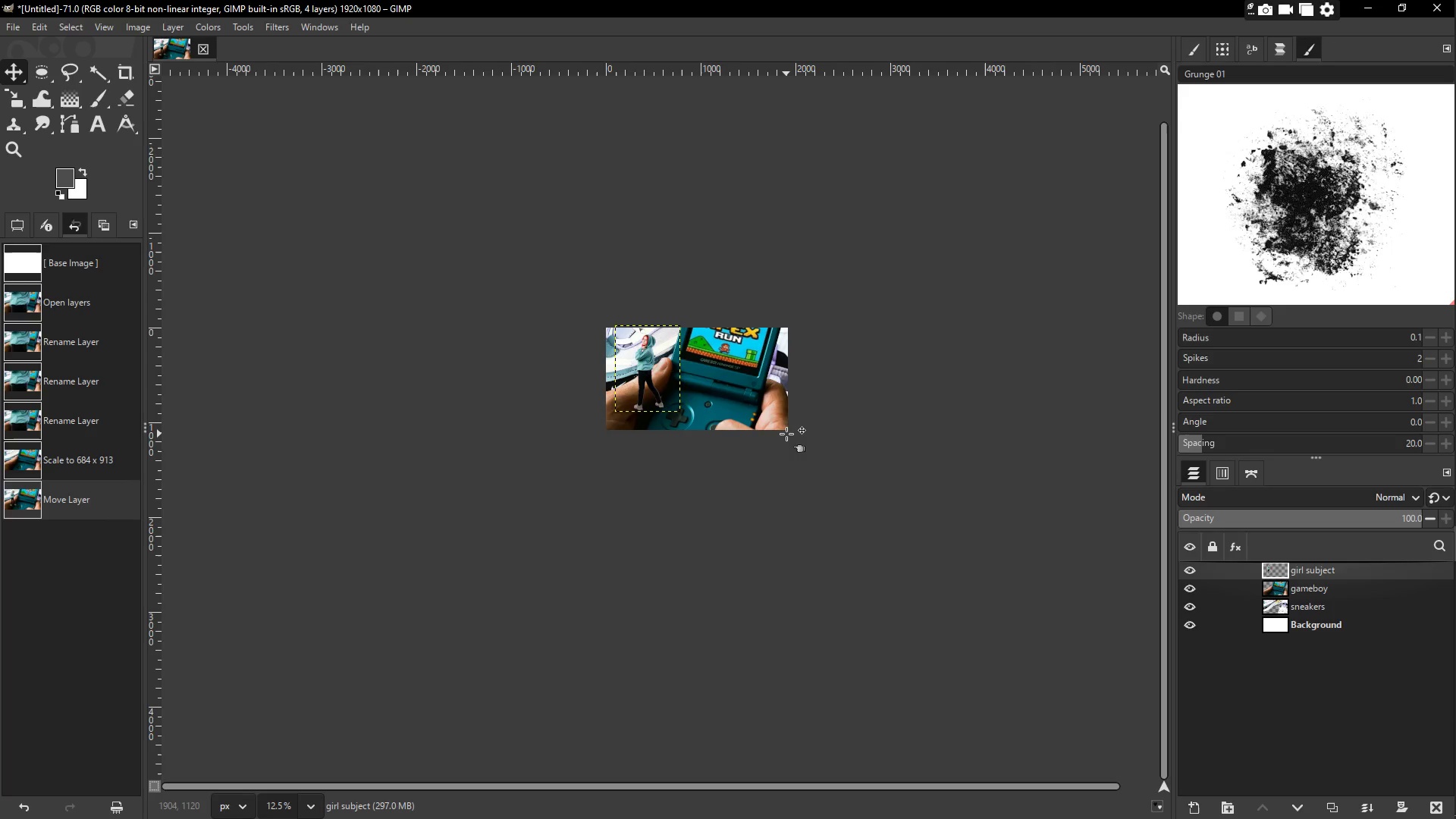 
key(Shift+S)
 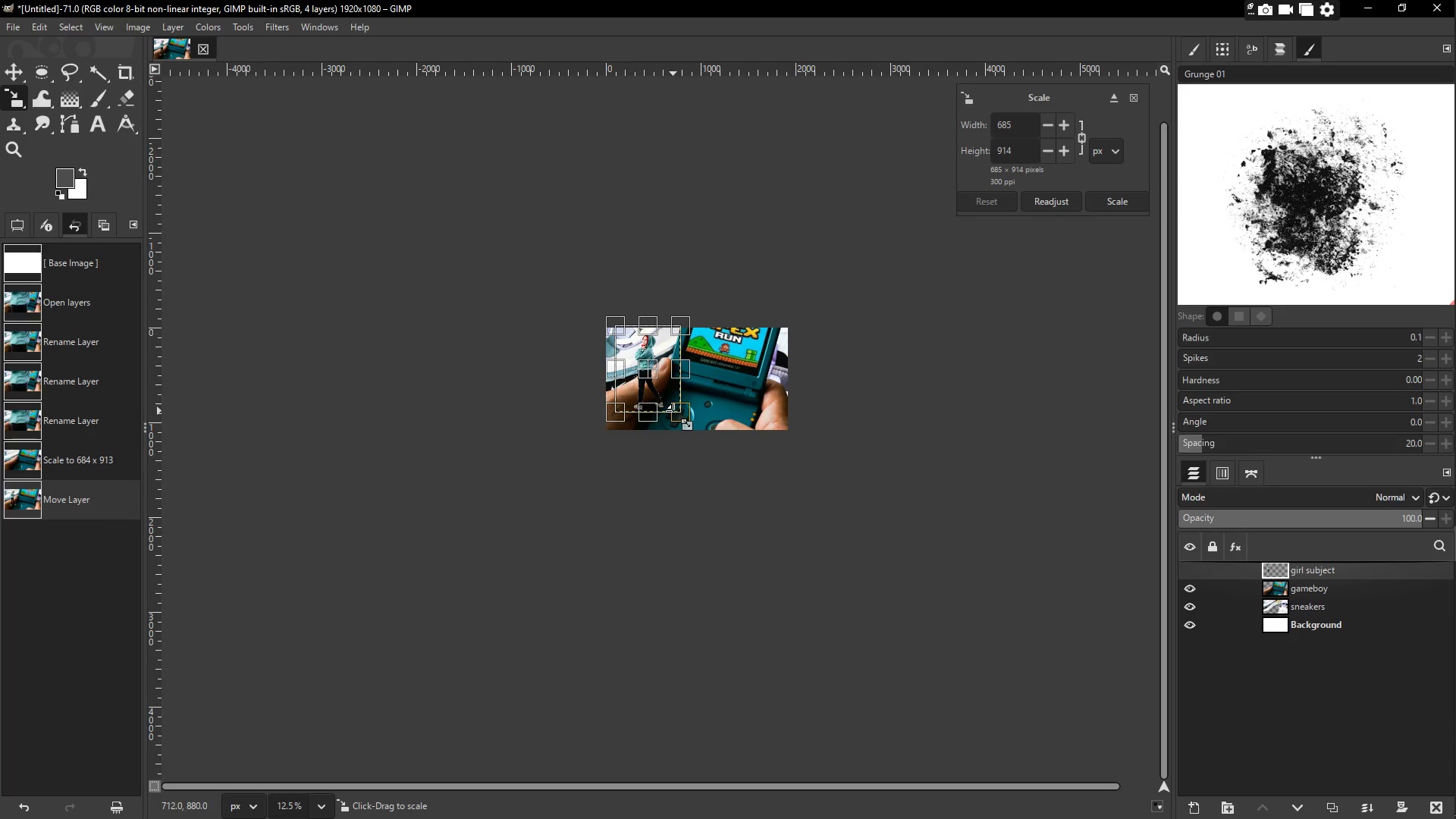 
left_click_drag(start_coordinate=[683, 419], to_coordinate=[704, 457])
 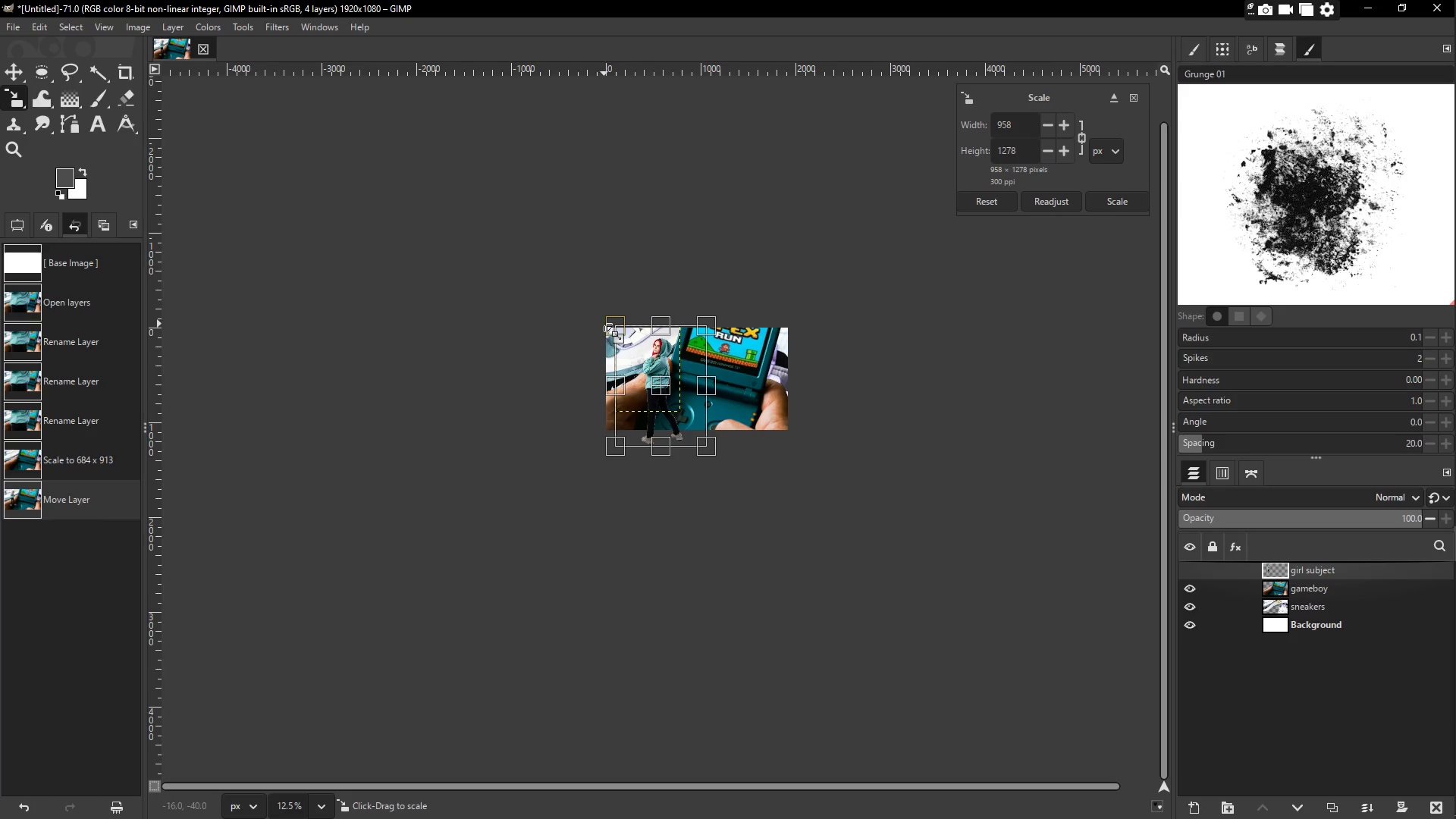 
key(Enter)
 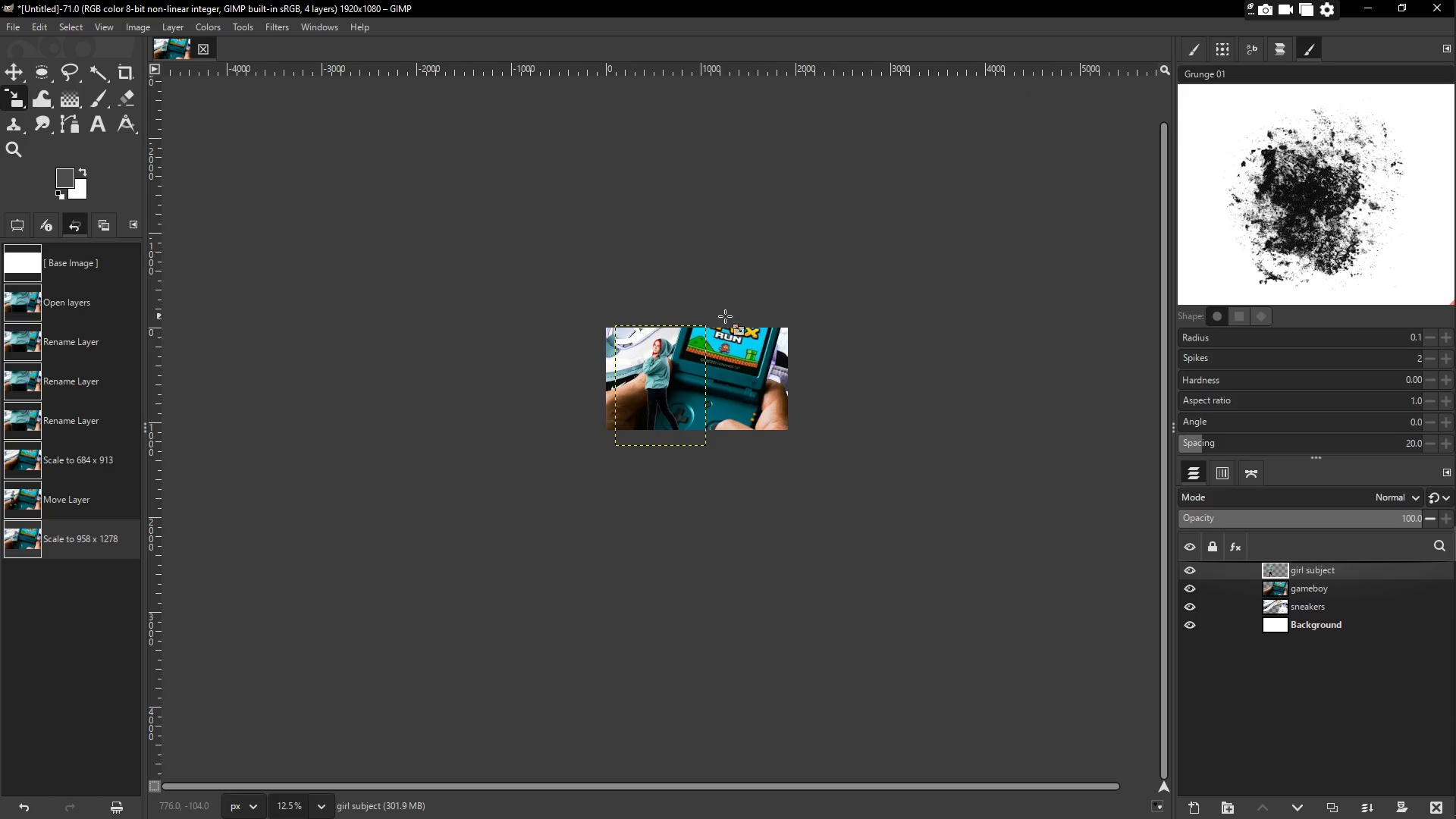 
key(Z)
 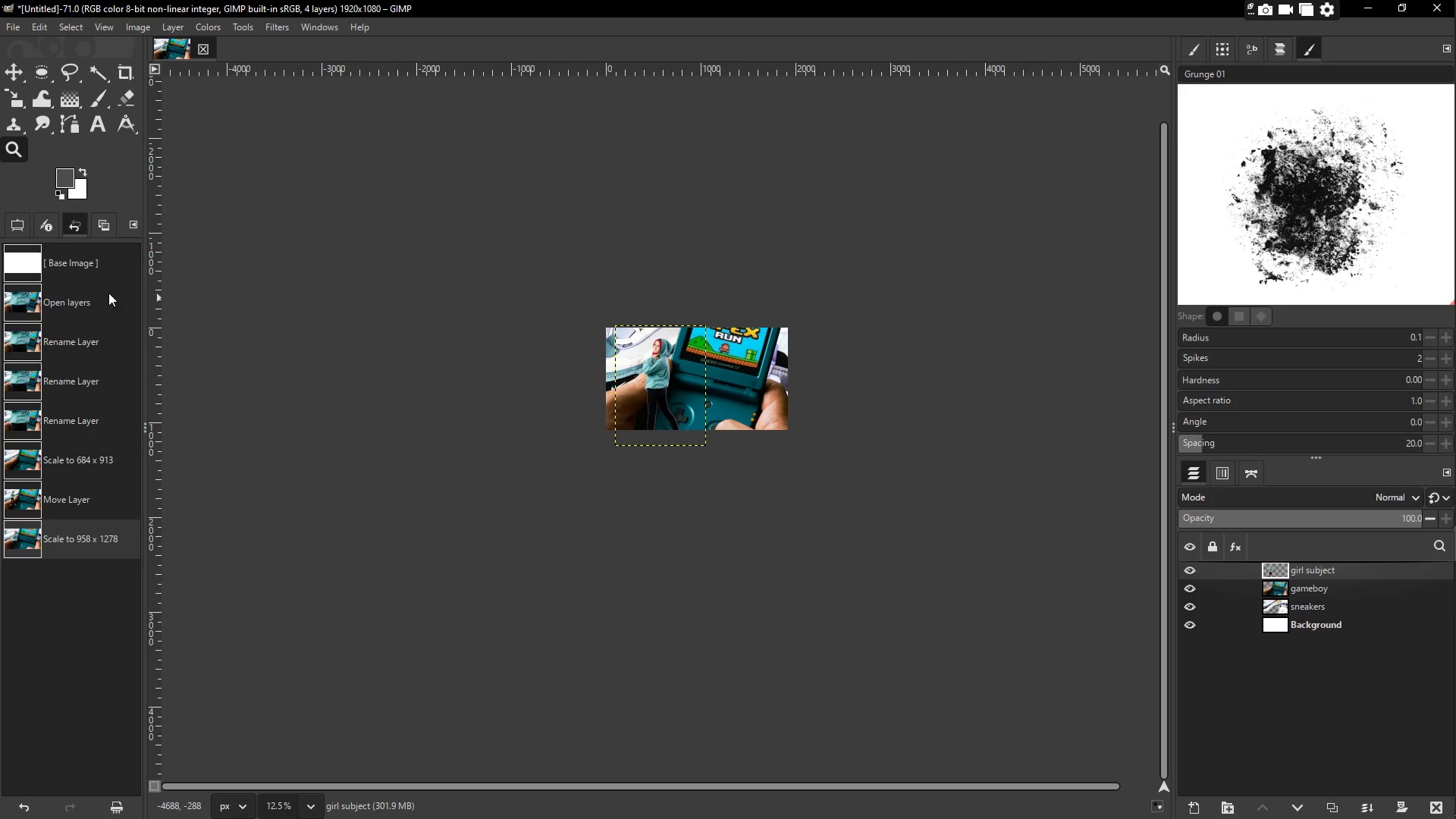 
double_click([20, 148])
 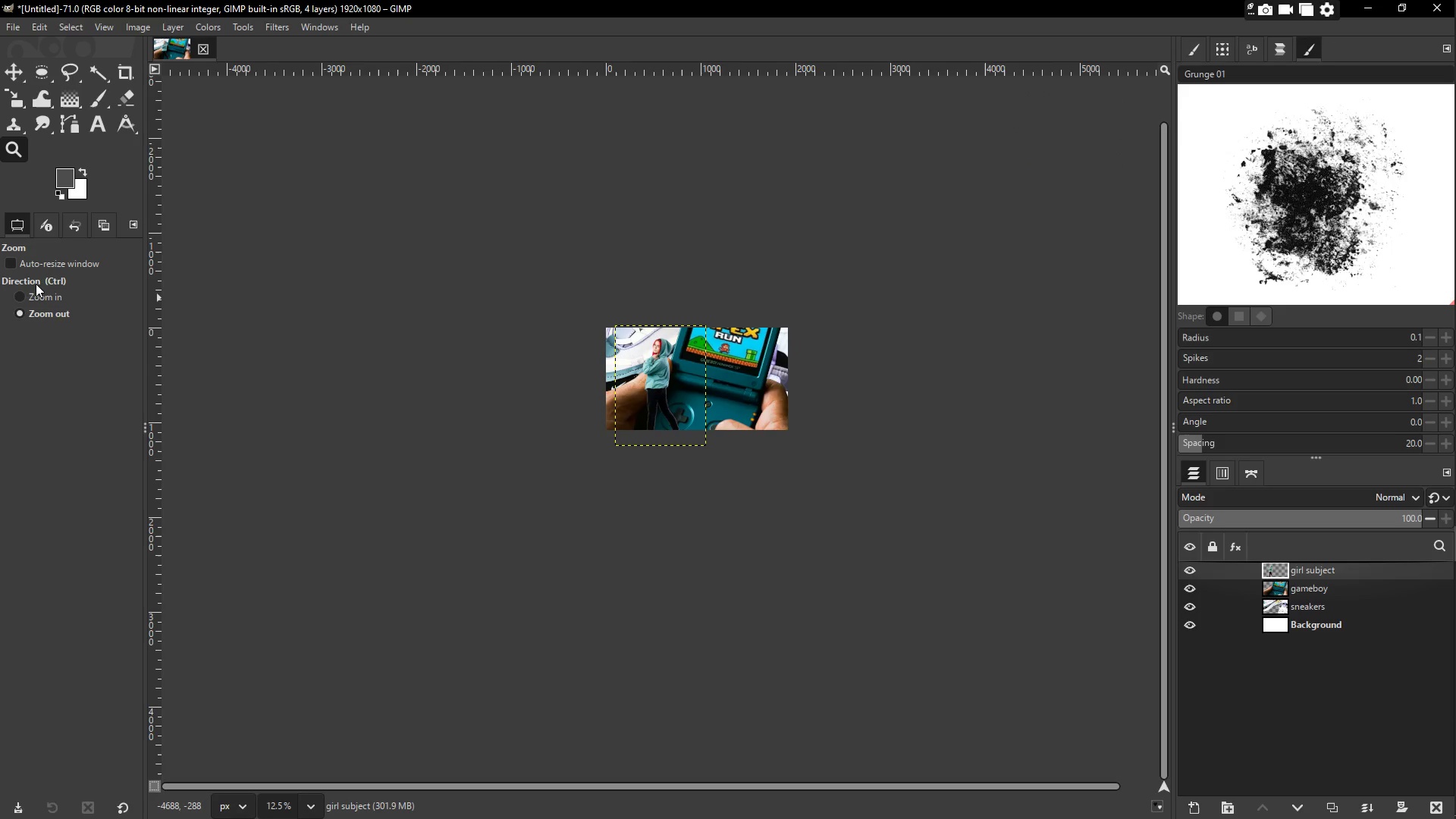 
left_click([33, 296])
 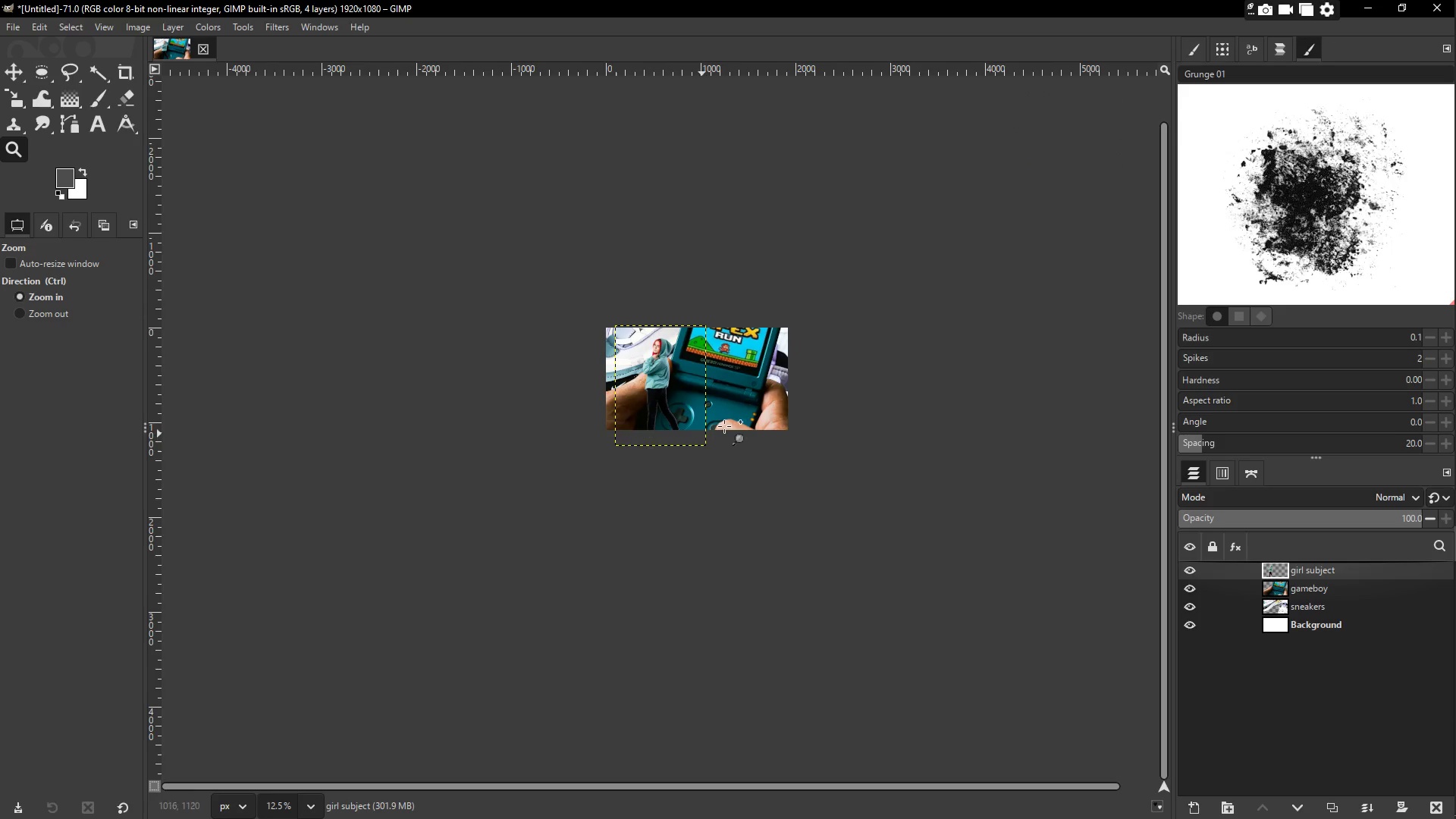 
left_click([695, 382])
 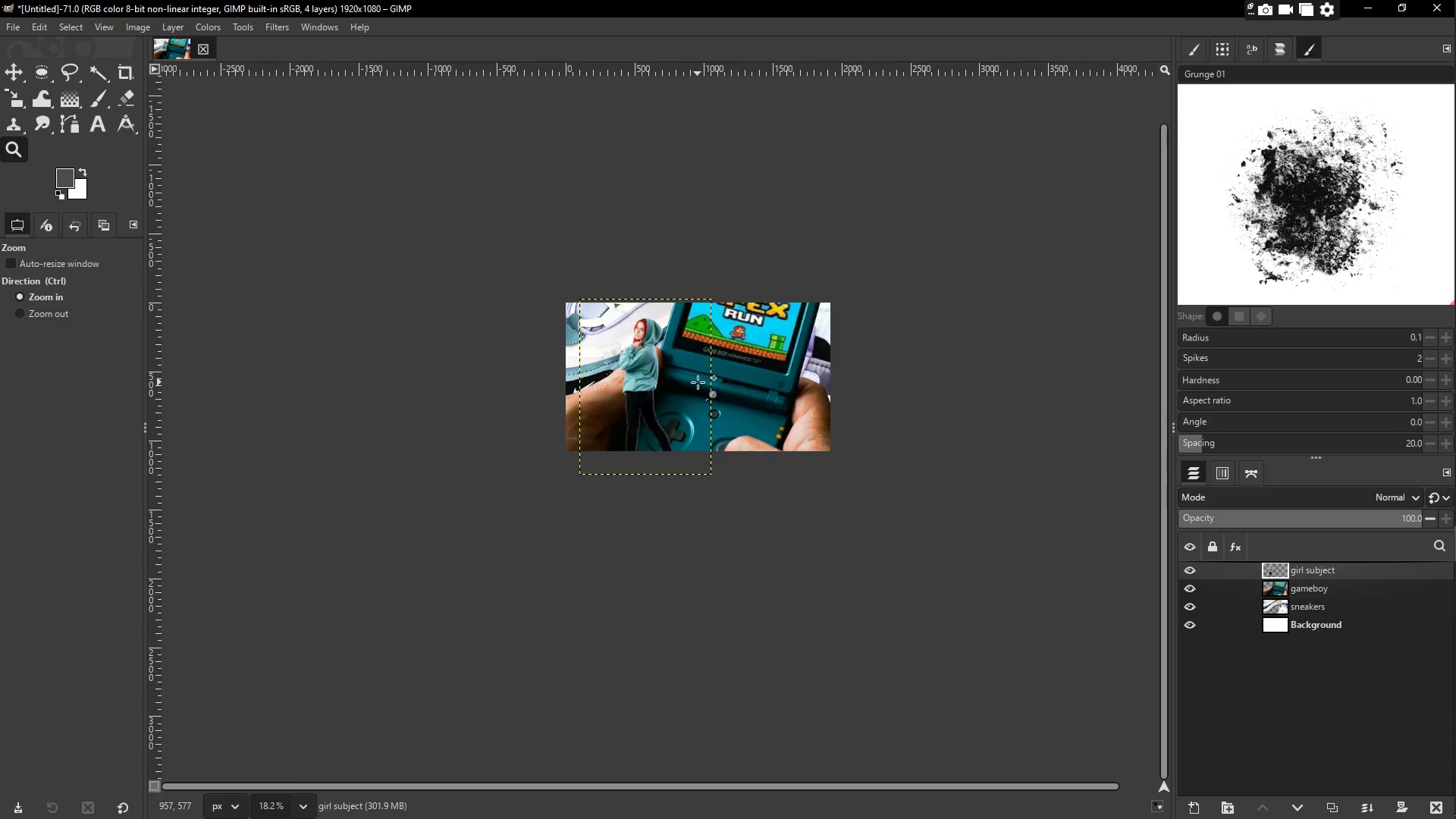 
triple_click([698, 382])
 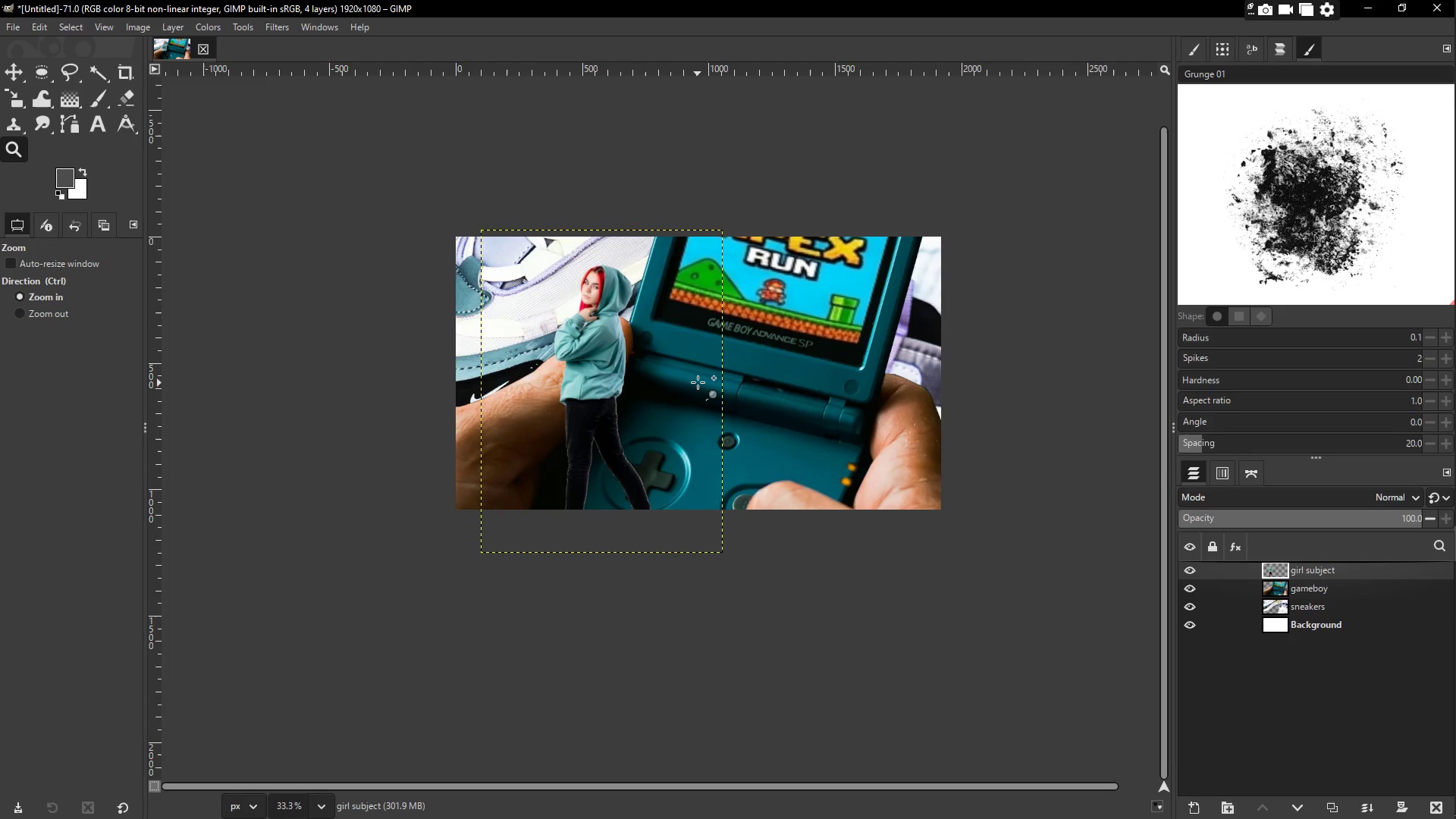 
triple_click([698, 382])
 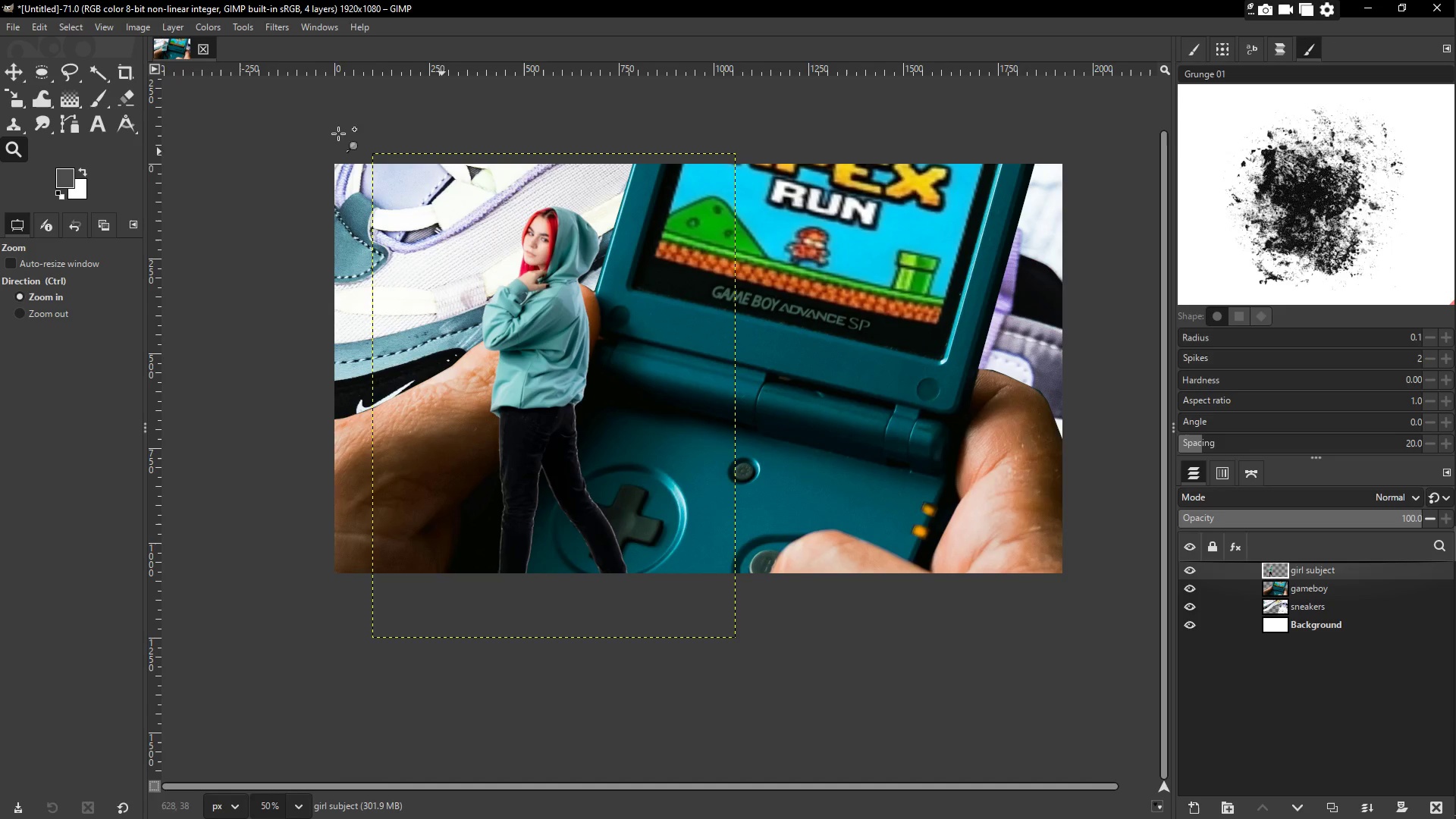 
left_click([16, 67])
 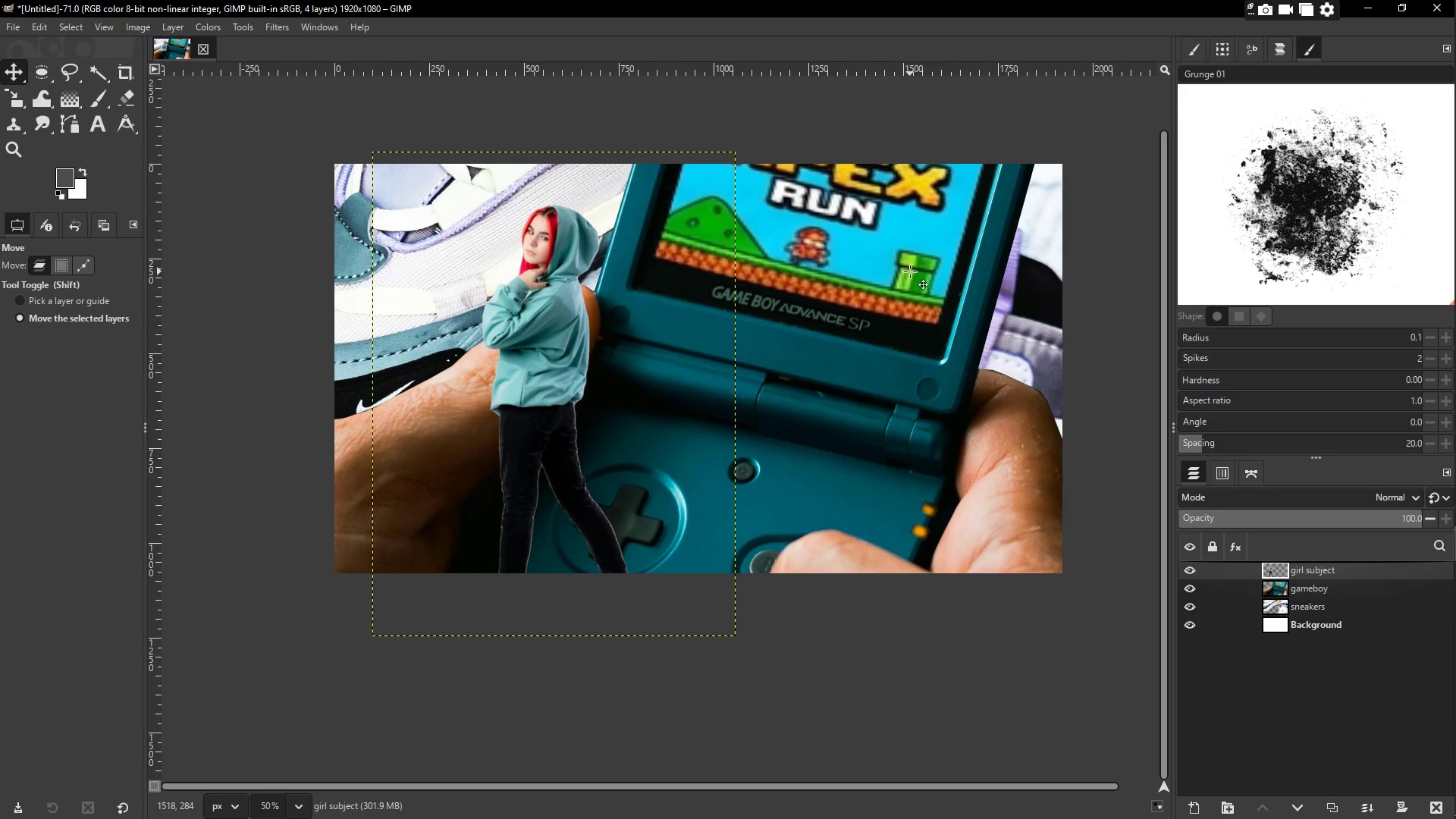 
left_click([1302, 591])
 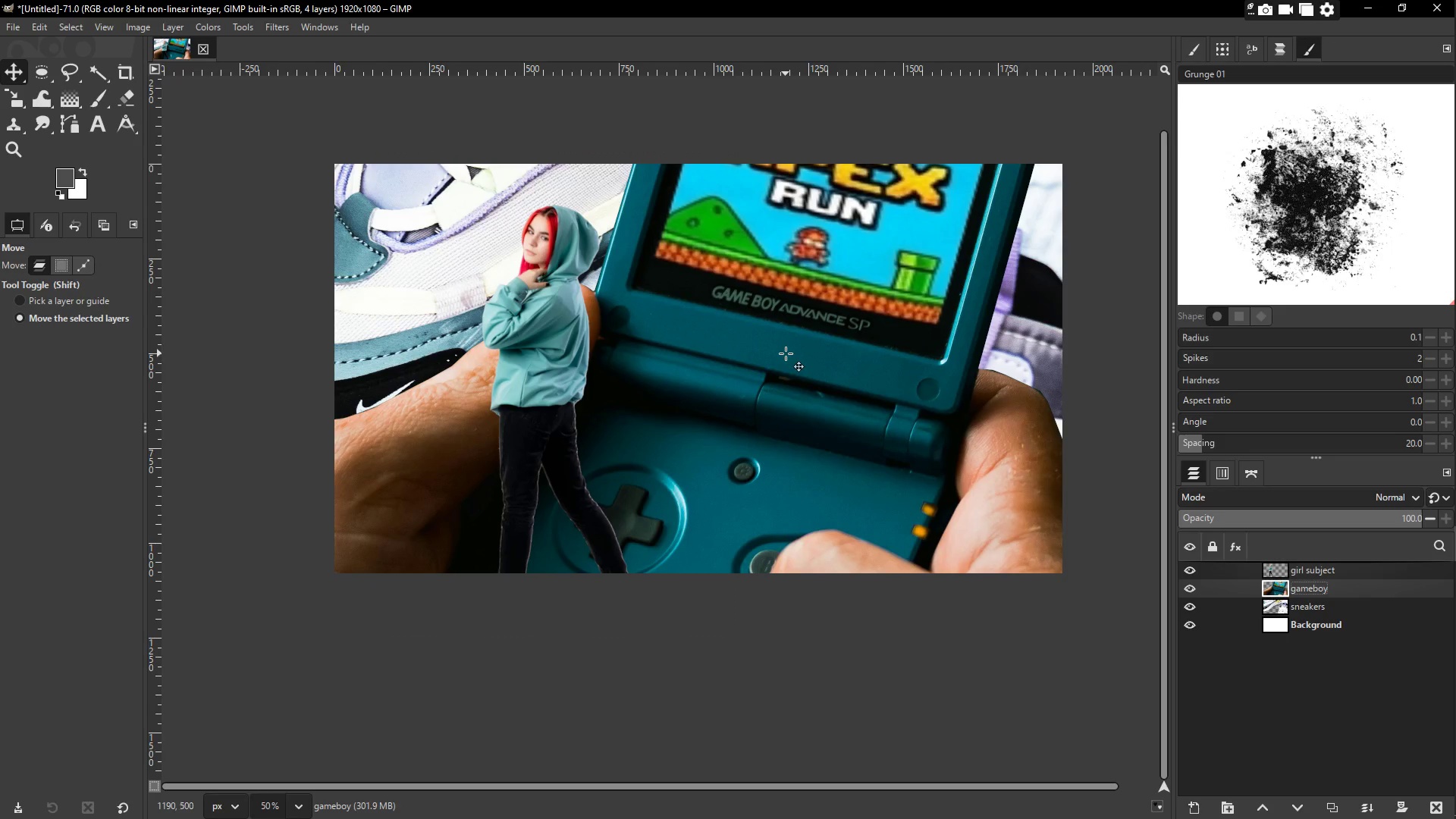 
key(Control+T)
 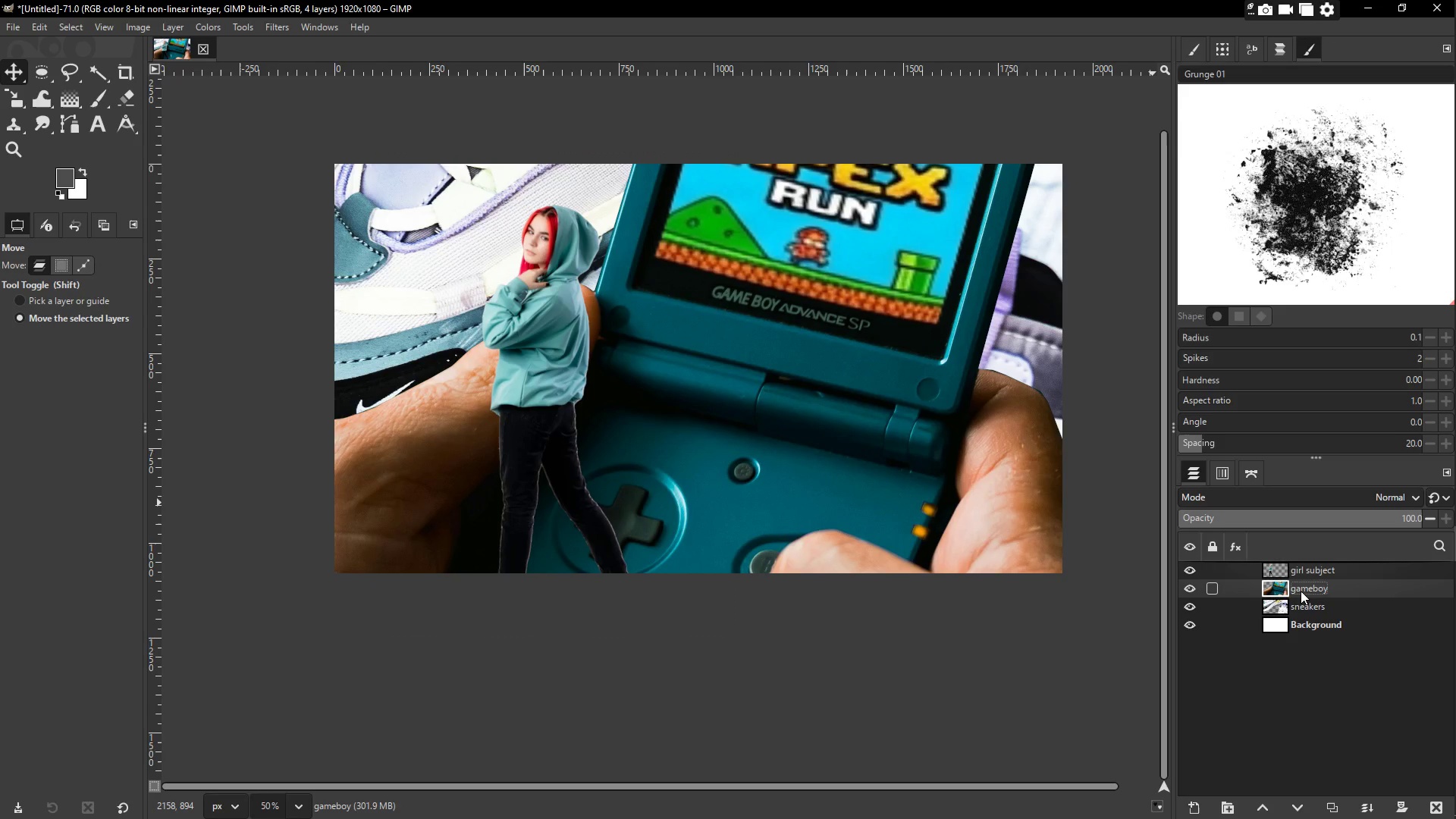 
key(Shift+ShiftLeft)
 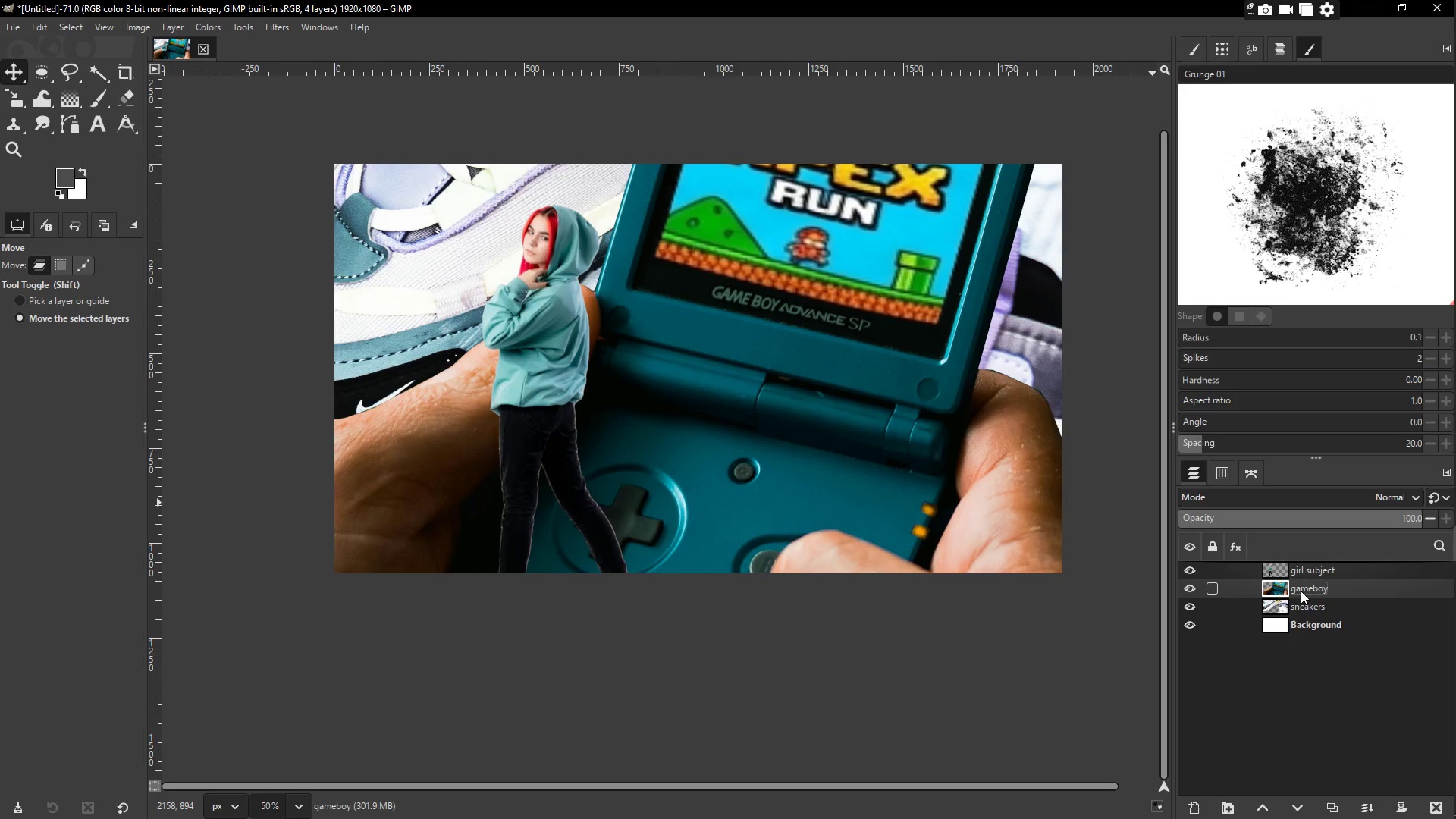 
key(Shift+S)
 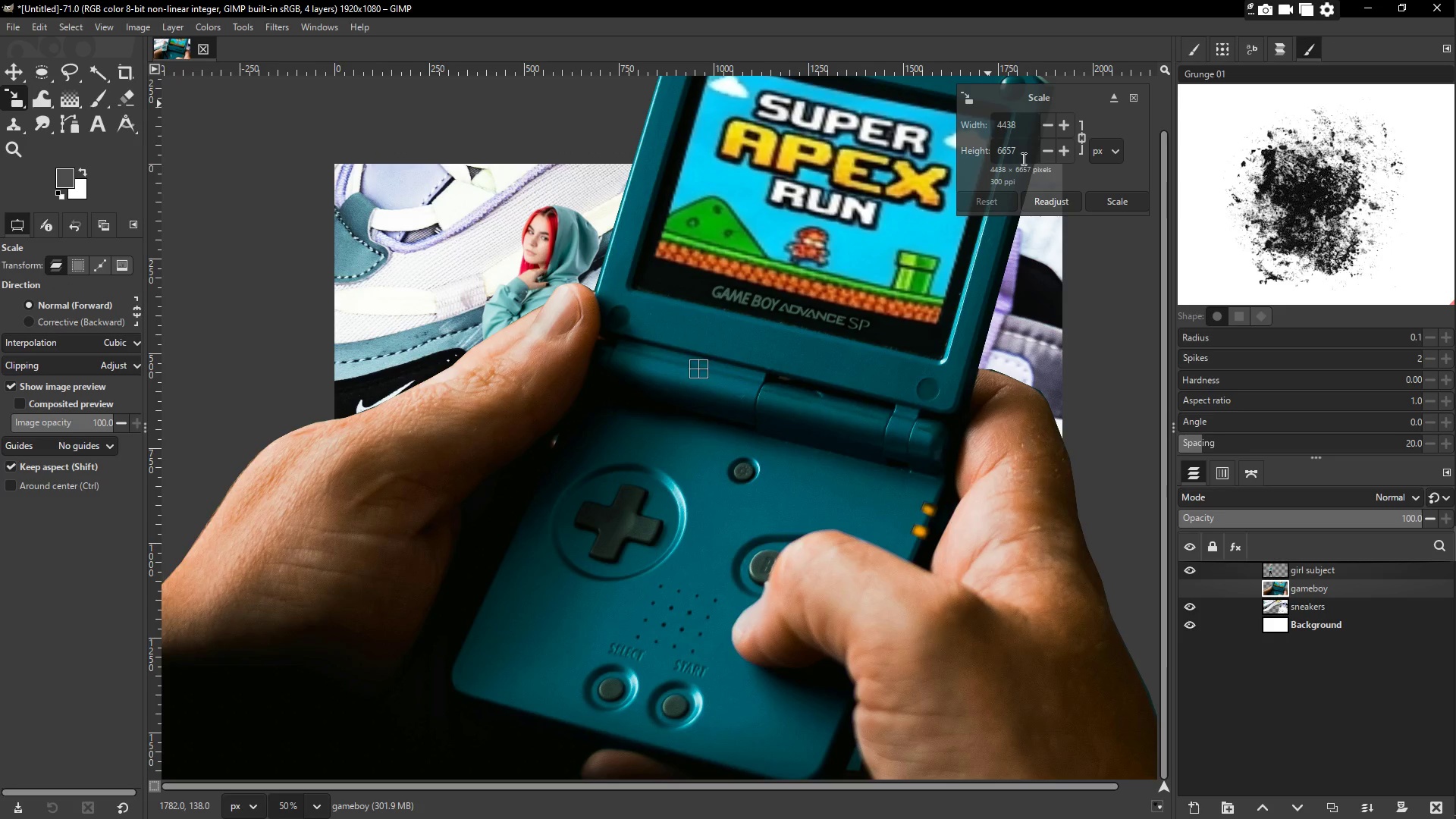 
left_click_drag(start_coordinate=[806, 304], to_coordinate=[610, 545])
 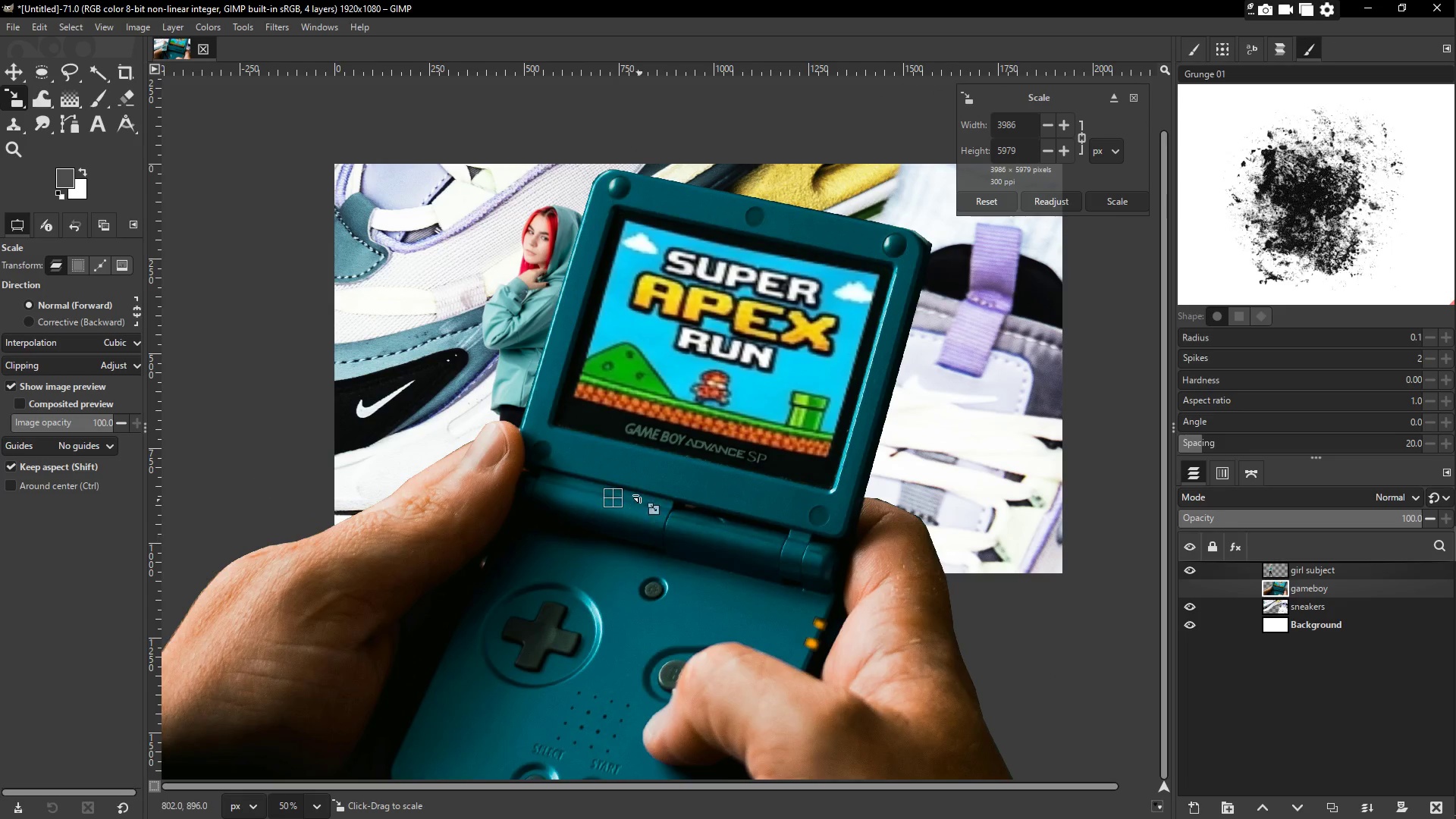 
left_click_drag(start_coordinate=[673, 438], to_coordinate=[538, 659])
 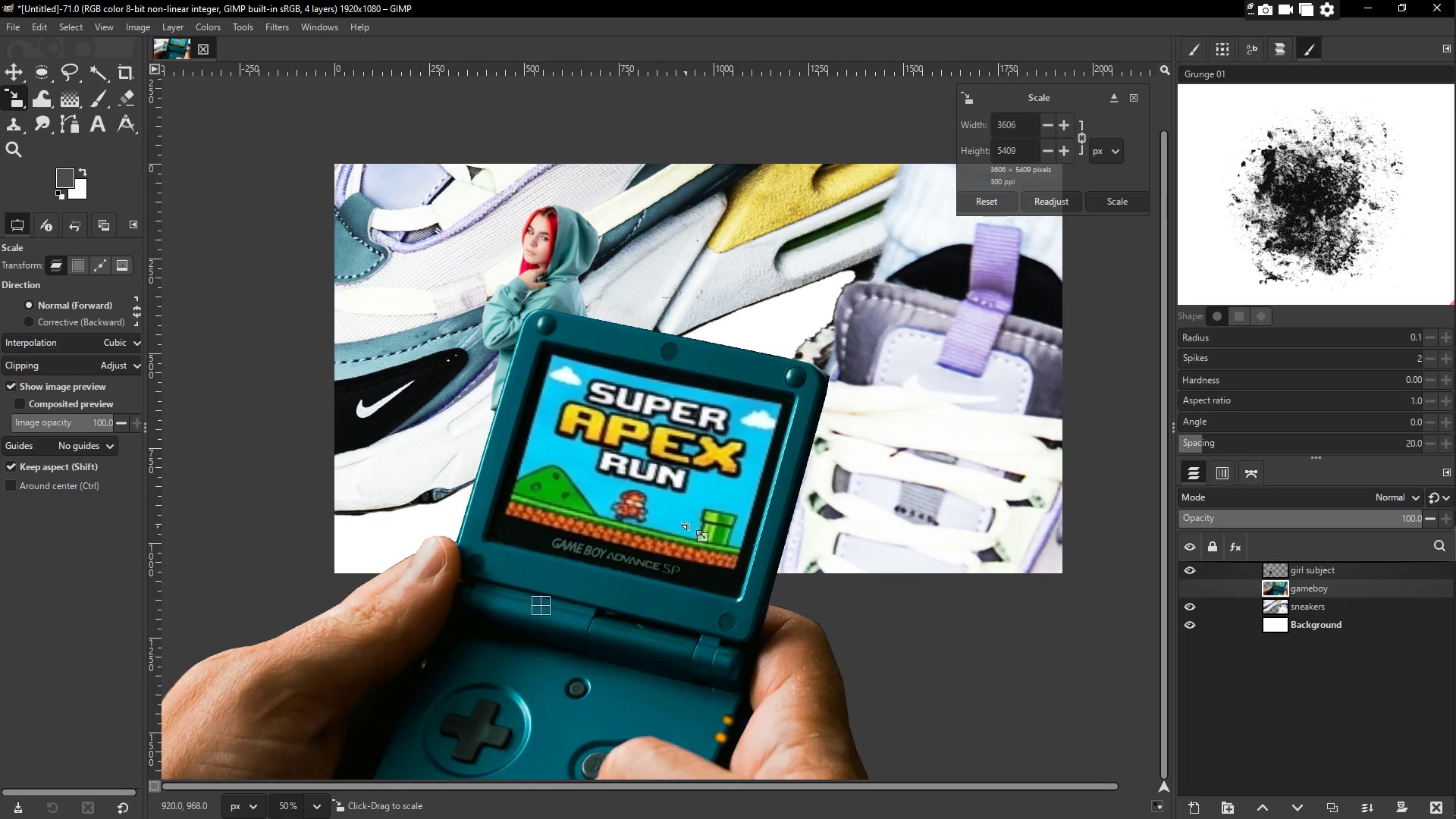 
left_click_drag(start_coordinate=[689, 522], to_coordinate=[551, 668])
 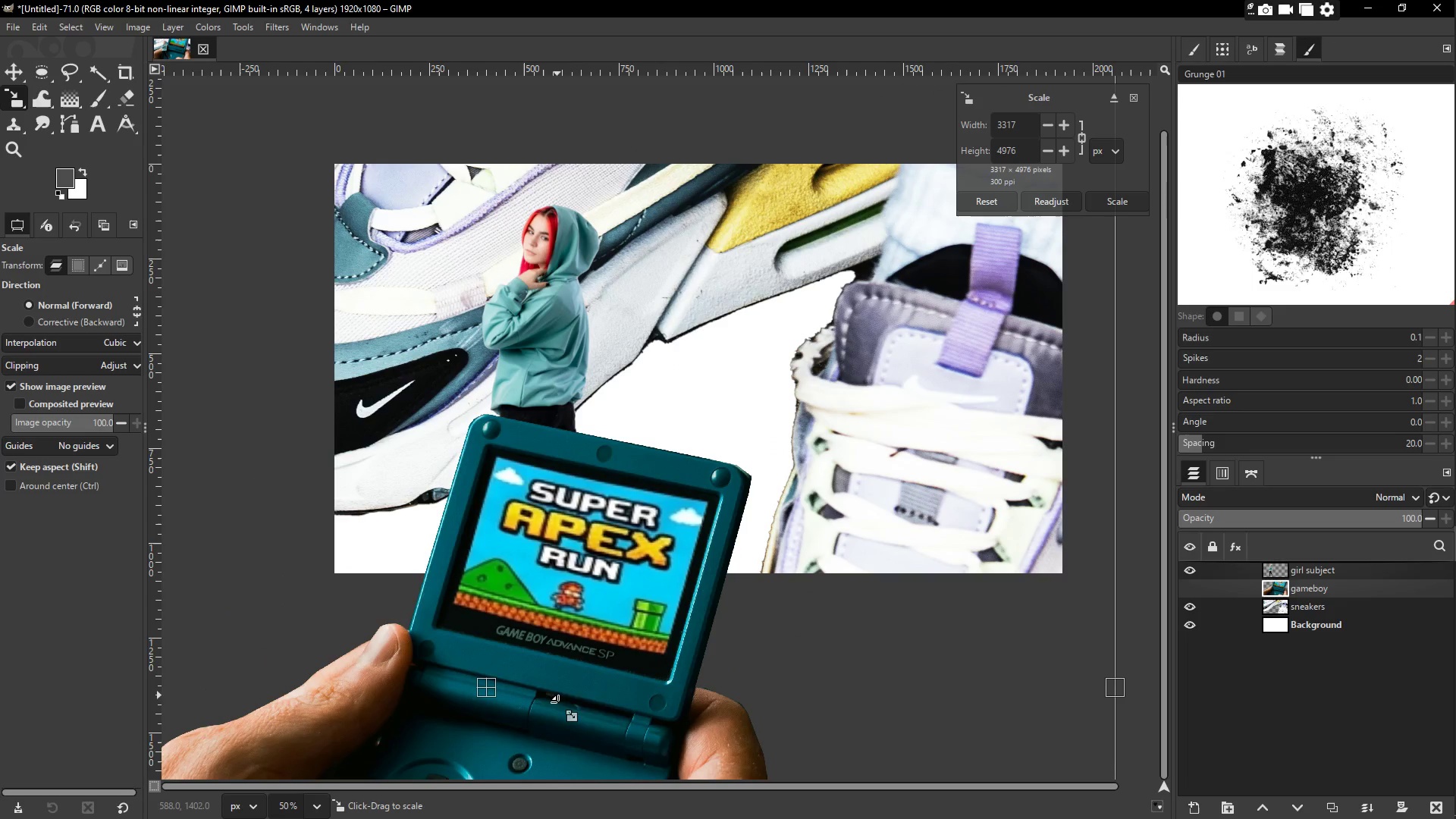 
scroll: coordinate [642, 628], scroll_direction: down, amount: 2.0
 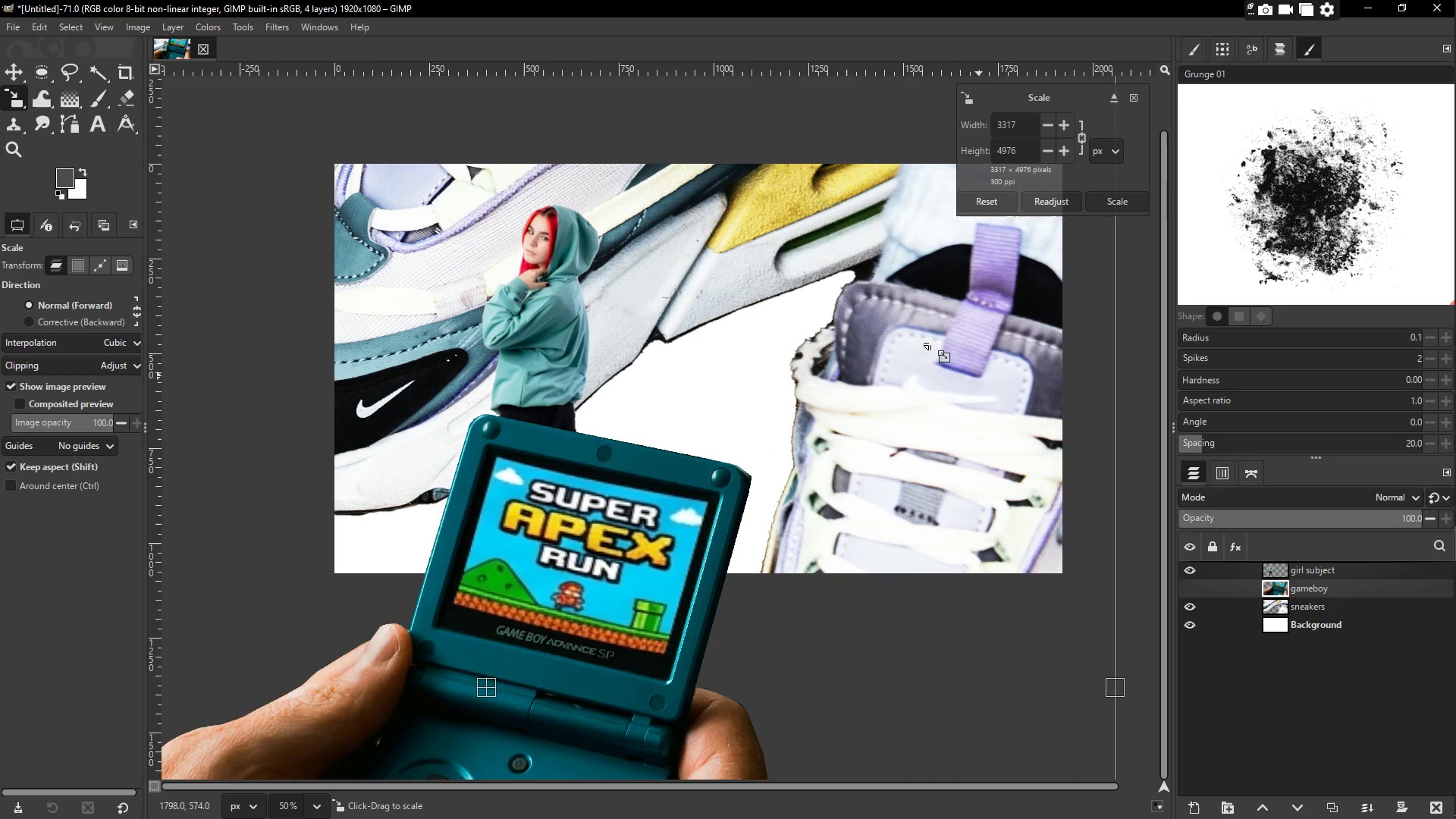 
left_click_drag(start_coordinate=[745, 370], to_coordinate=[633, 557])
 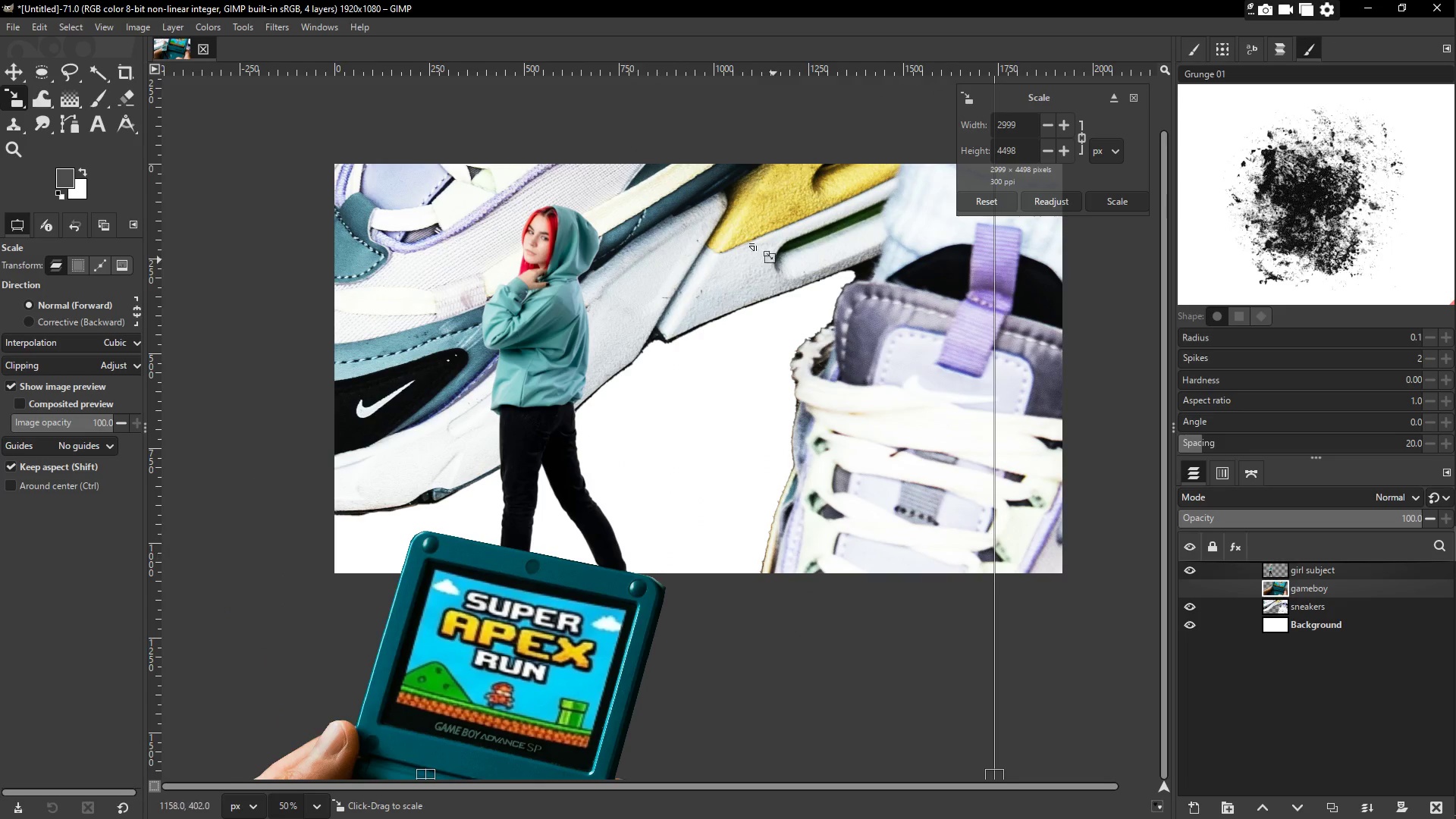 
left_click_drag(start_coordinate=[711, 300], to_coordinate=[643, 475])
 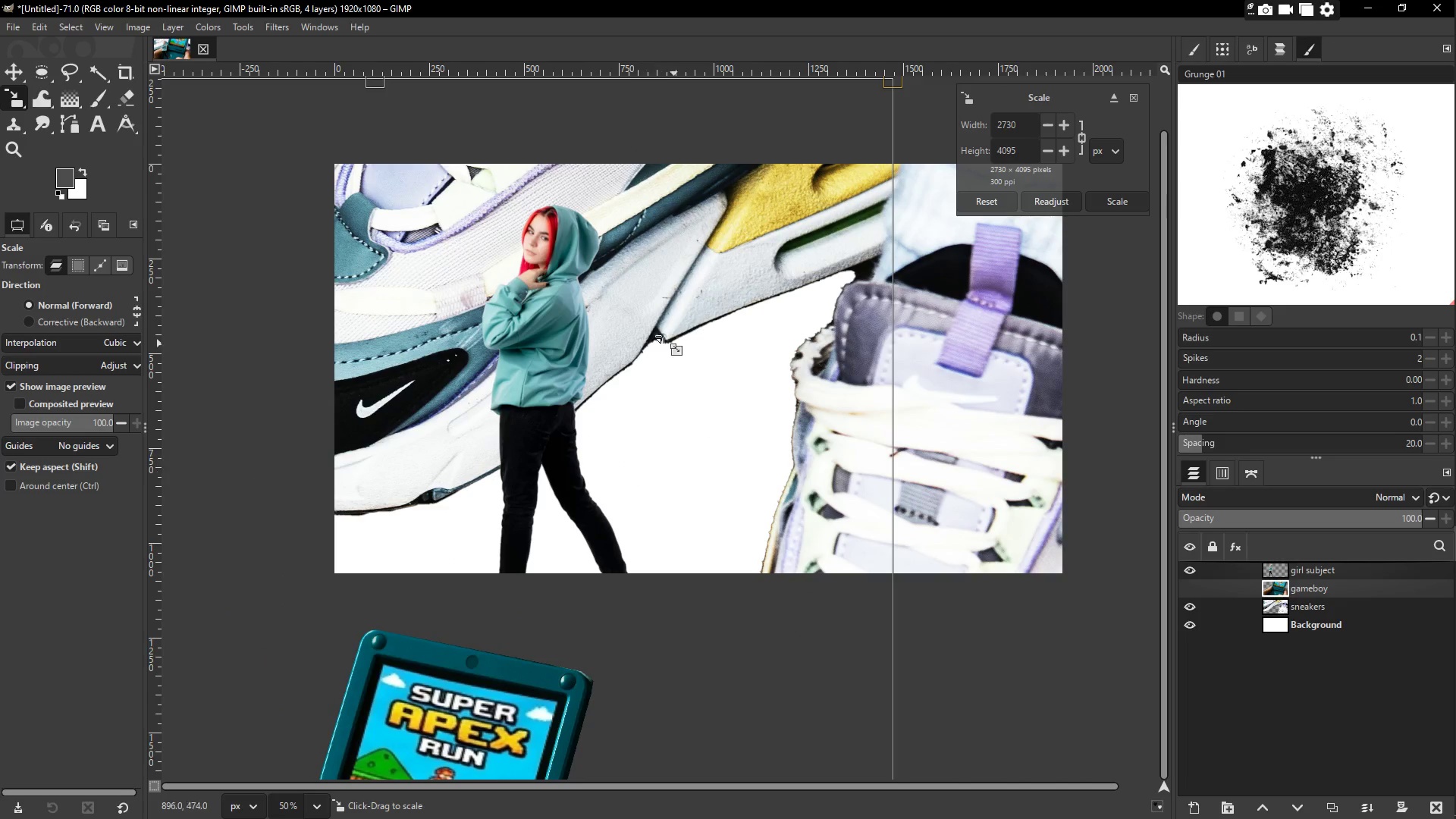 
left_click_drag(start_coordinate=[646, 366], to_coordinate=[569, 532])
 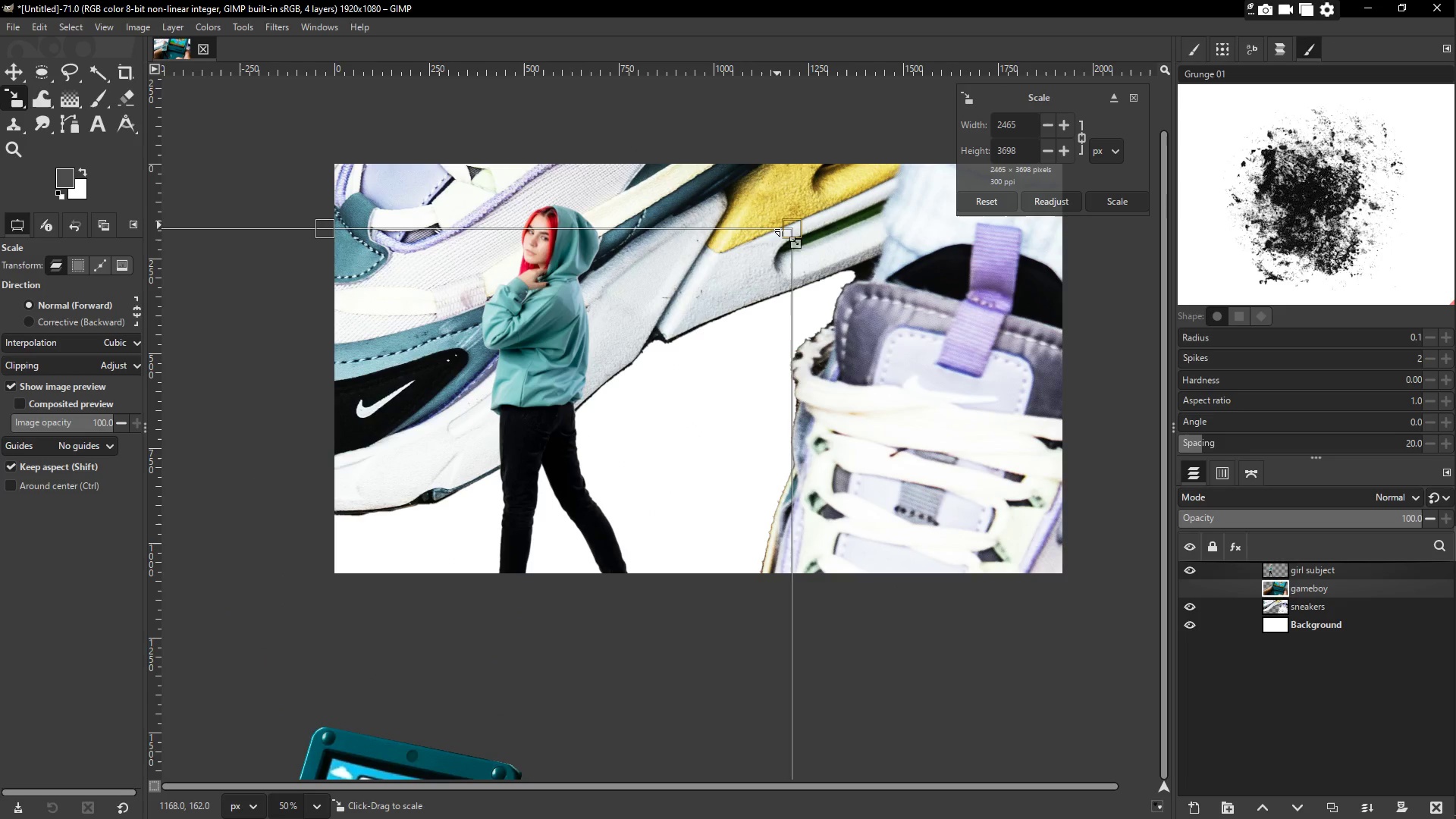 
left_click_drag(start_coordinate=[789, 228], to_coordinate=[537, 541])
 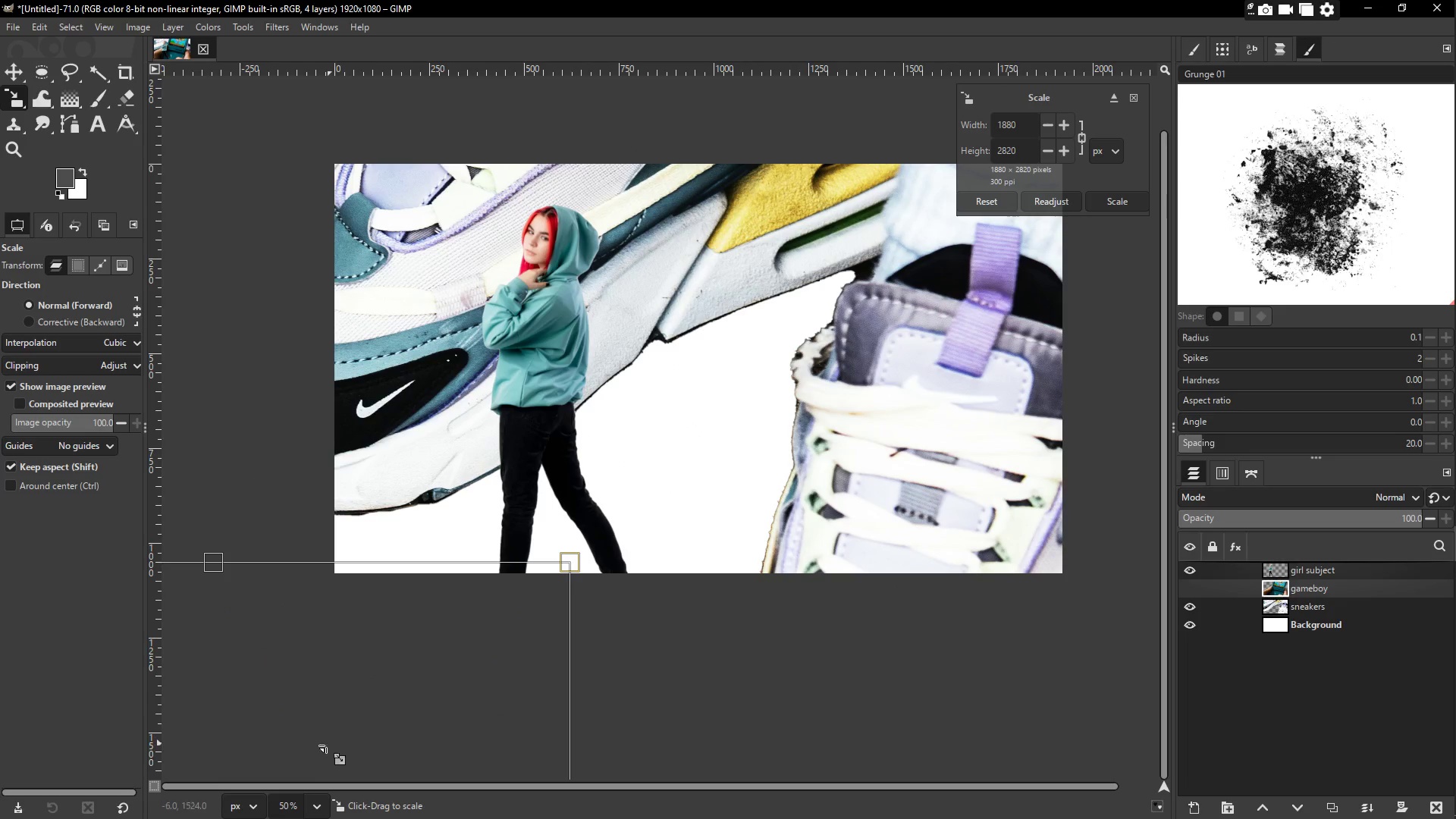 
left_click_drag(start_coordinate=[313, 751], to_coordinate=[314, 745])
 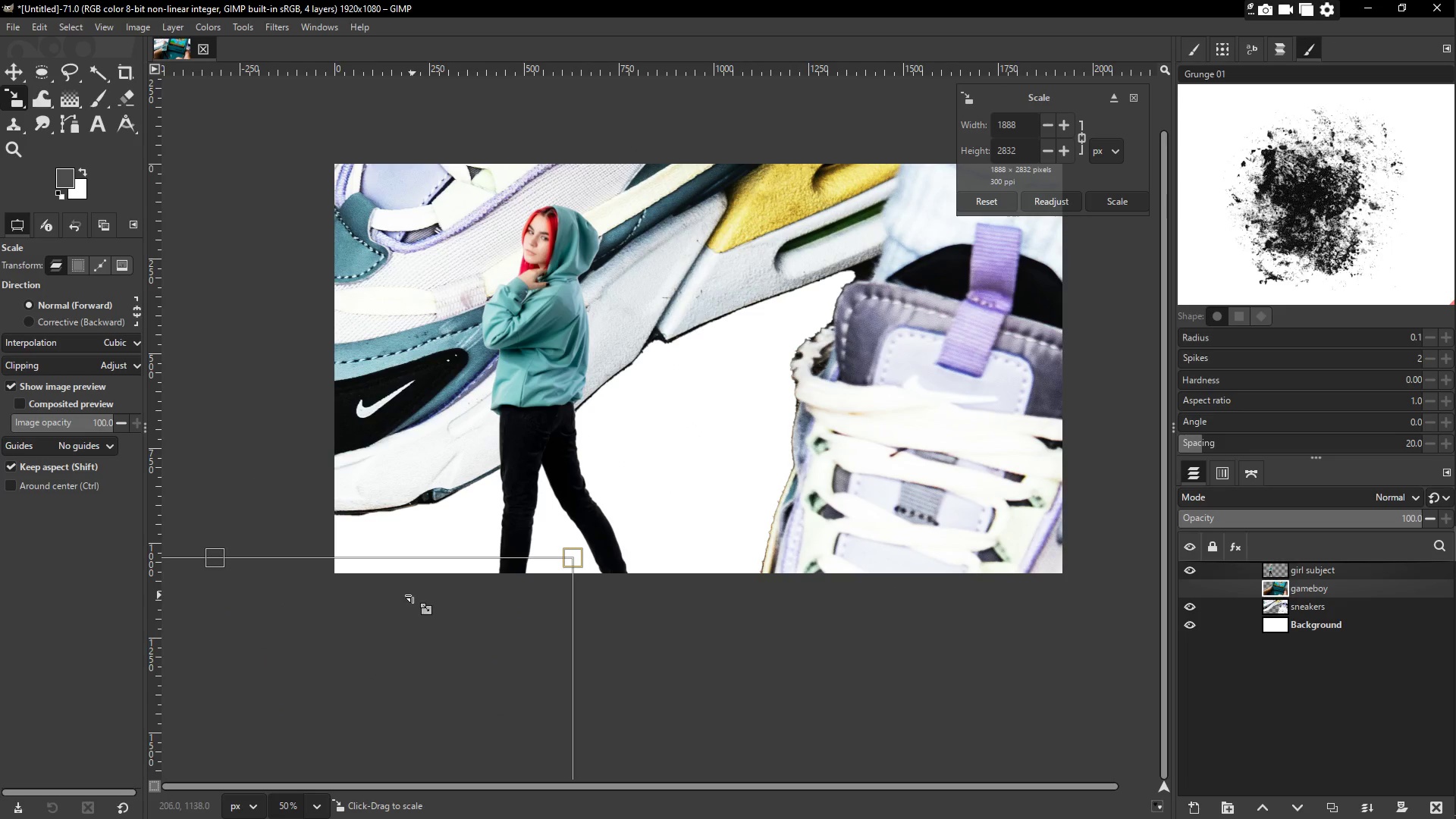 
left_click_drag(start_coordinate=[396, 632], to_coordinate=[388, 648])
 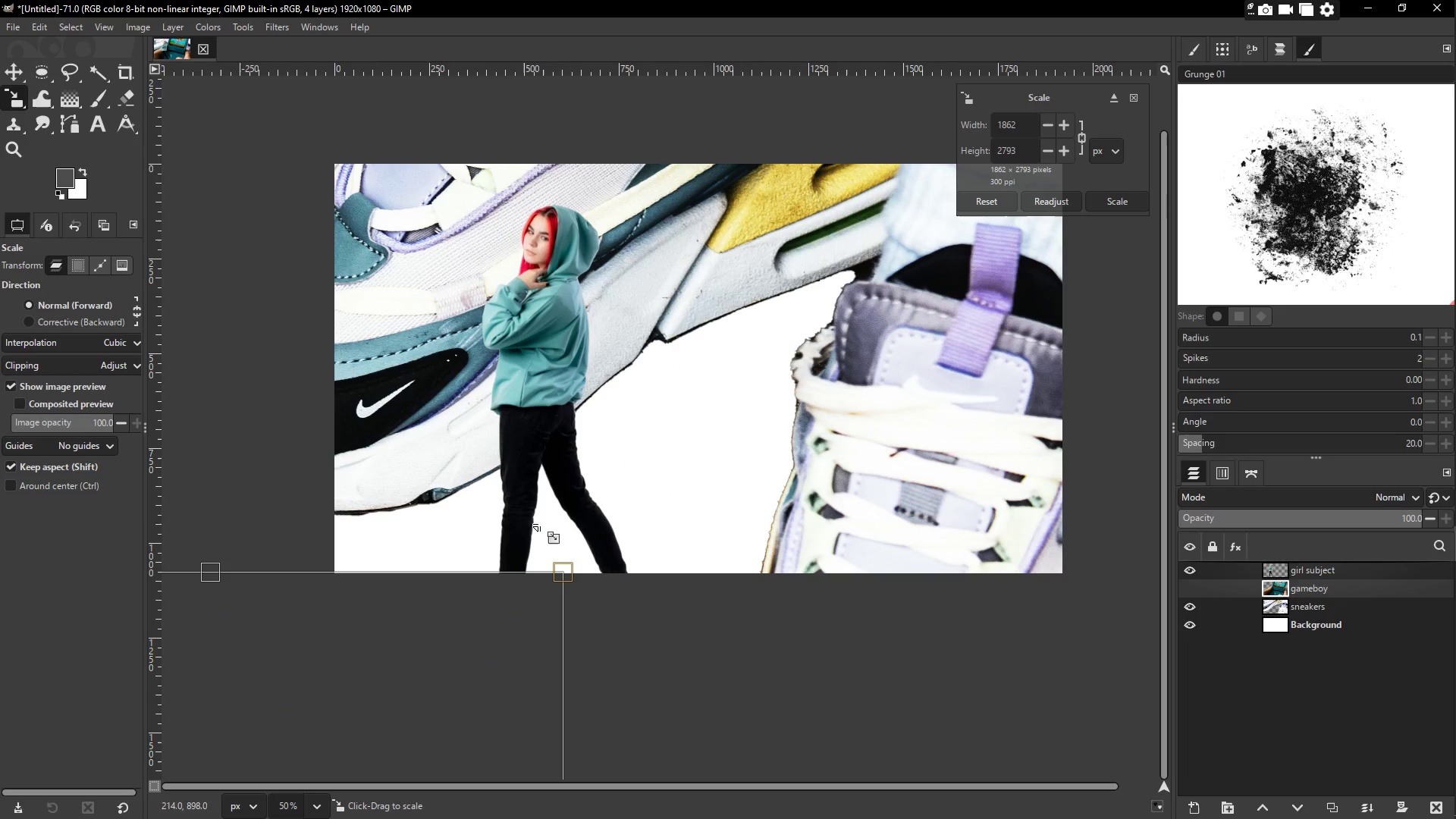 
left_click_drag(start_coordinate=[571, 576], to_coordinate=[406, 685])
 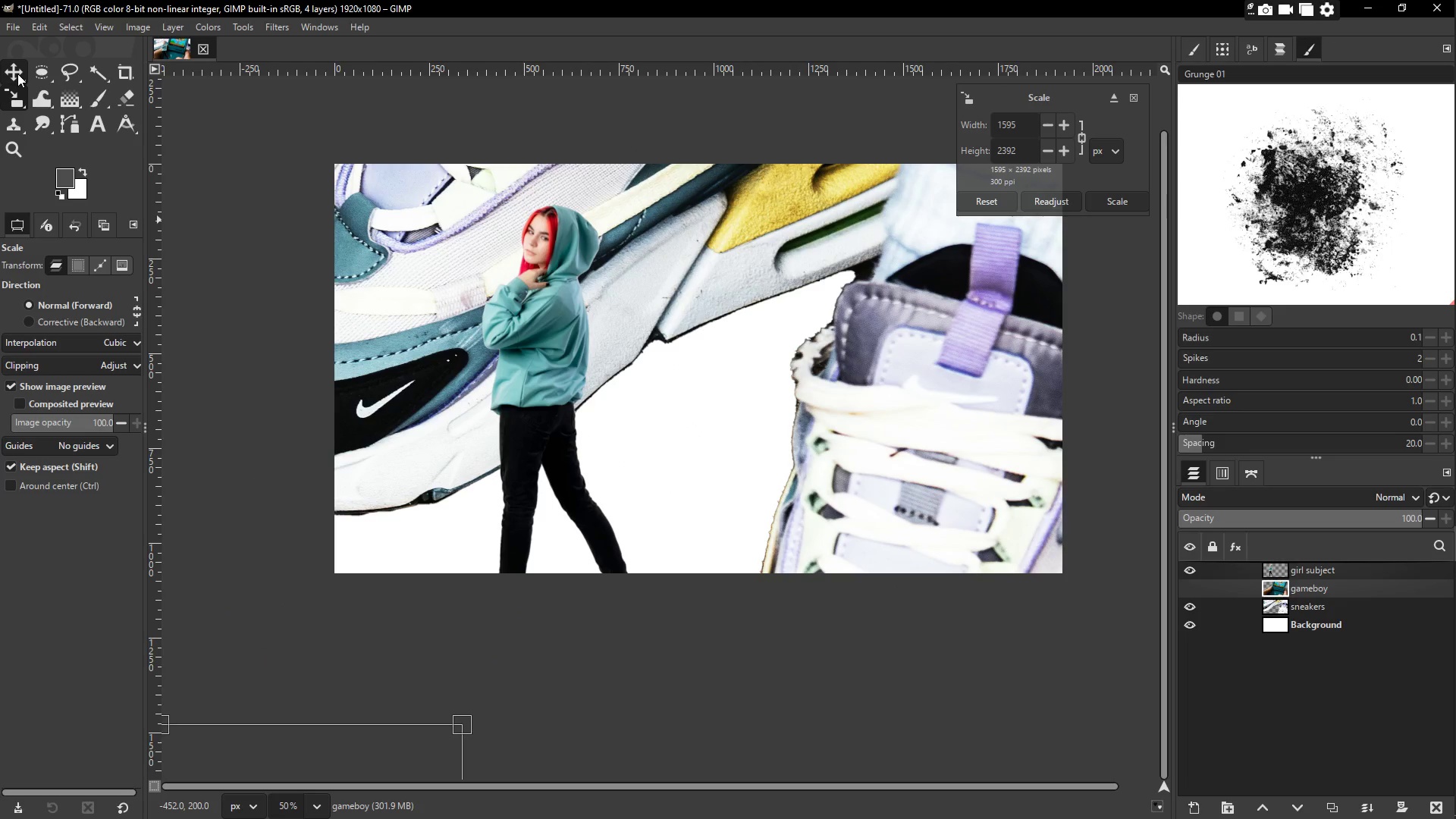 
scroll: coordinate [459, 630], scroll_direction: down, amount: 10.0
 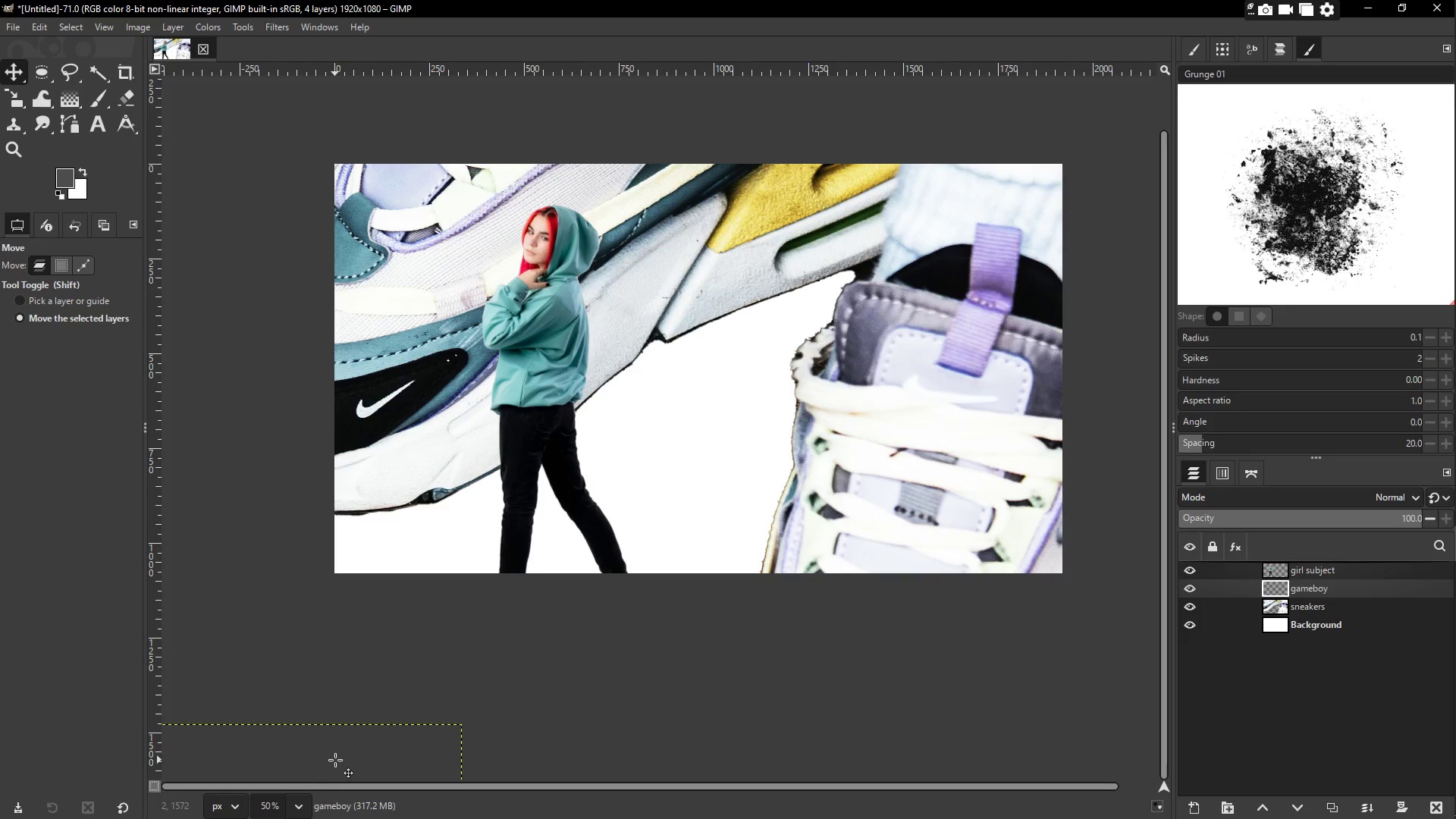 
key(M)
 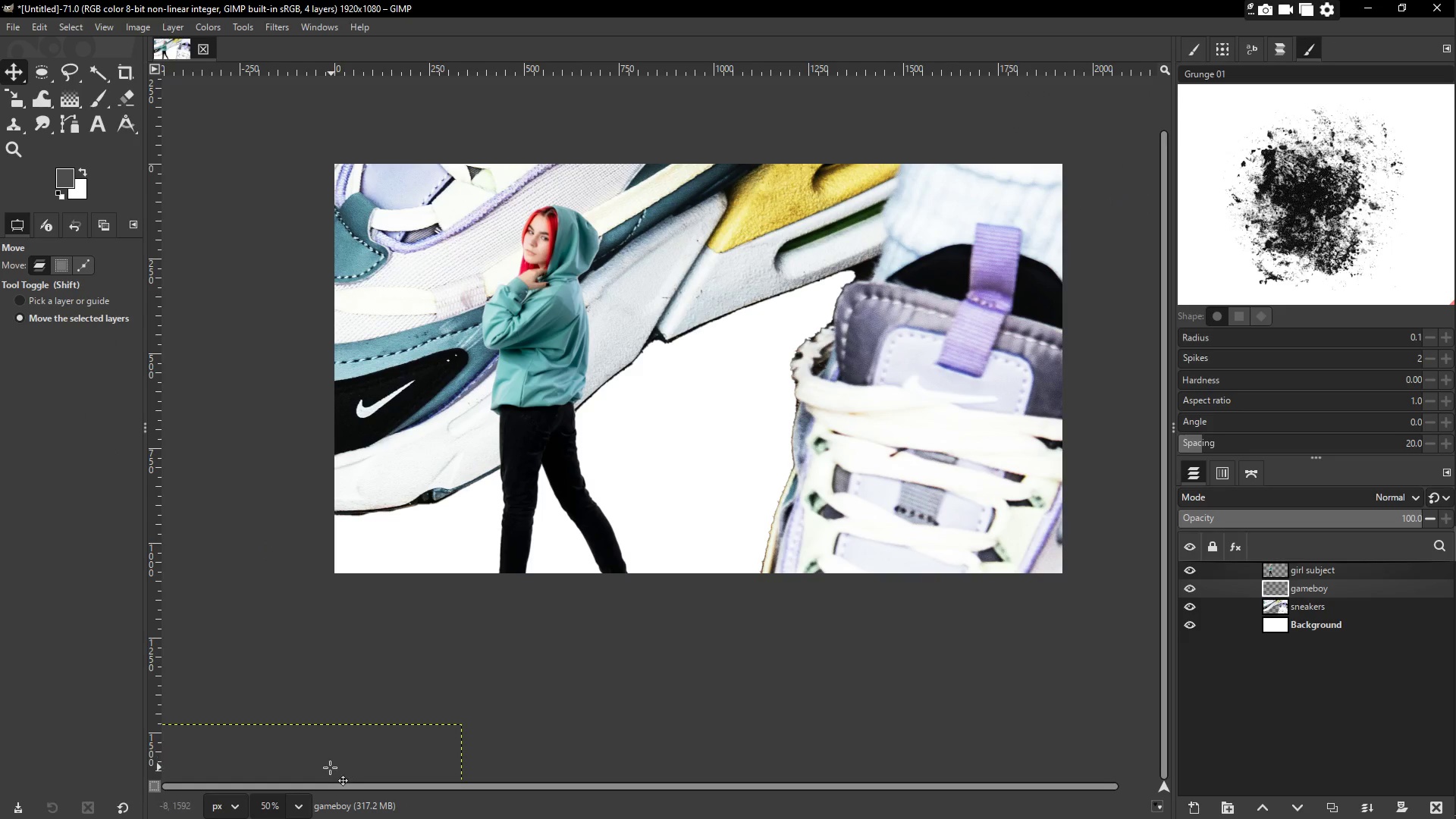 
left_click_drag(start_coordinate=[330, 767], to_coordinate=[767, 250])
 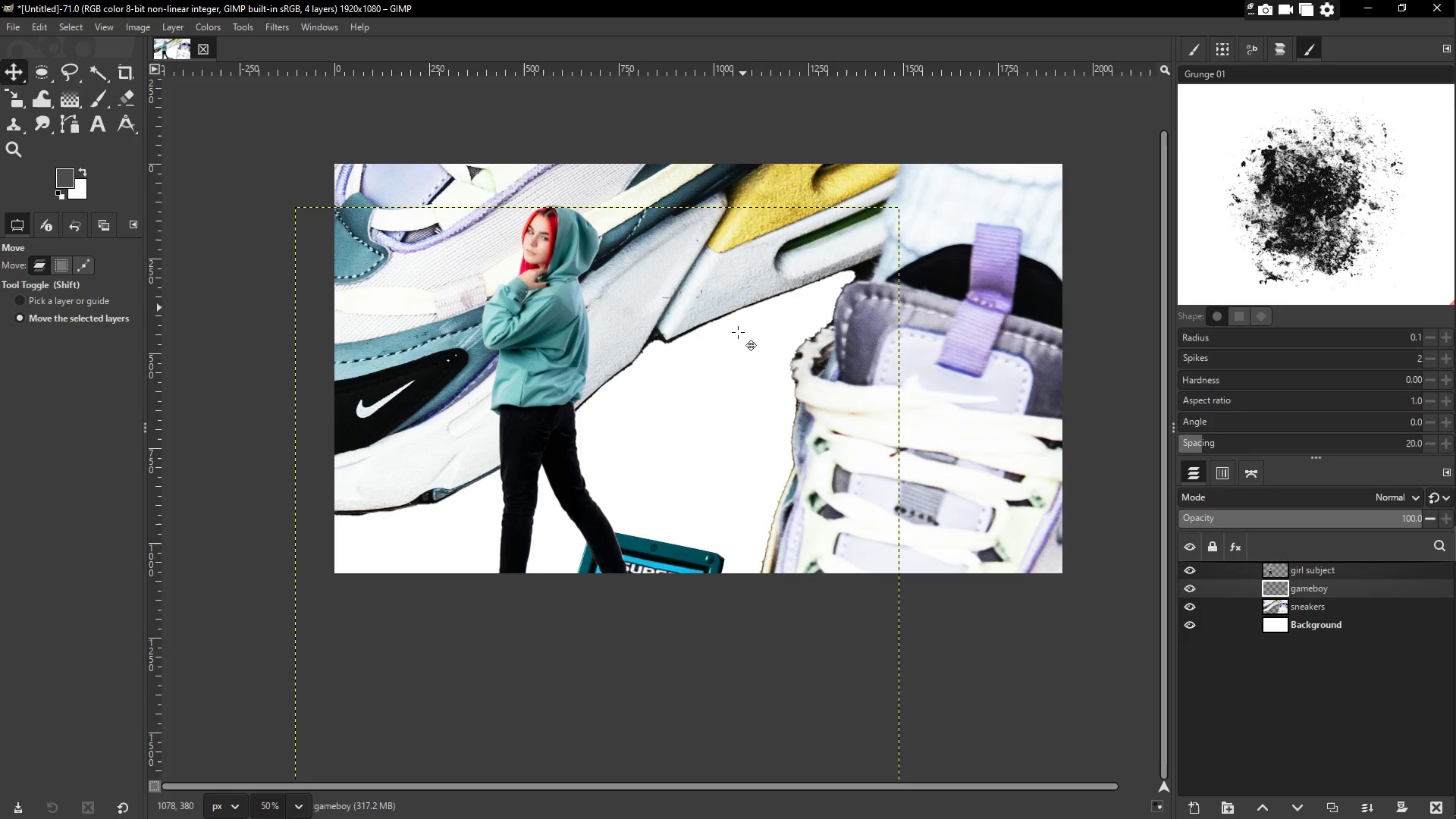 
left_click_drag(start_coordinate=[694, 430], to_coordinate=[712, 401])
 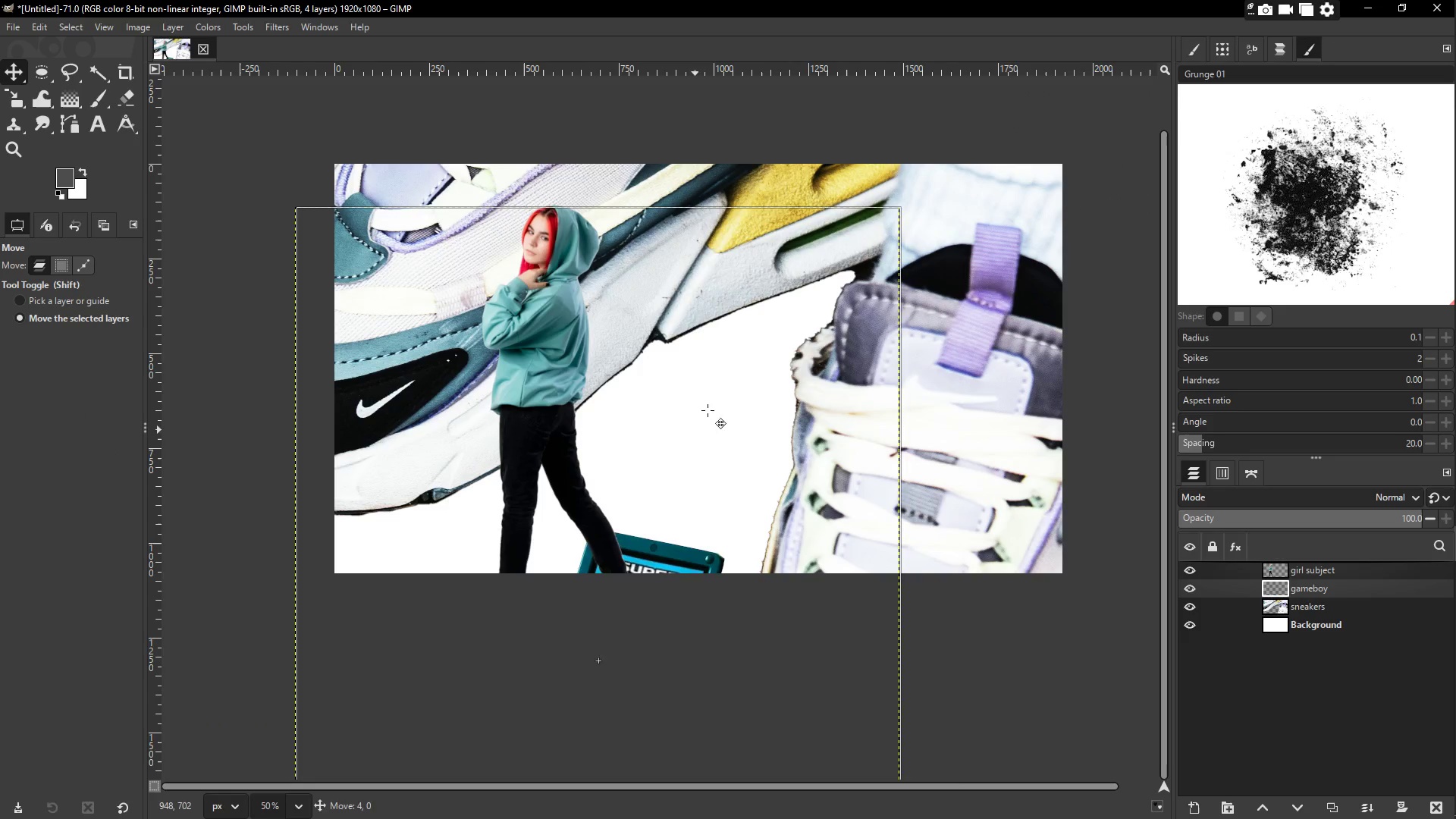 
left_click_drag(start_coordinate=[760, 303], to_coordinate=[799, 201])
 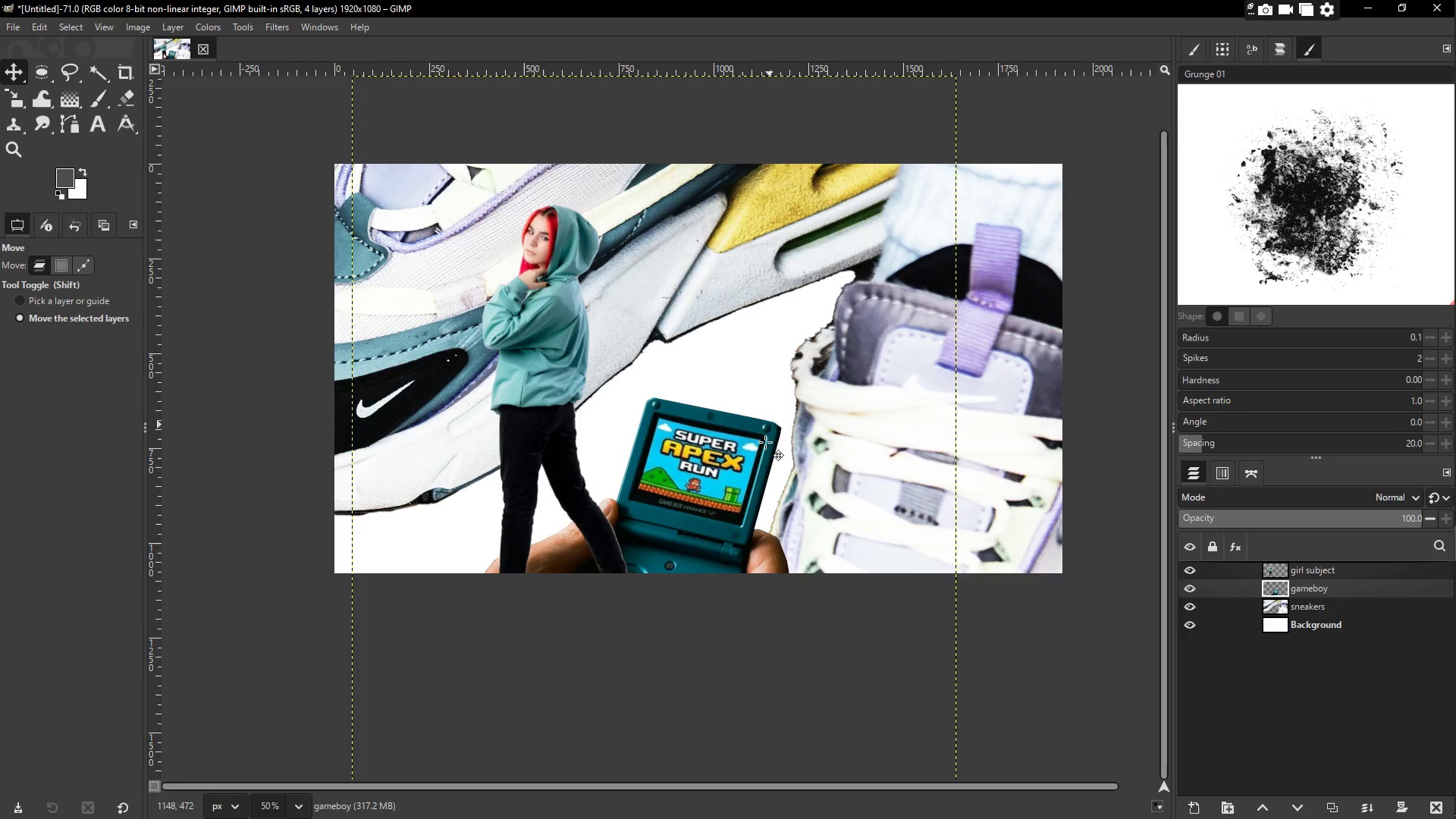 
left_click_drag(start_coordinate=[764, 464], to_coordinate=[761, 300])
 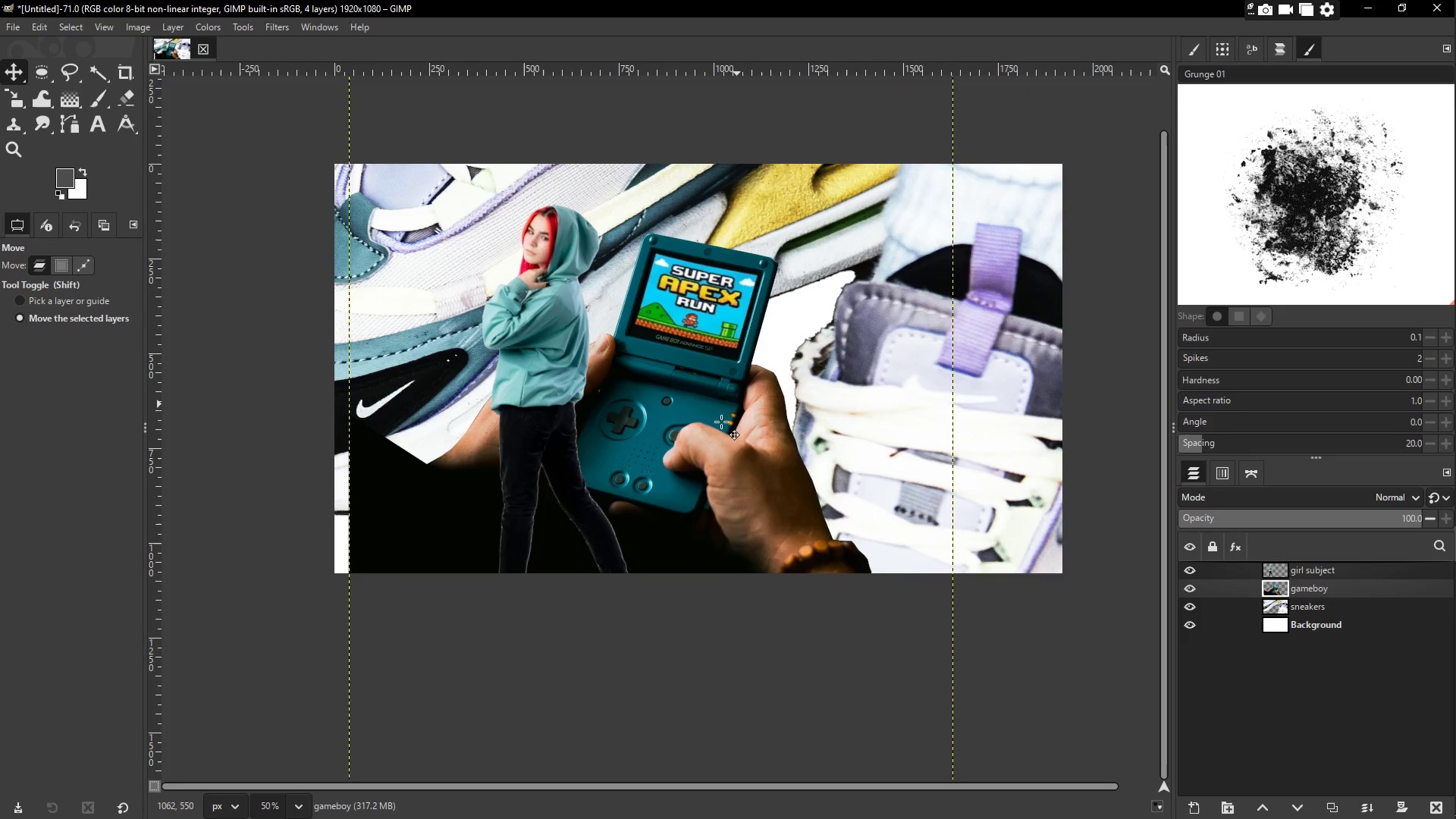 
left_click_drag(start_coordinate=[718, 450], to_coordinate=[663, 569])
 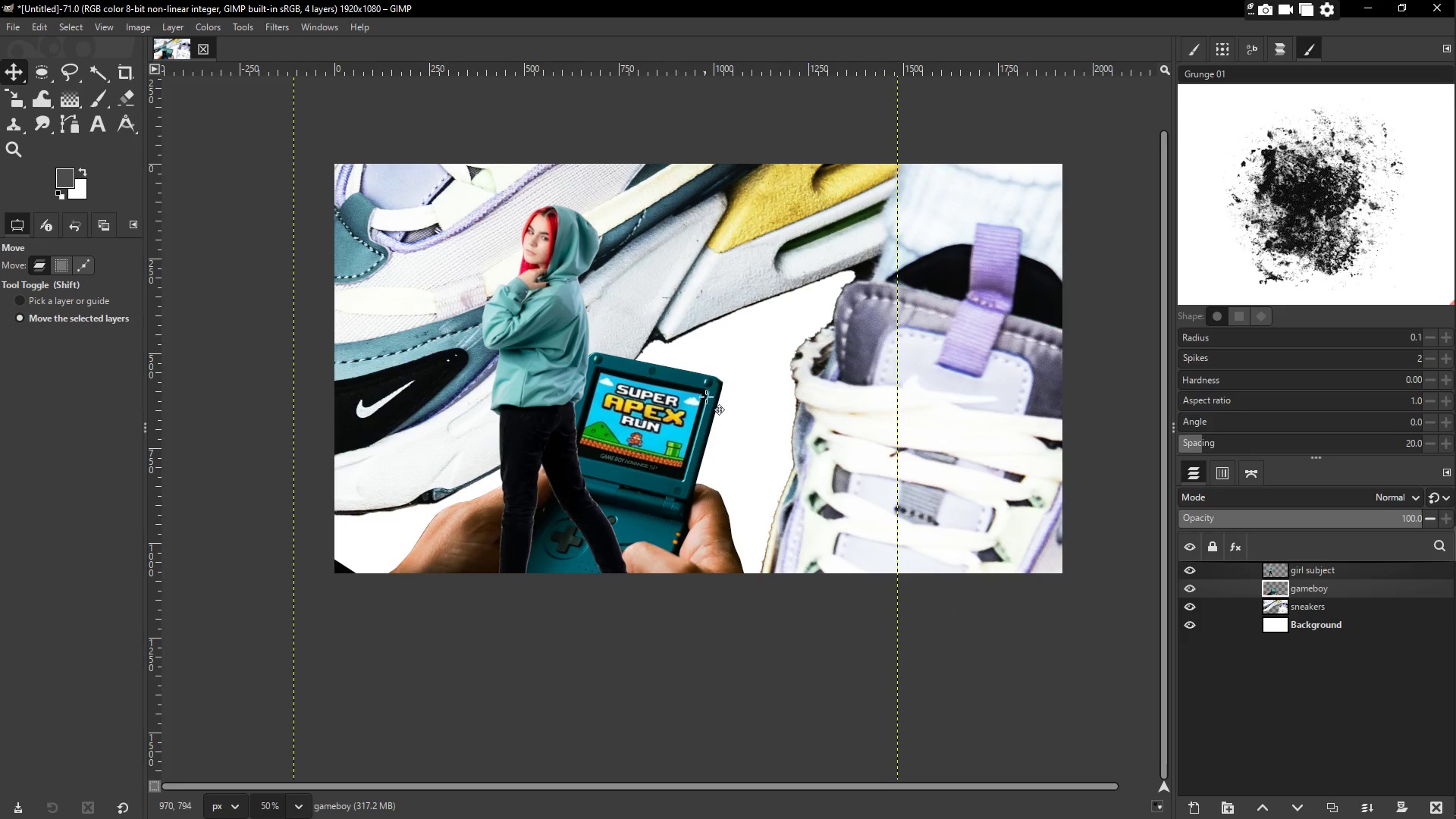 
left_click_drag(start_coordinate=[690, 350], to_coordinate=[695, 493])
 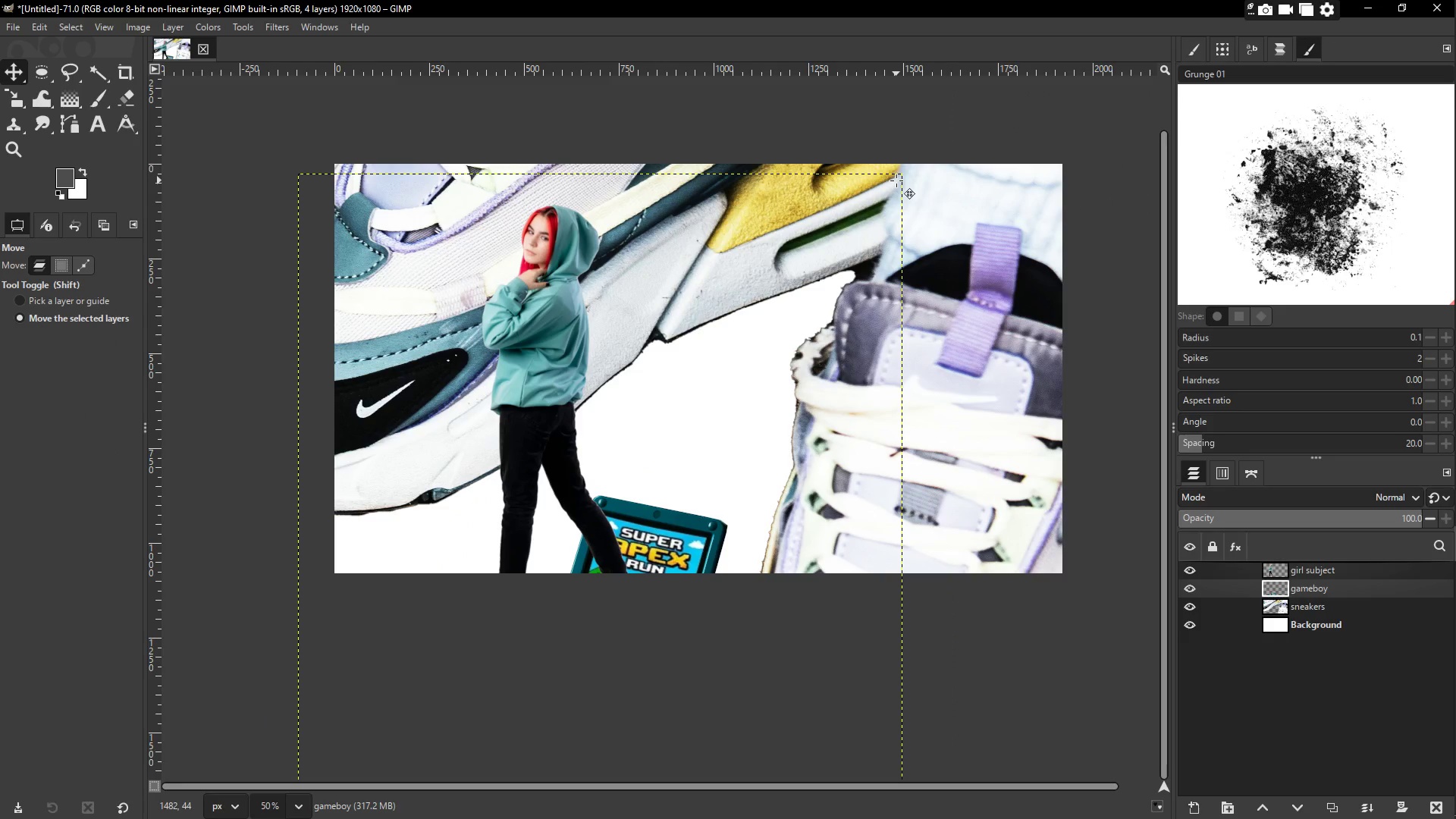 
key(Shift+S)
 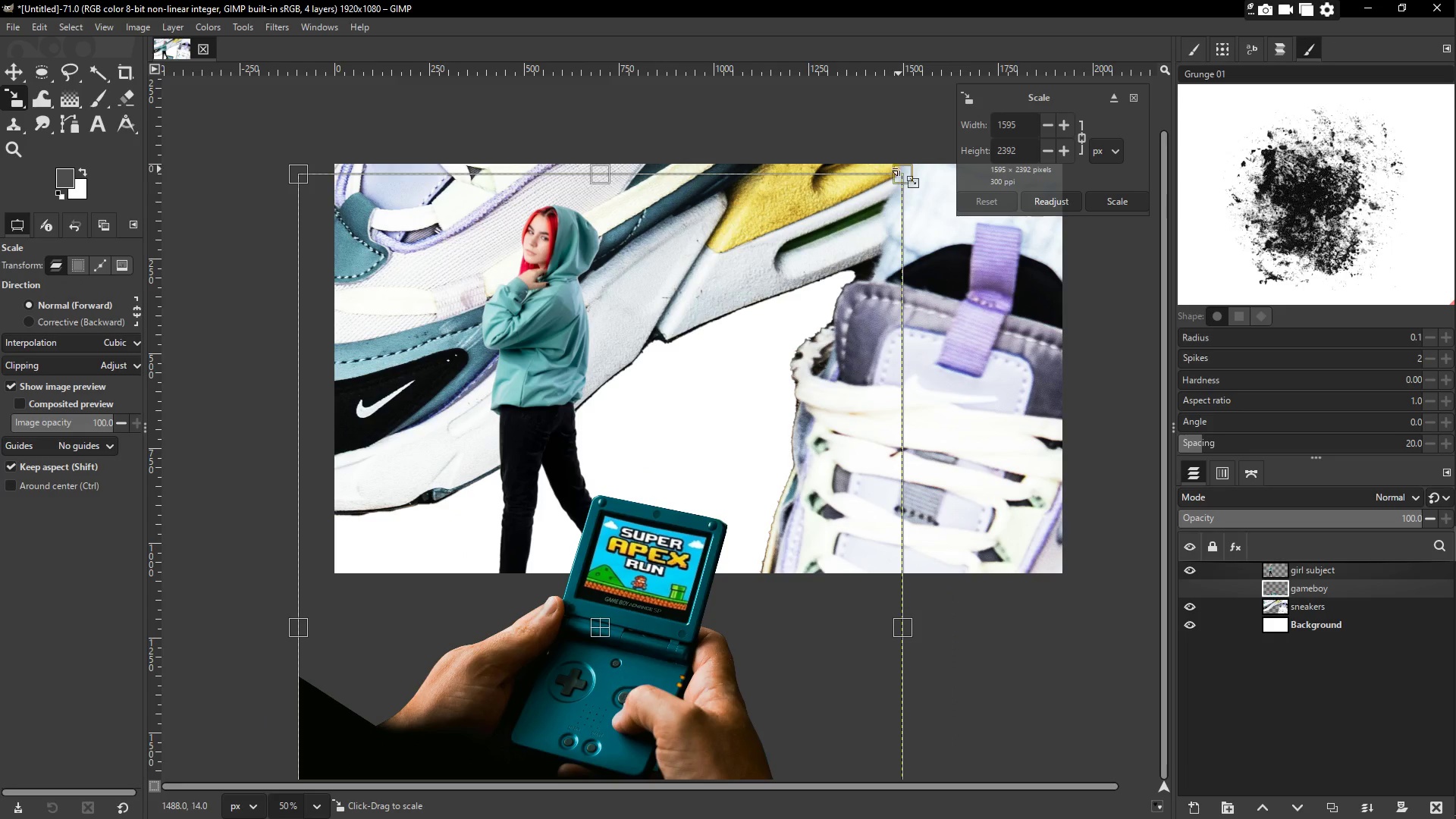 
left_click_drag(start_coordinate=[902, 168], to_coordinate=[614, 541])
 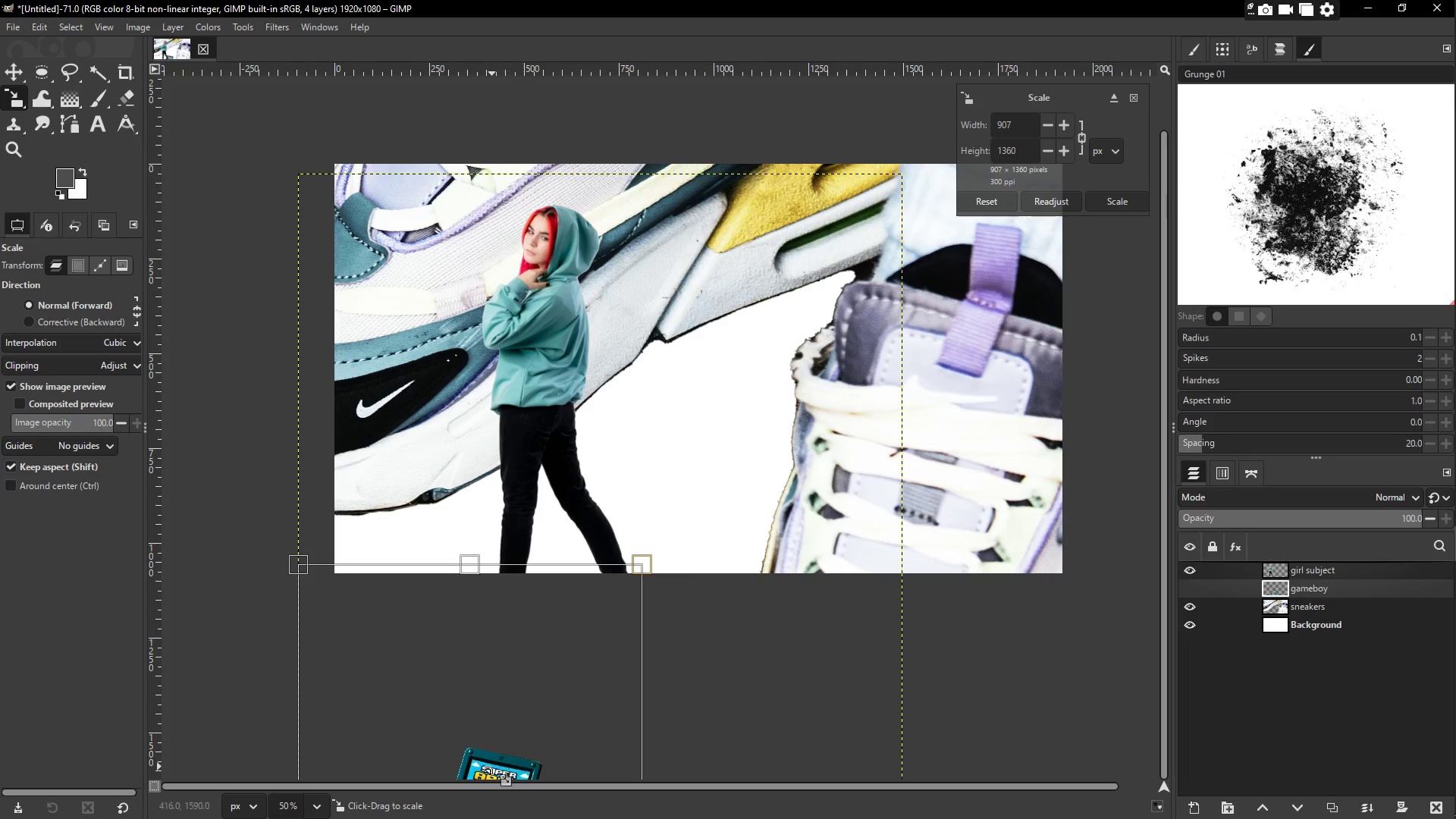 
left_click_drag(start_coordinate=[492, 767], to_coordinate=[488, 765])
 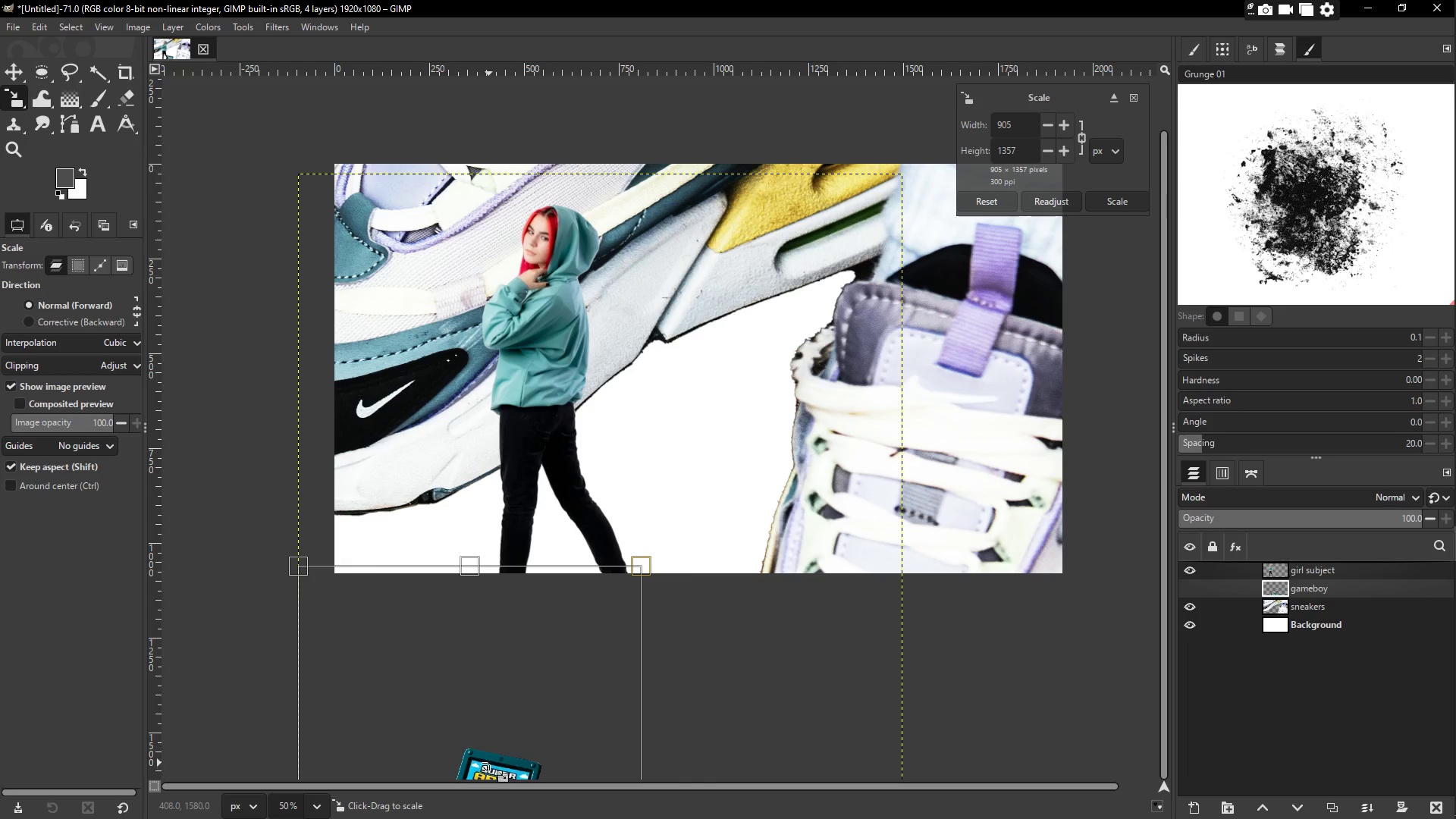 
key(Enter)
 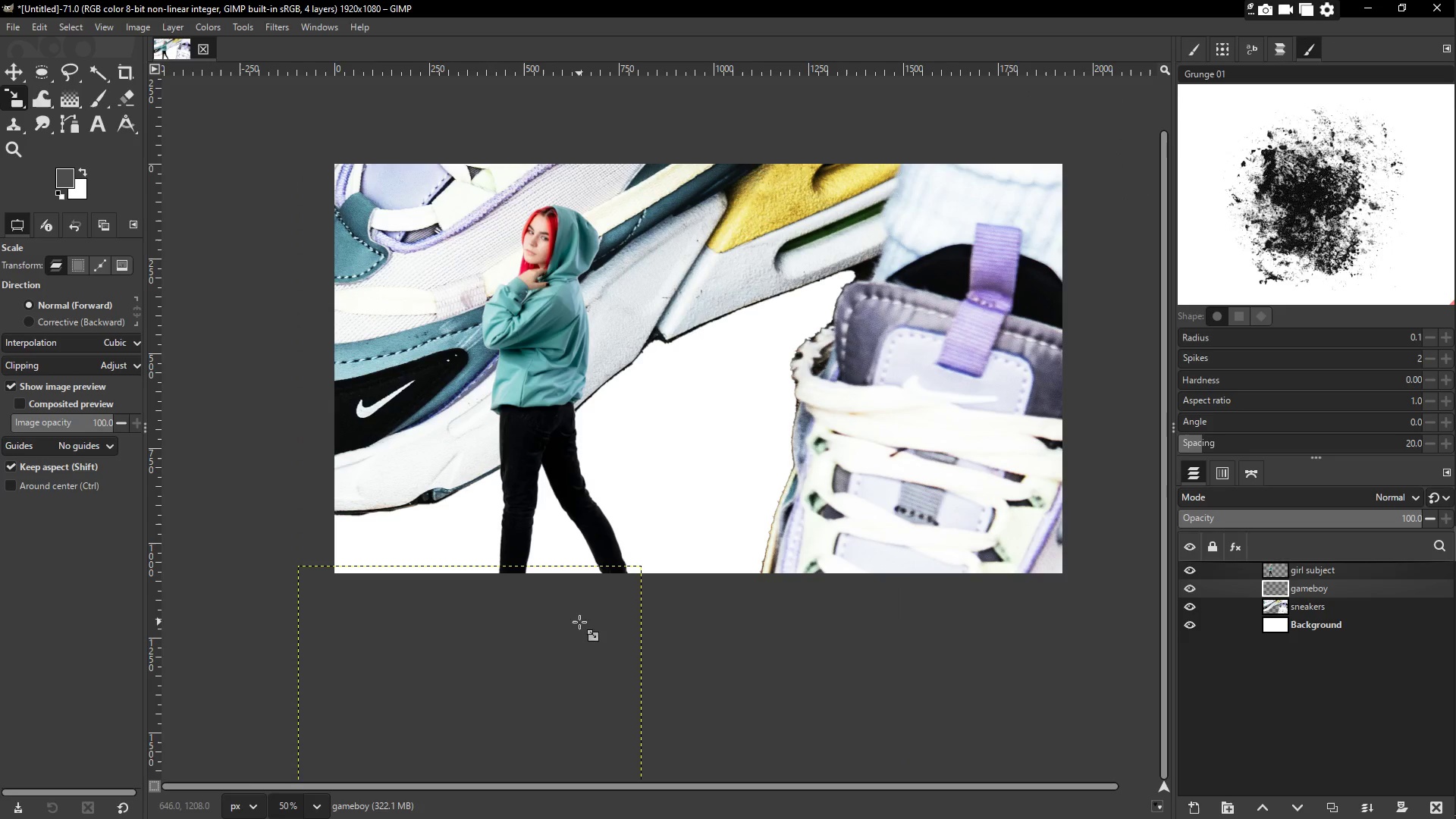 
scroll: coordinate [541, 670], scroll_direction: down, amount: 3.0
 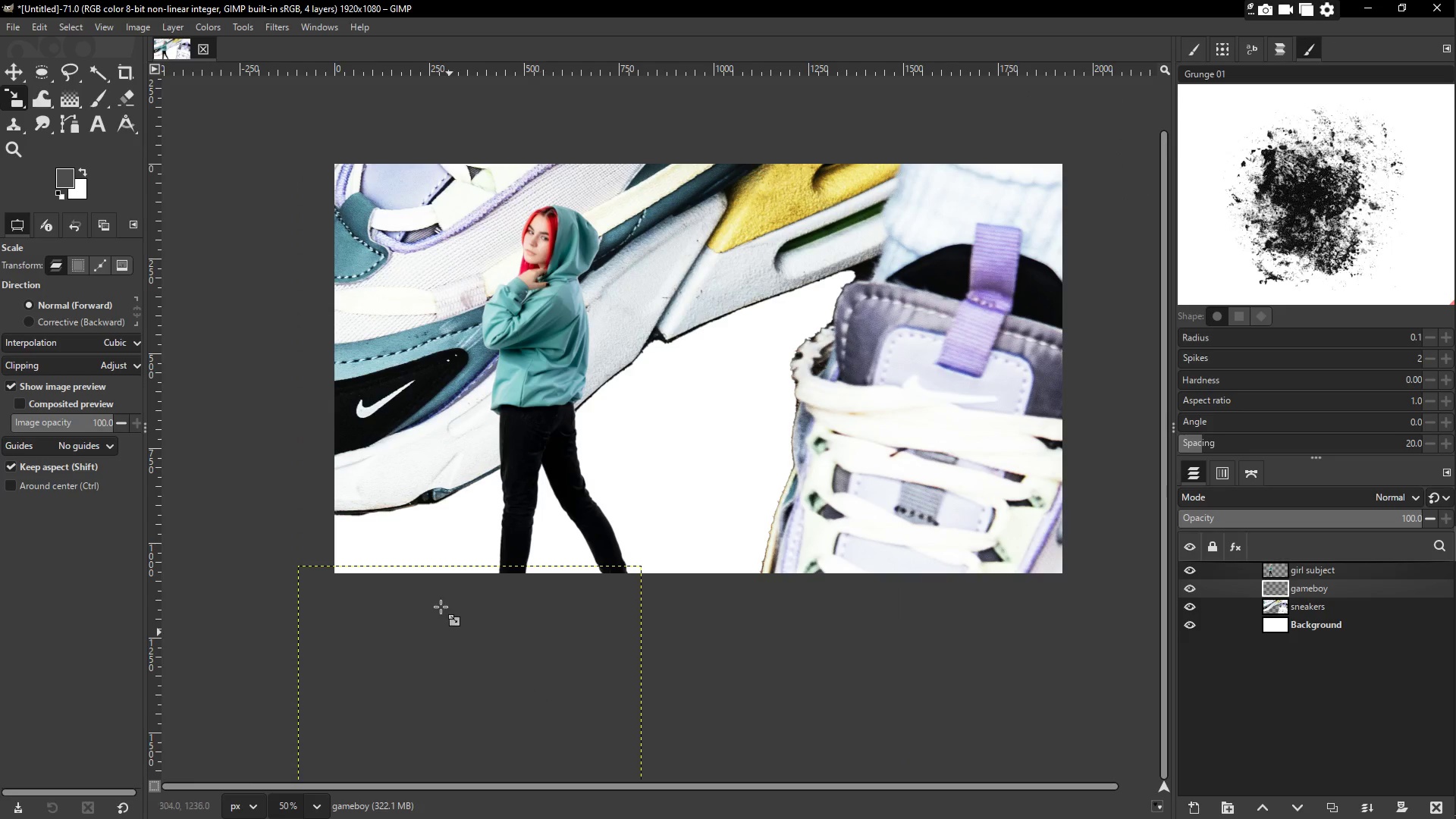 
key(Comma)
 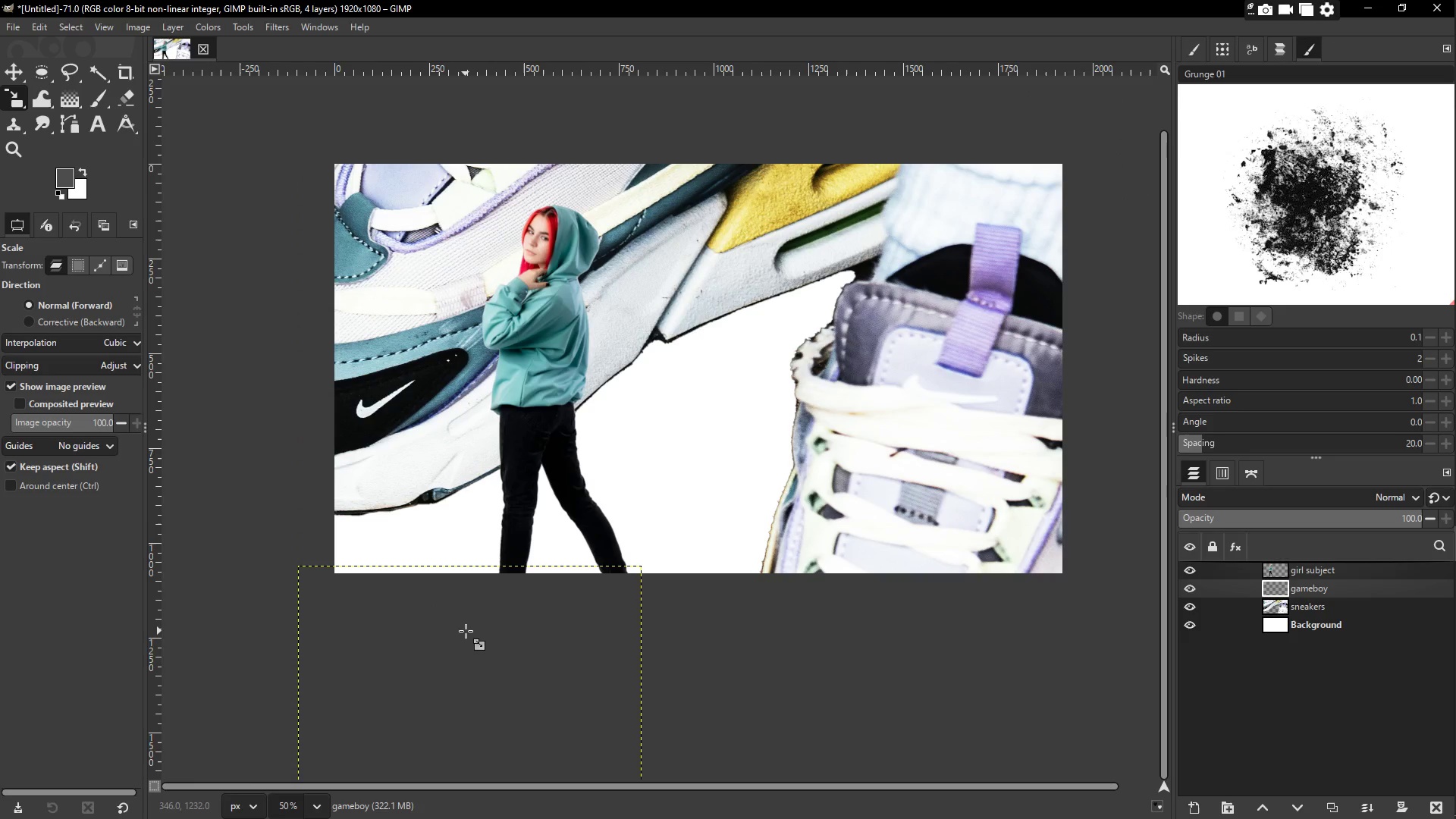 
key(M)
 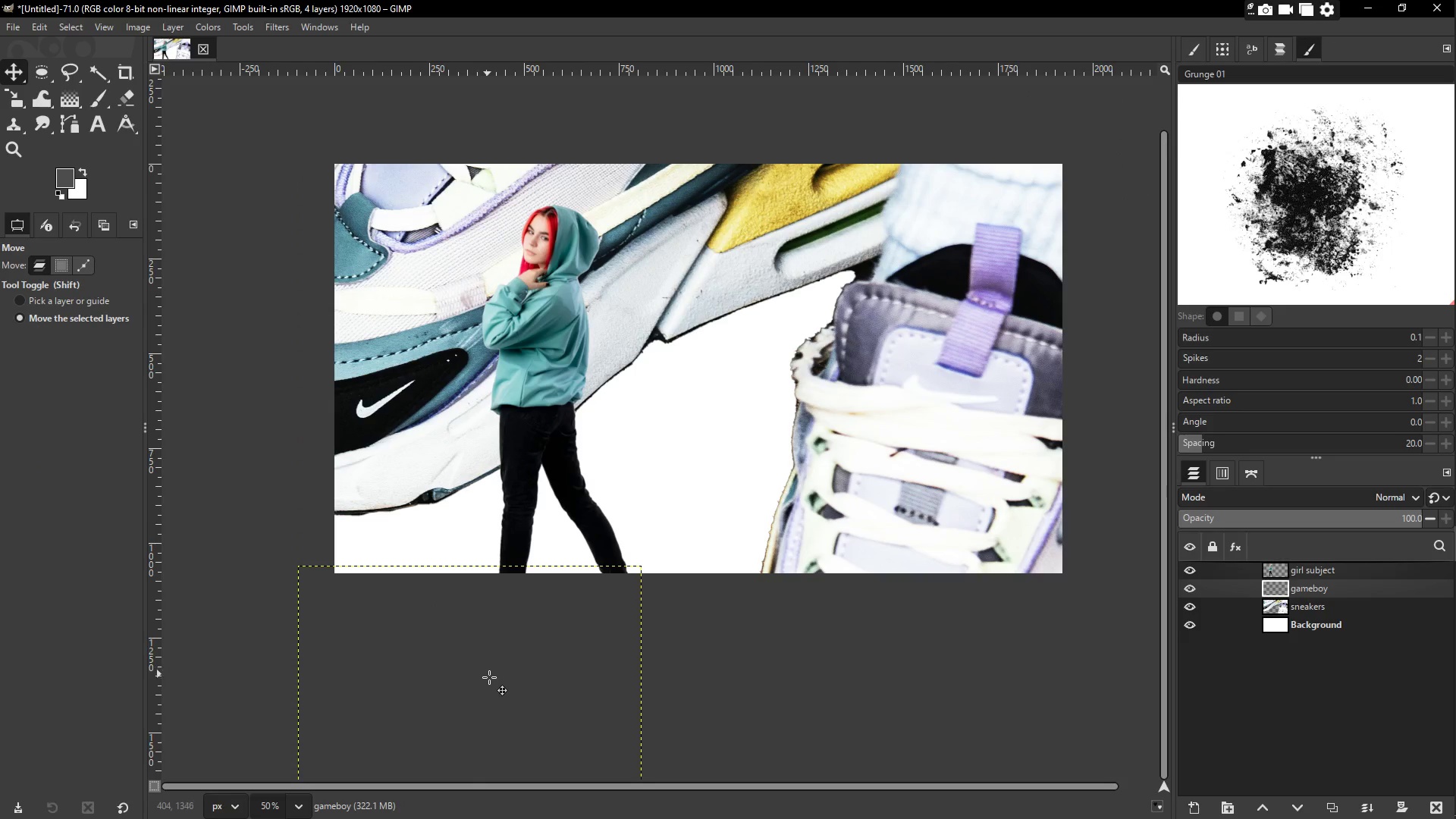 
left_click_drag(start_coordinate=[499, 686], to_coordinate=[716, 329])
 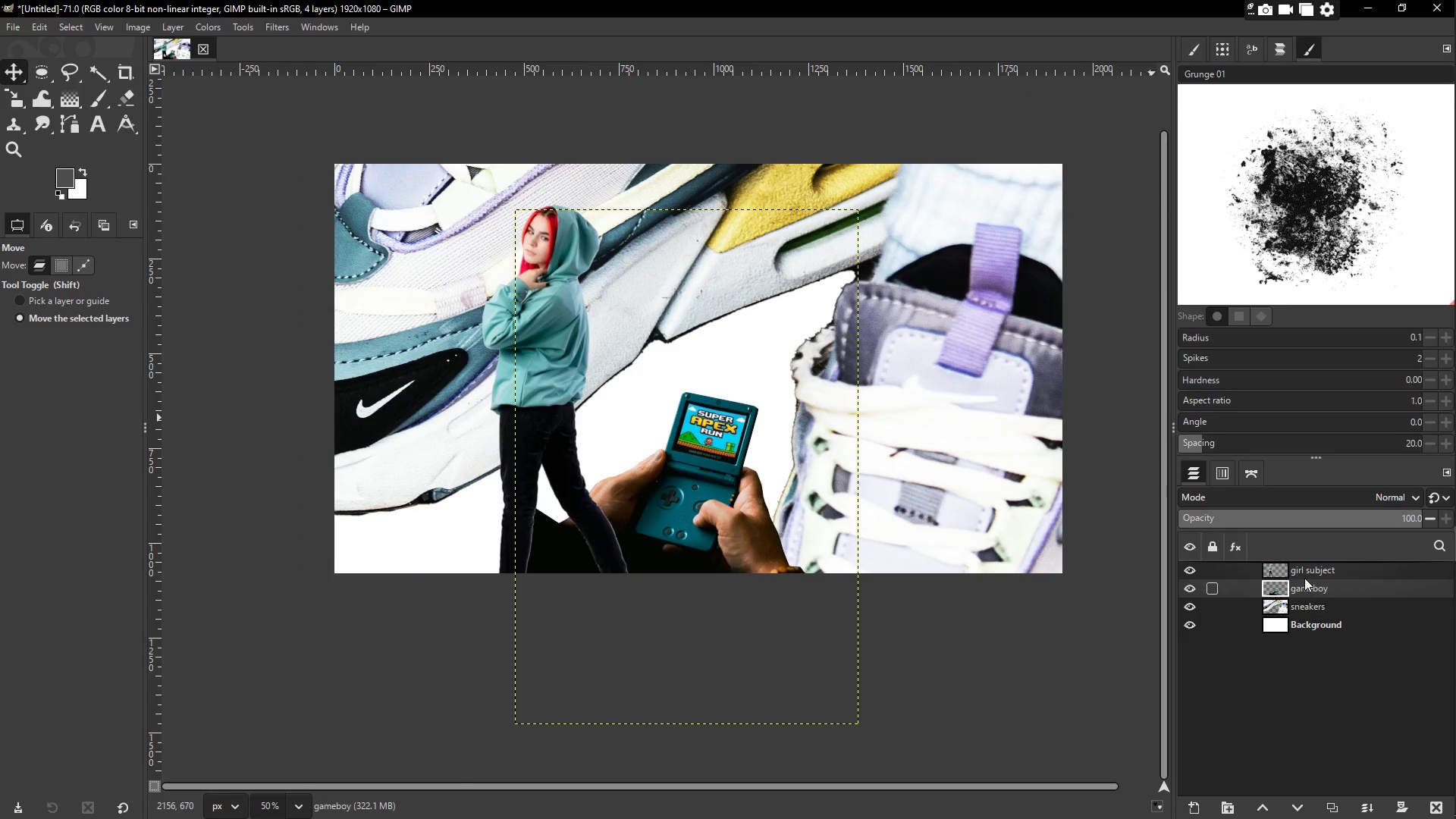 
left_click([1329, 605])
 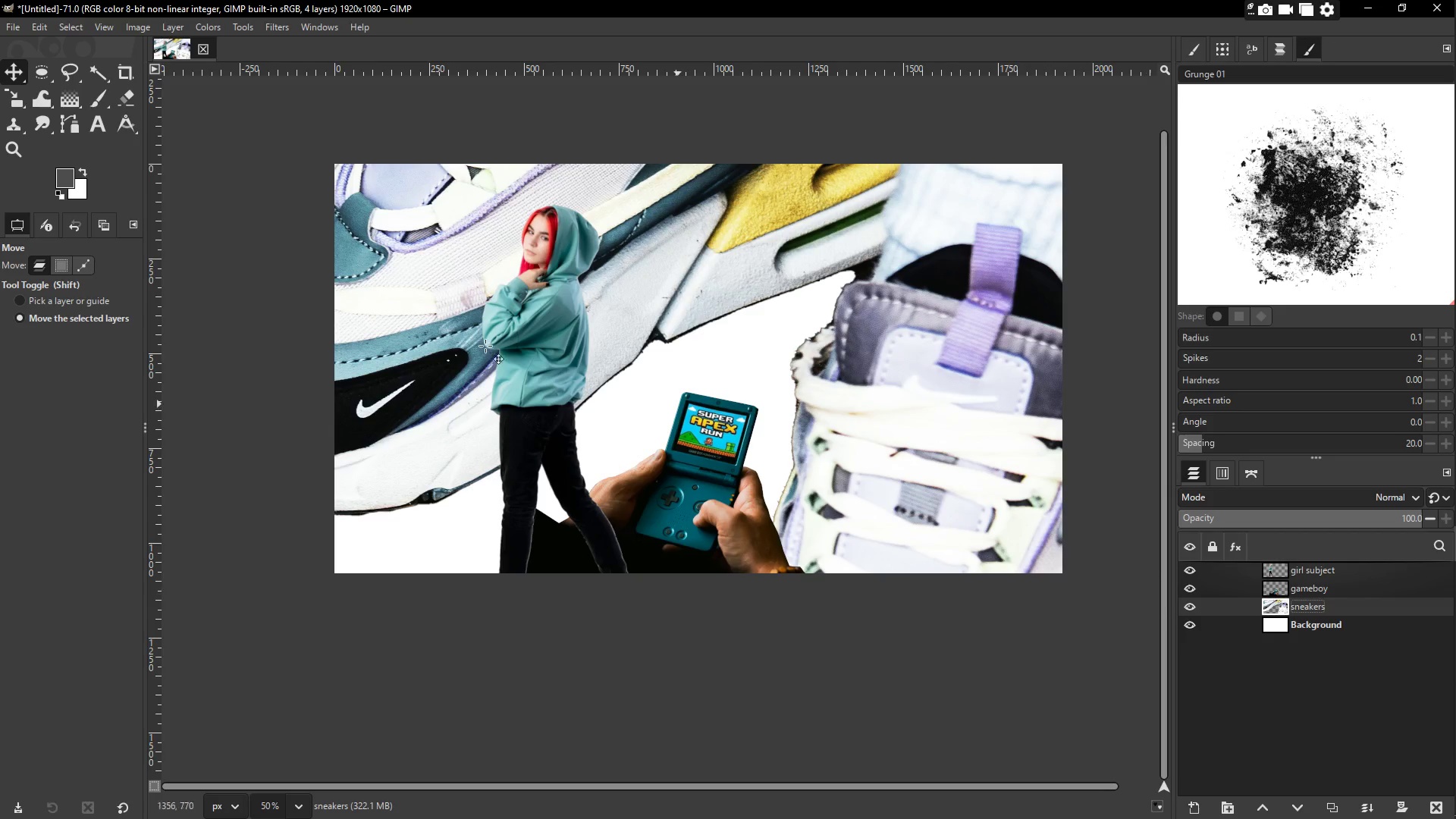 
key(Z)
 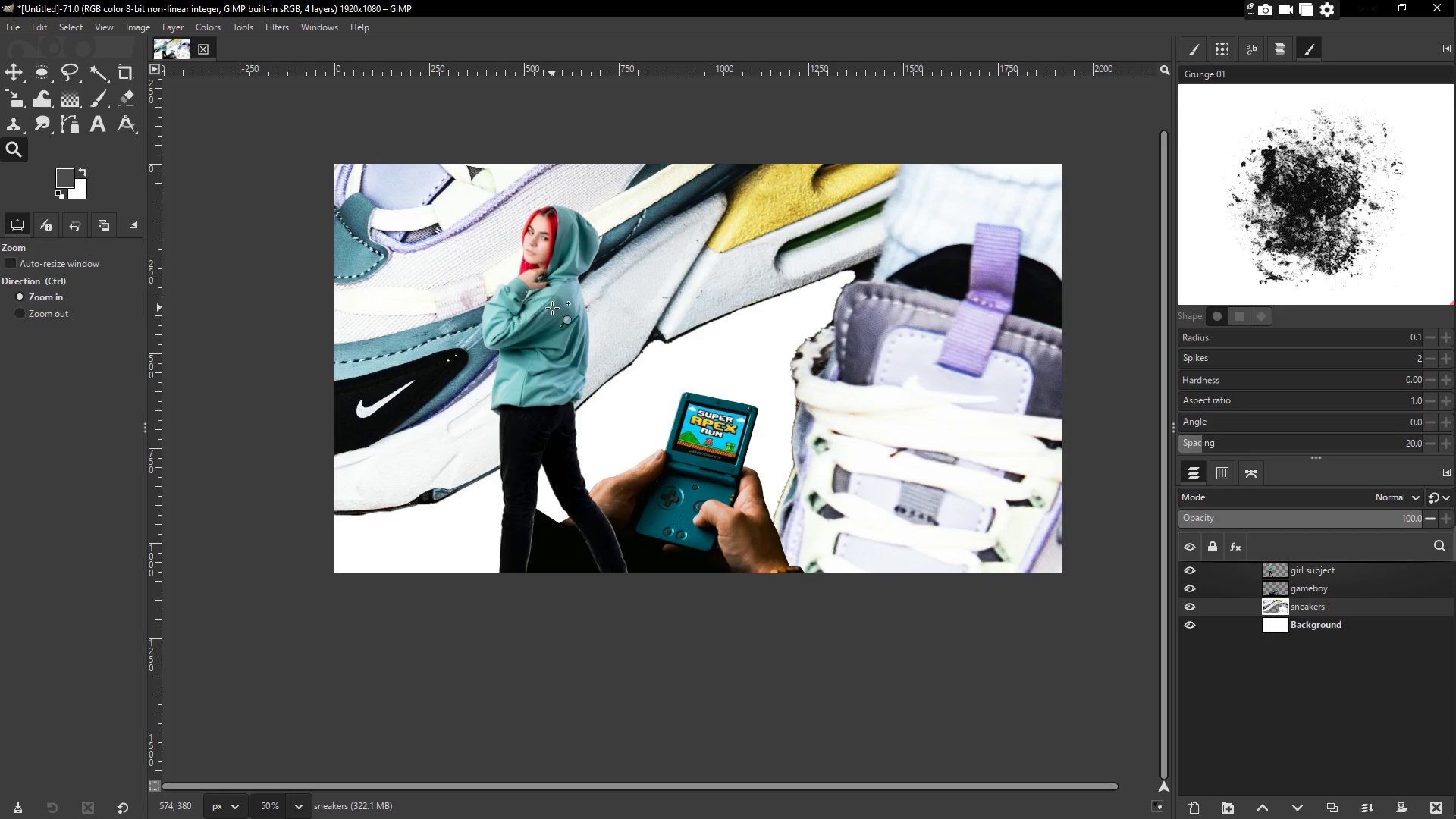 
key(Shift+S)
 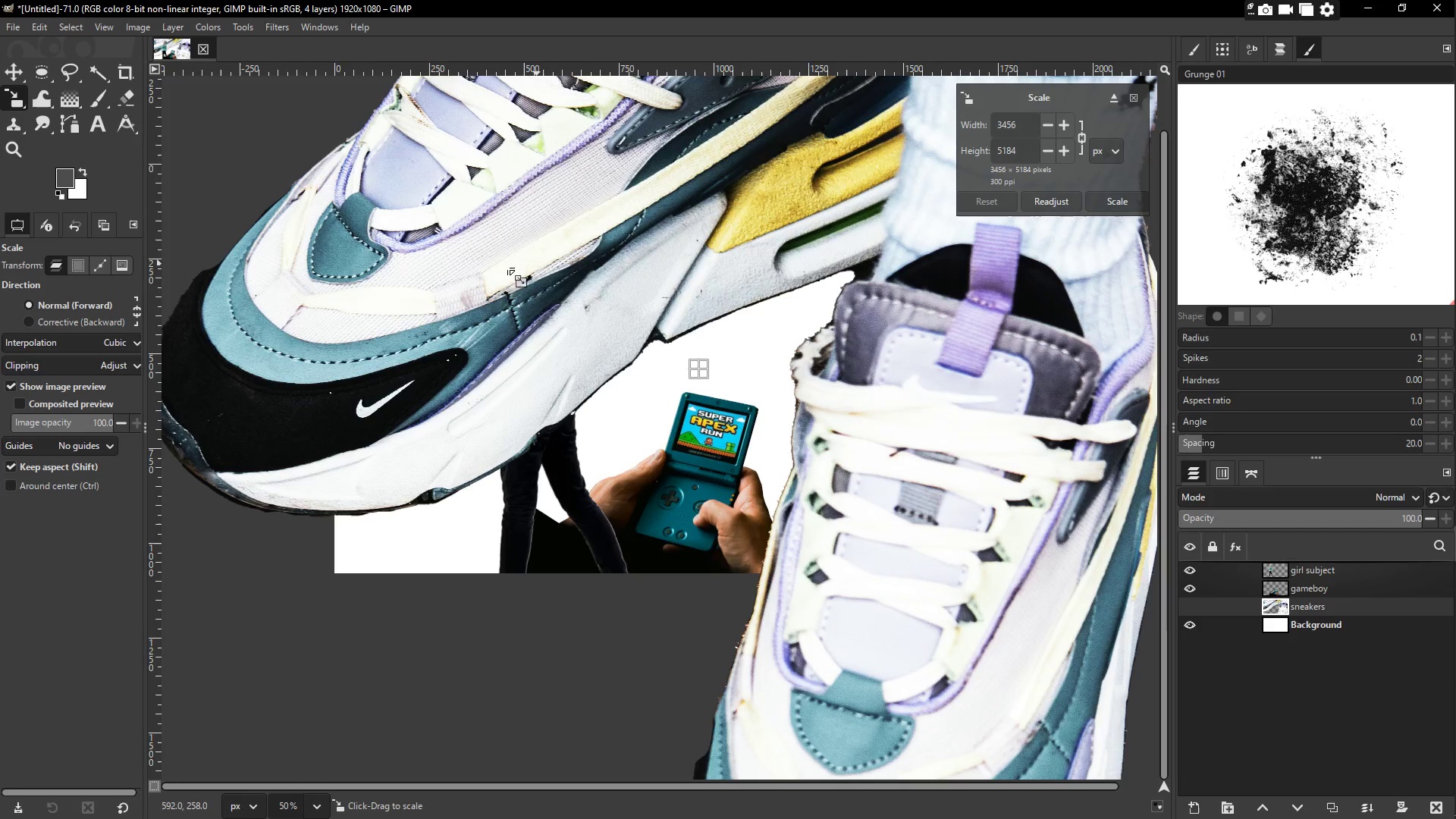 
left_click_drag(start_coordinate=[425, 589], to_coordinate=[578, 412])
 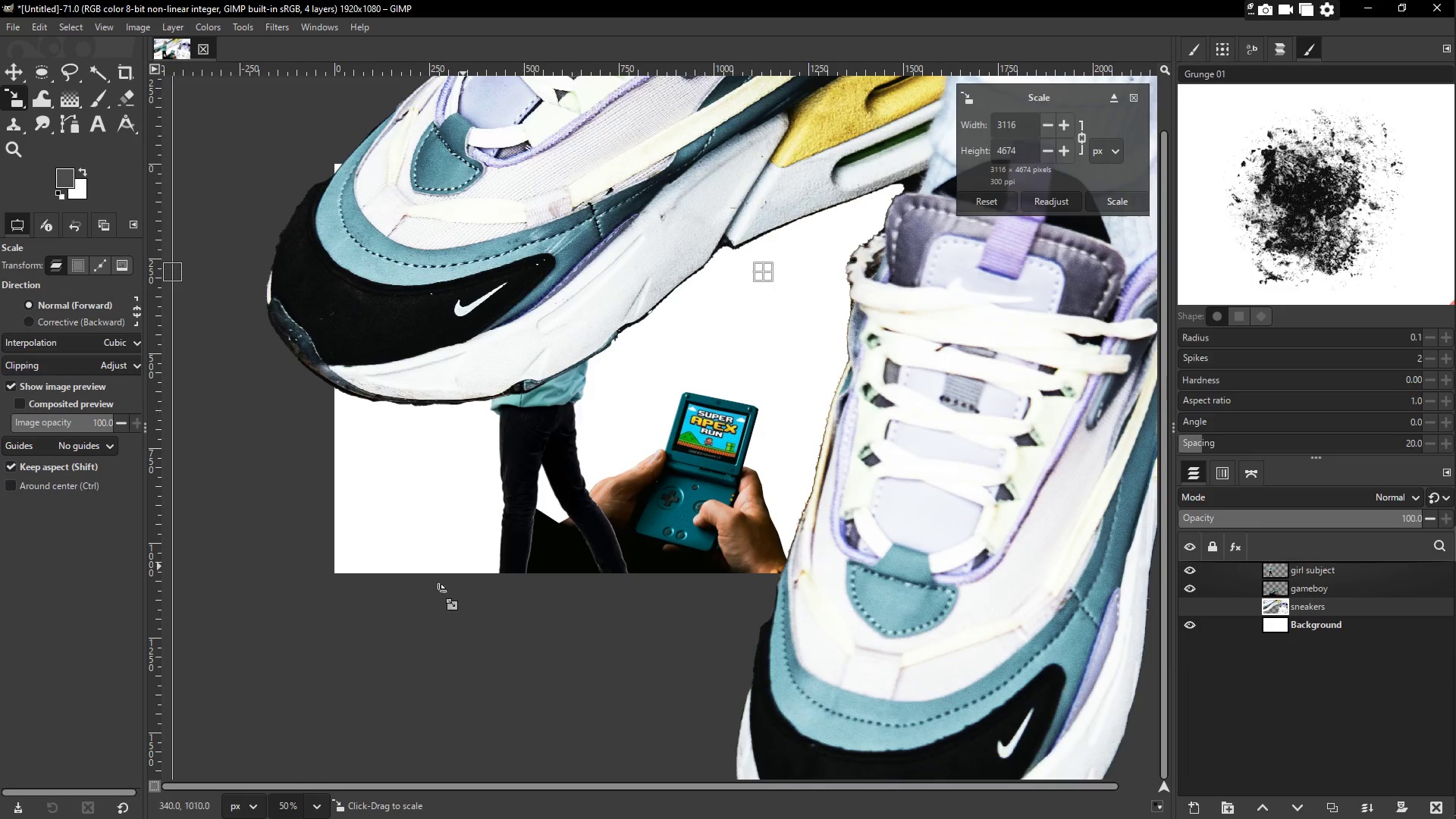 
scroll: coordinate [396, 570], scroll_direction: down, amount: 8.0
 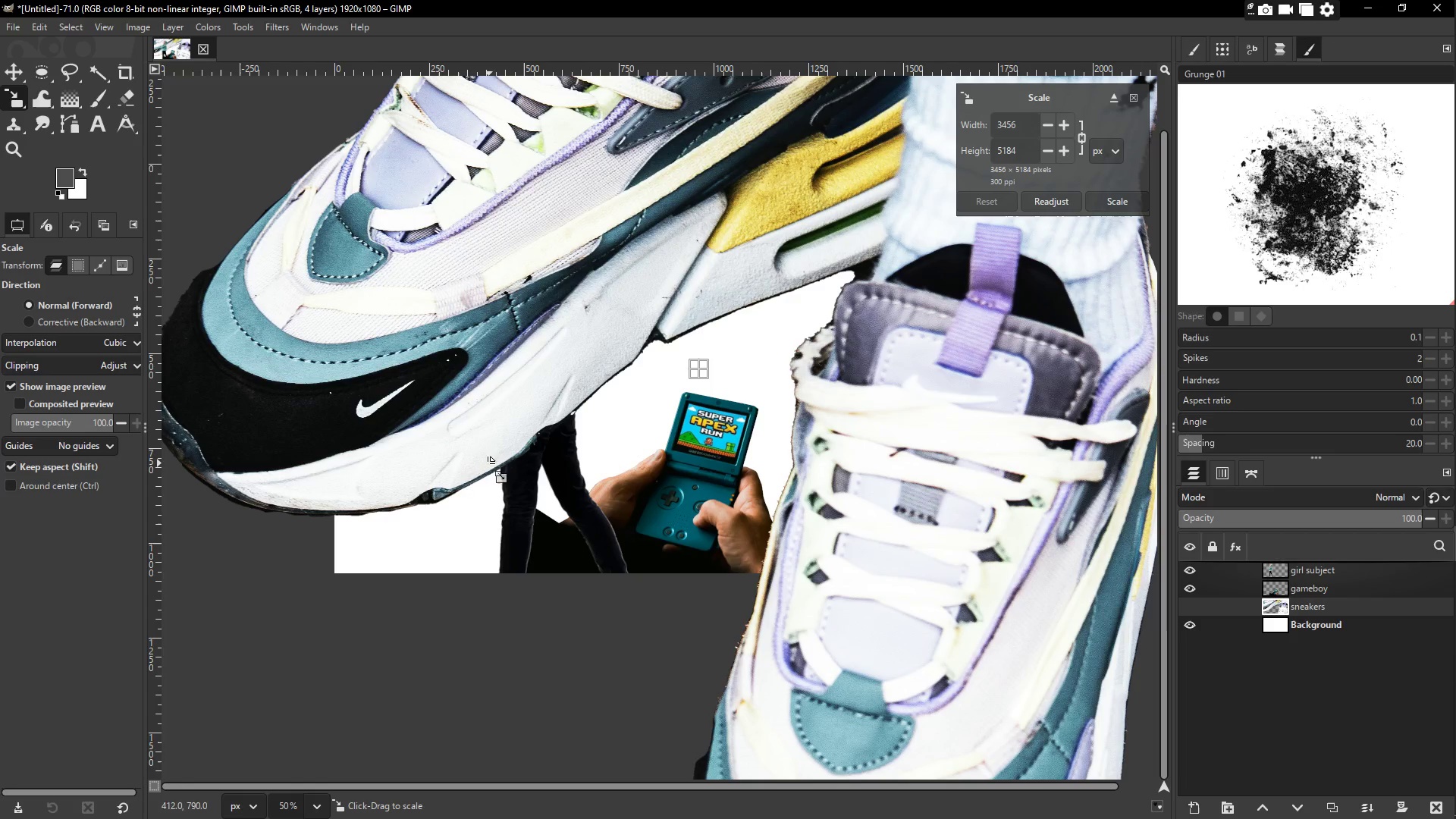 
left_click_drag(start_coordinate=[430, 608], to_coordinate=[559, 345])
 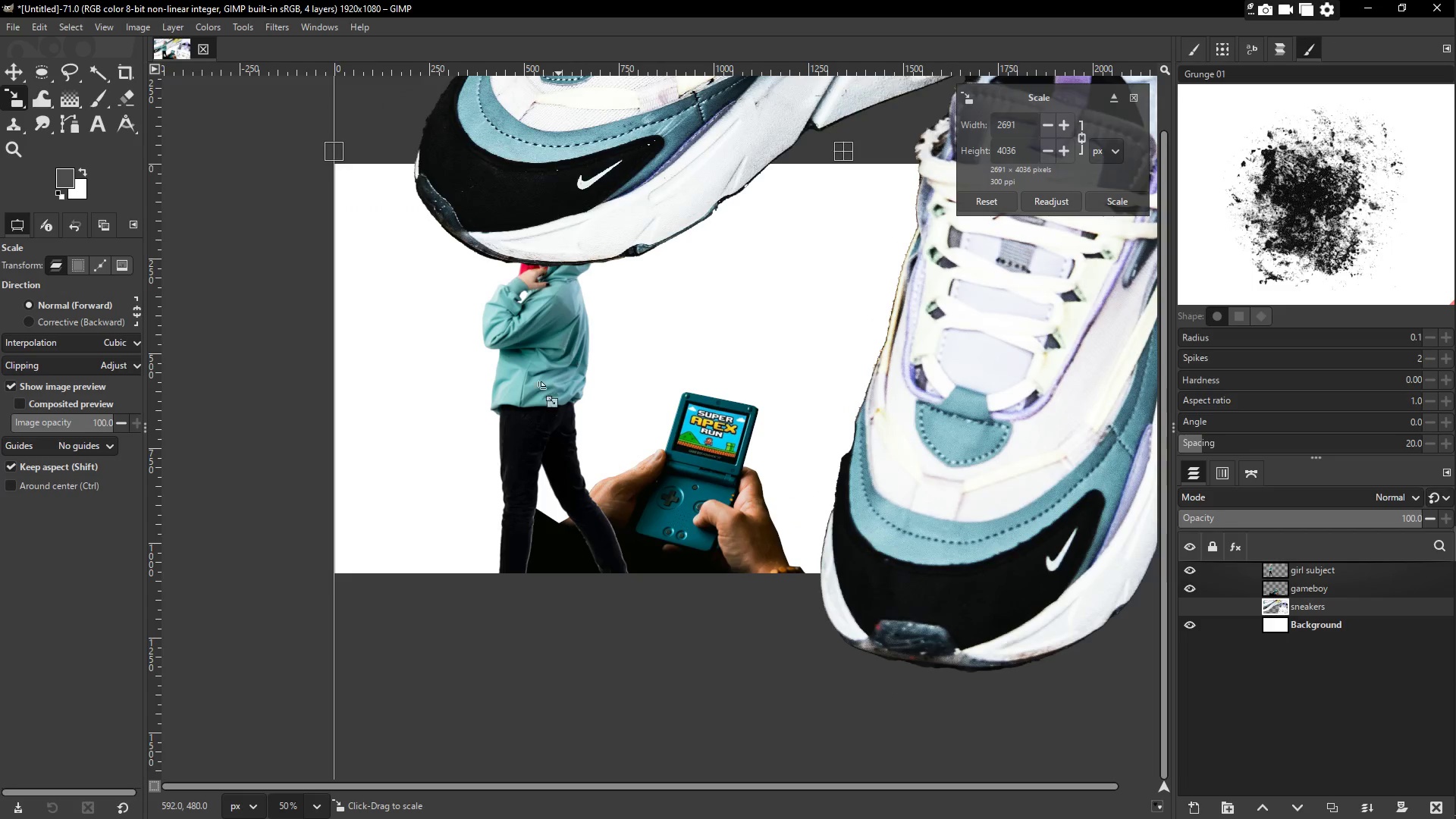 
left_click_drag(start_coordinate=[475, 574], to_coordinate=[570, 321])
 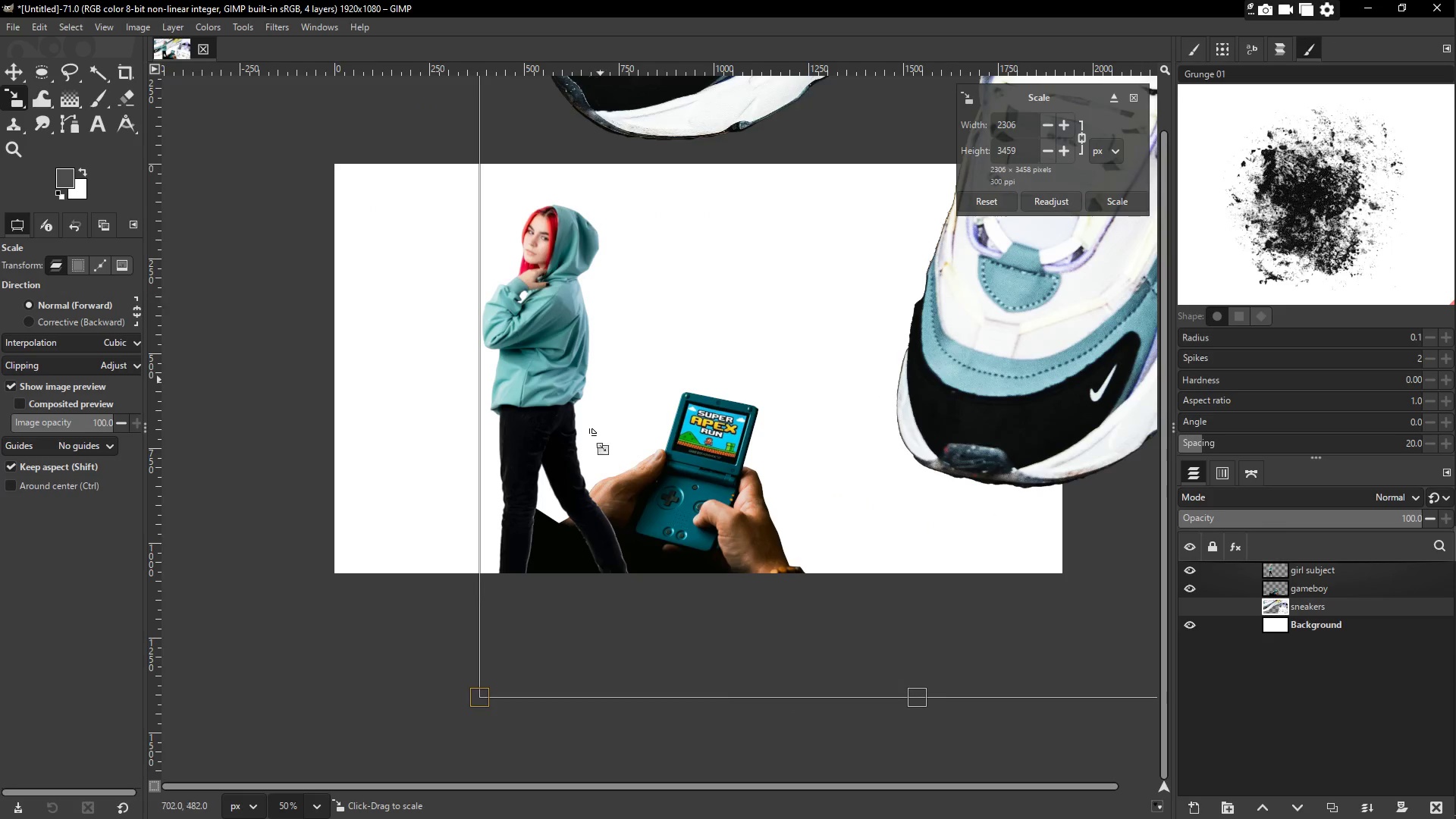 
left_click_drag(start_coordinate=[615, 537], to_coordinate=[698, 341])
 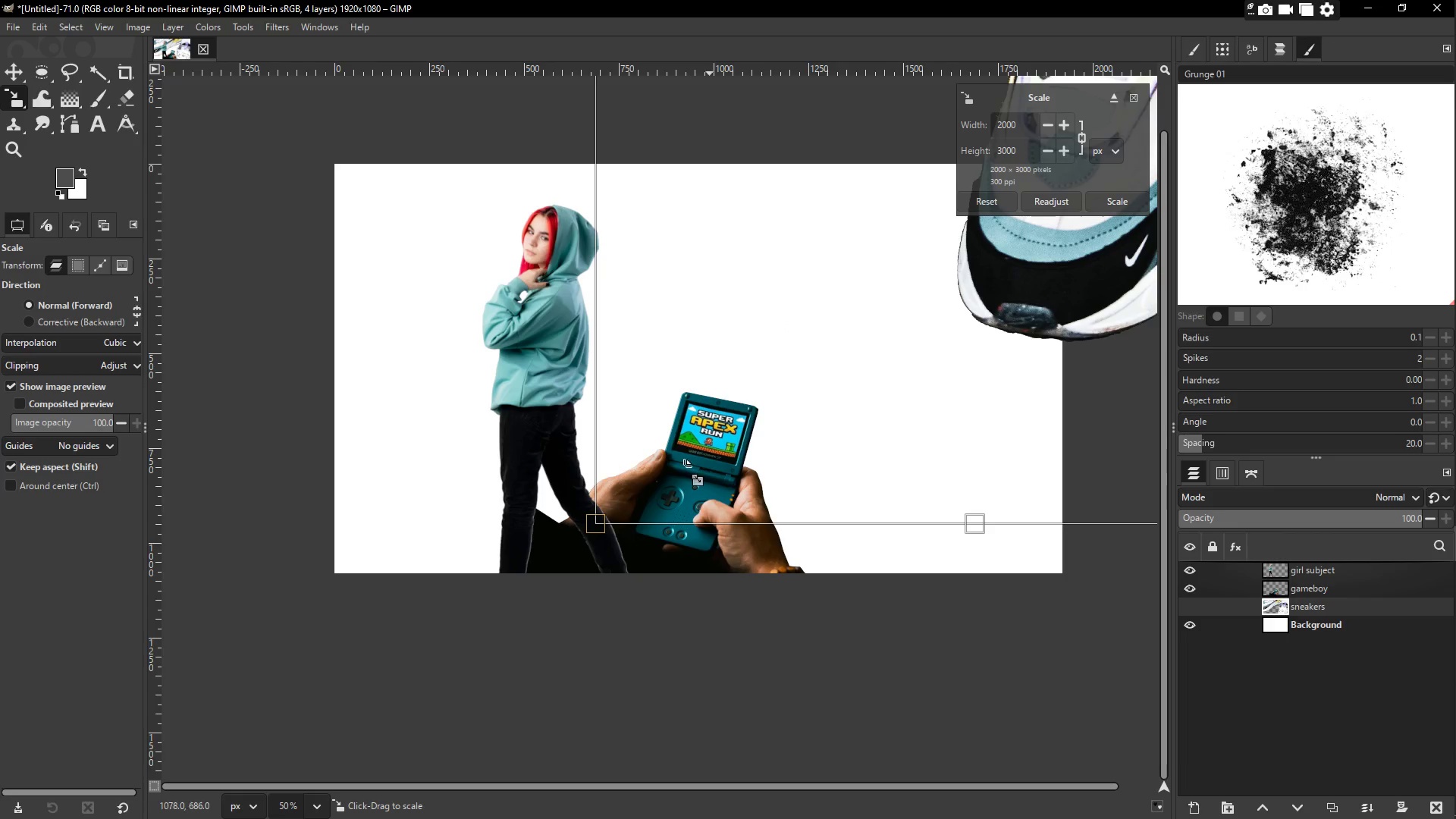 
left_click_drag(start_coordinate=[619, 489], to_coordinate=[691, 394])
 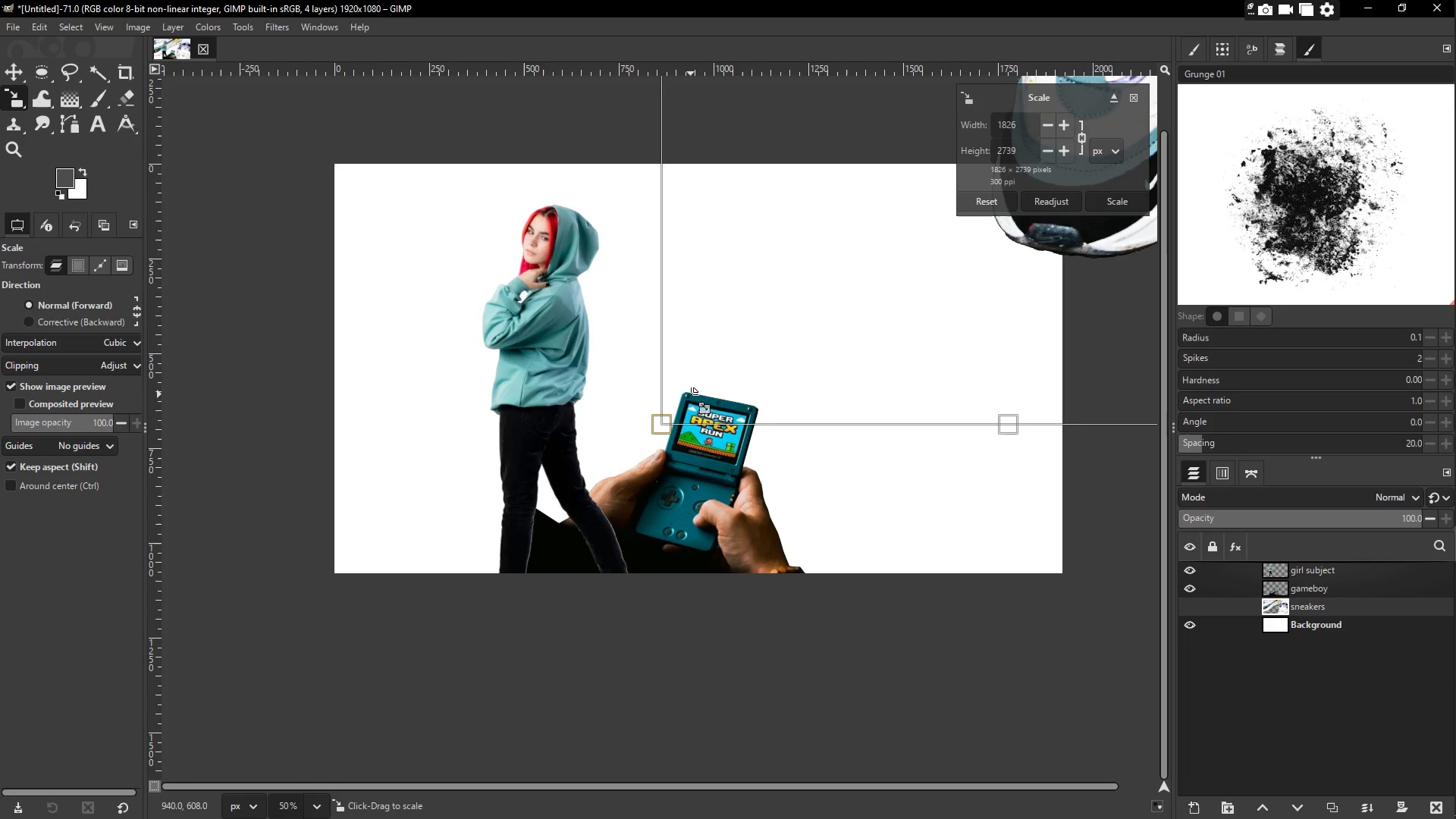 
key(Enter)
 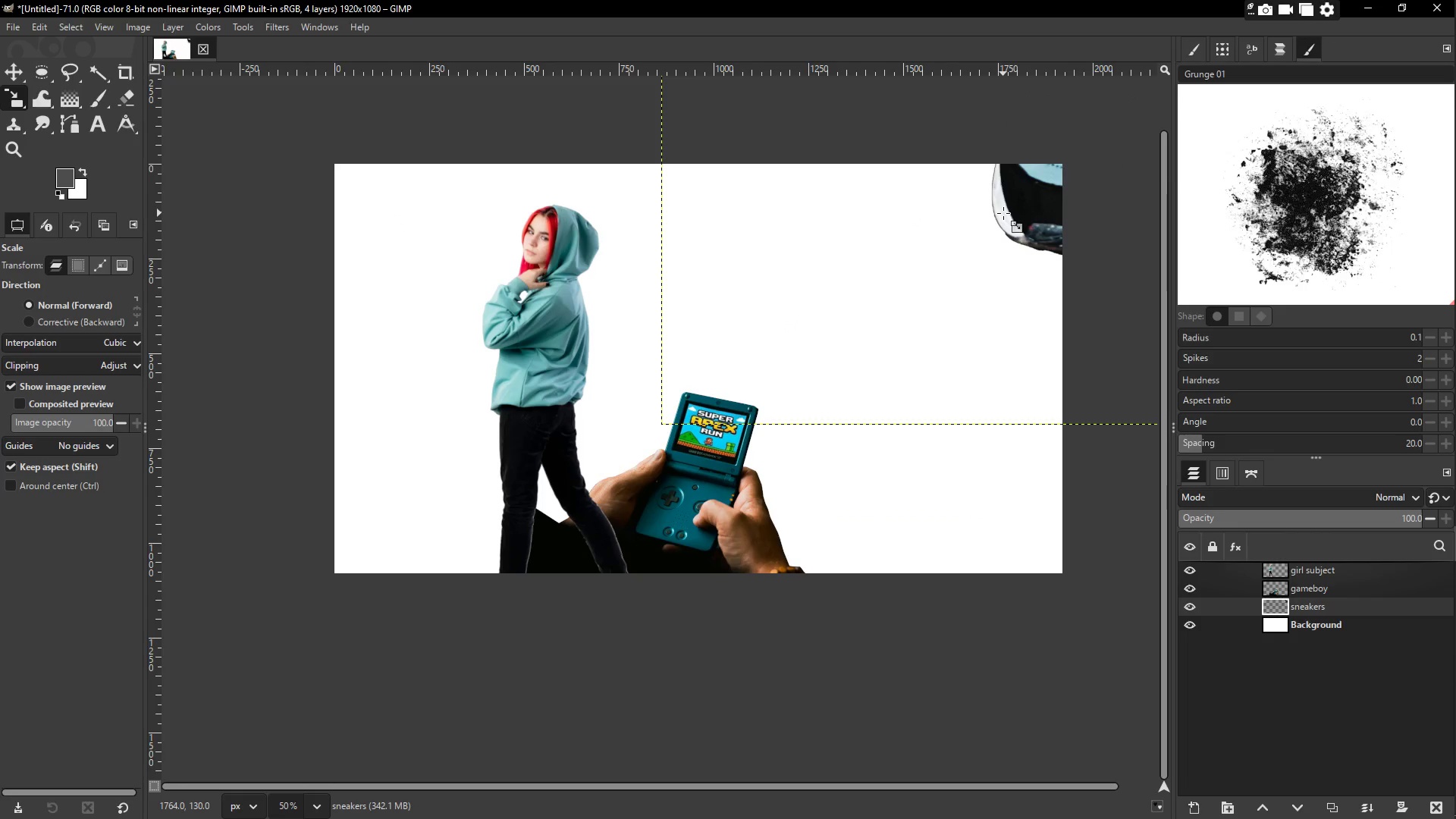 
key(M)
 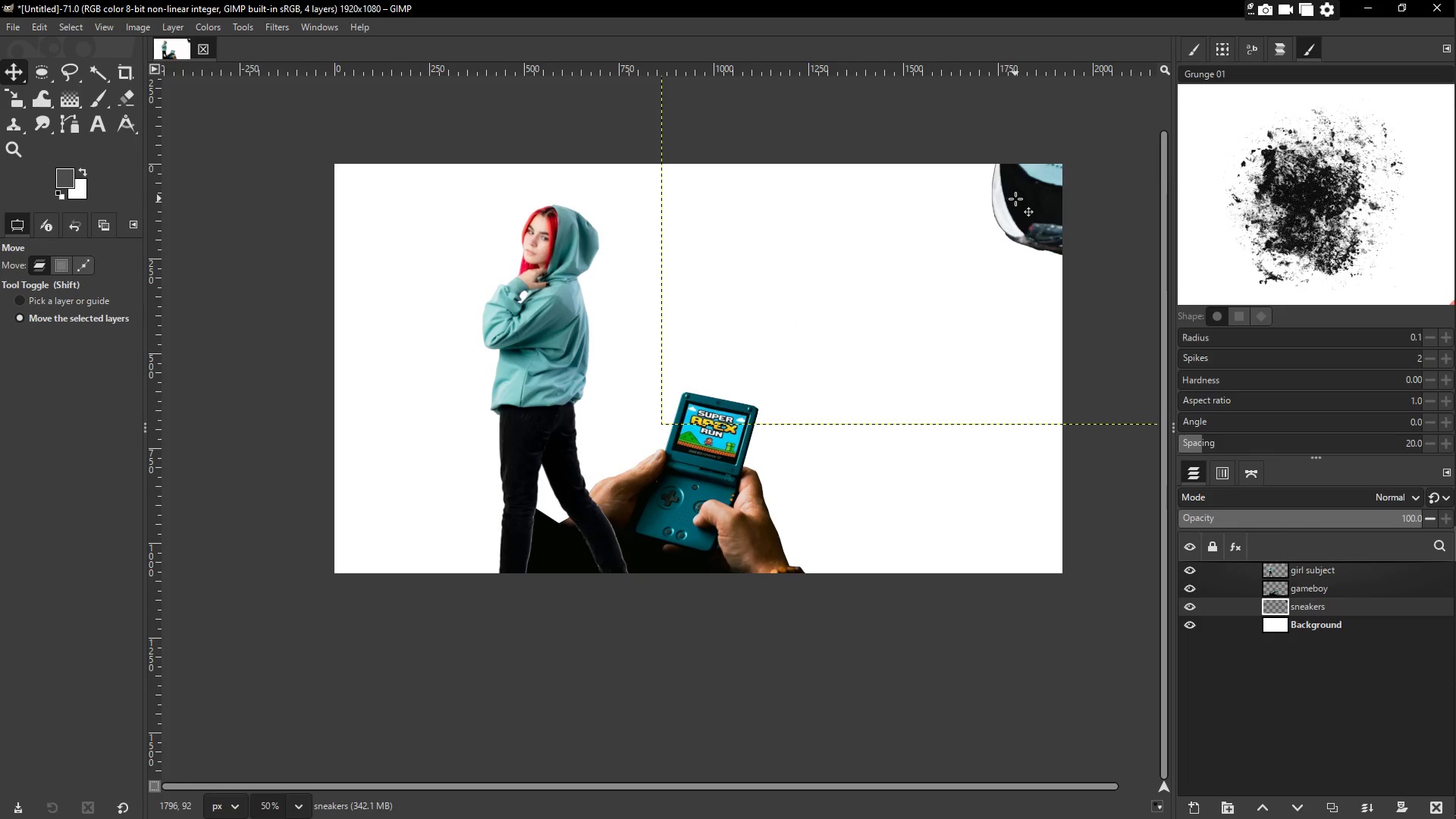 
left_click_drag(start_coordinate=[1015, 199], to_coordinate=[713, 508])
 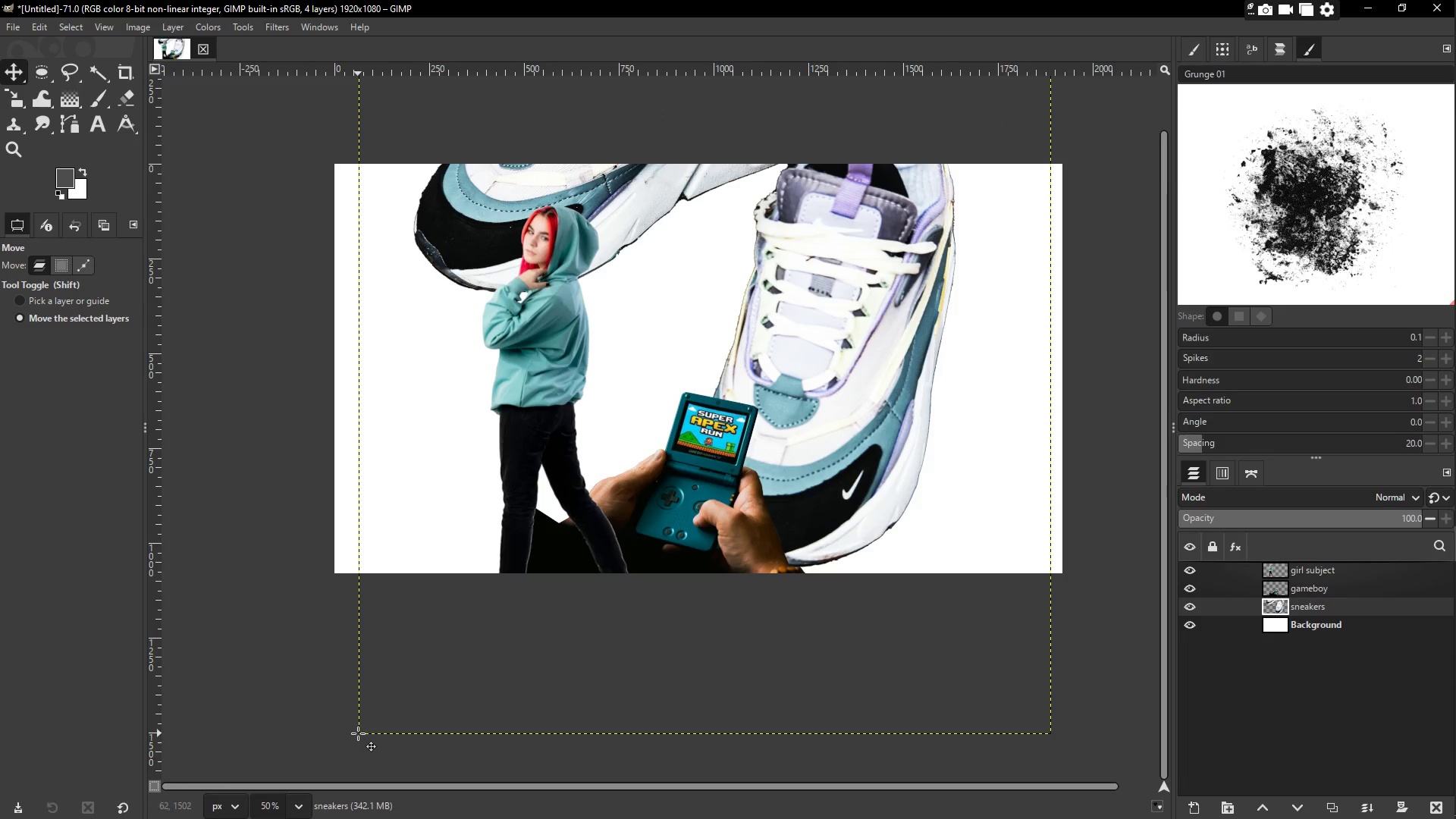 
key(Shift+M)
 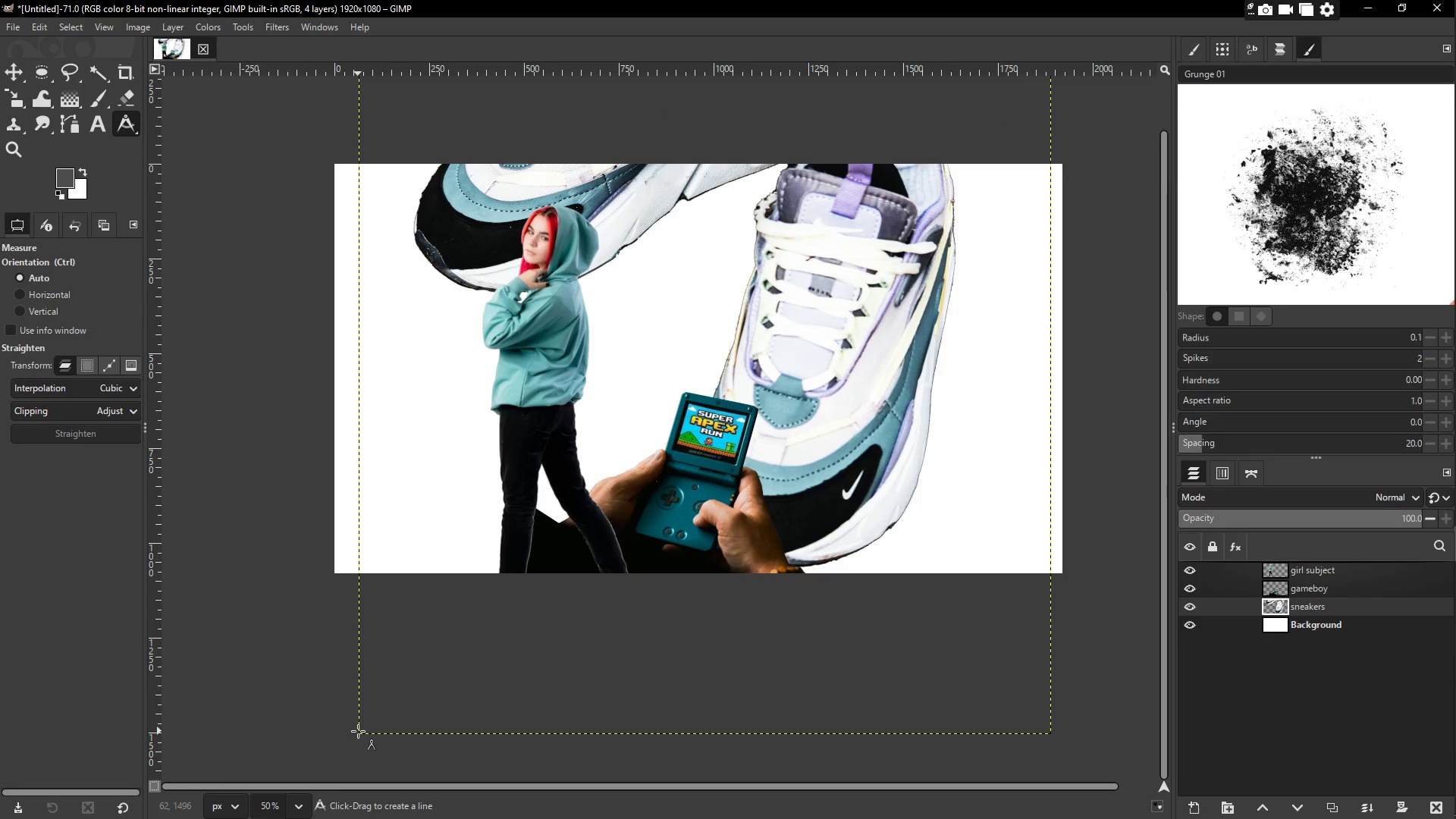 
key(Shift+ShiftLeft)
 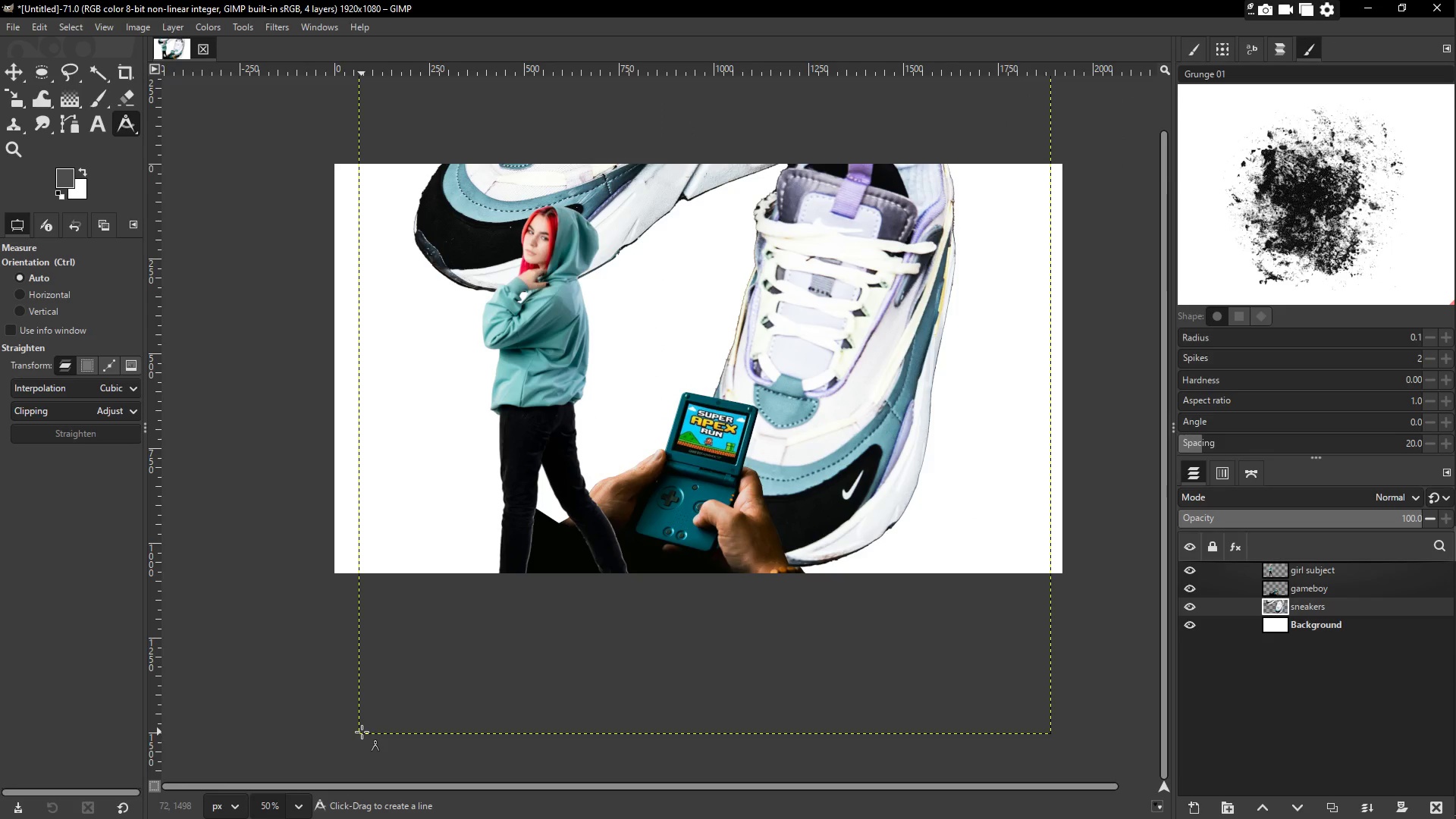 
key(Shift+S)
 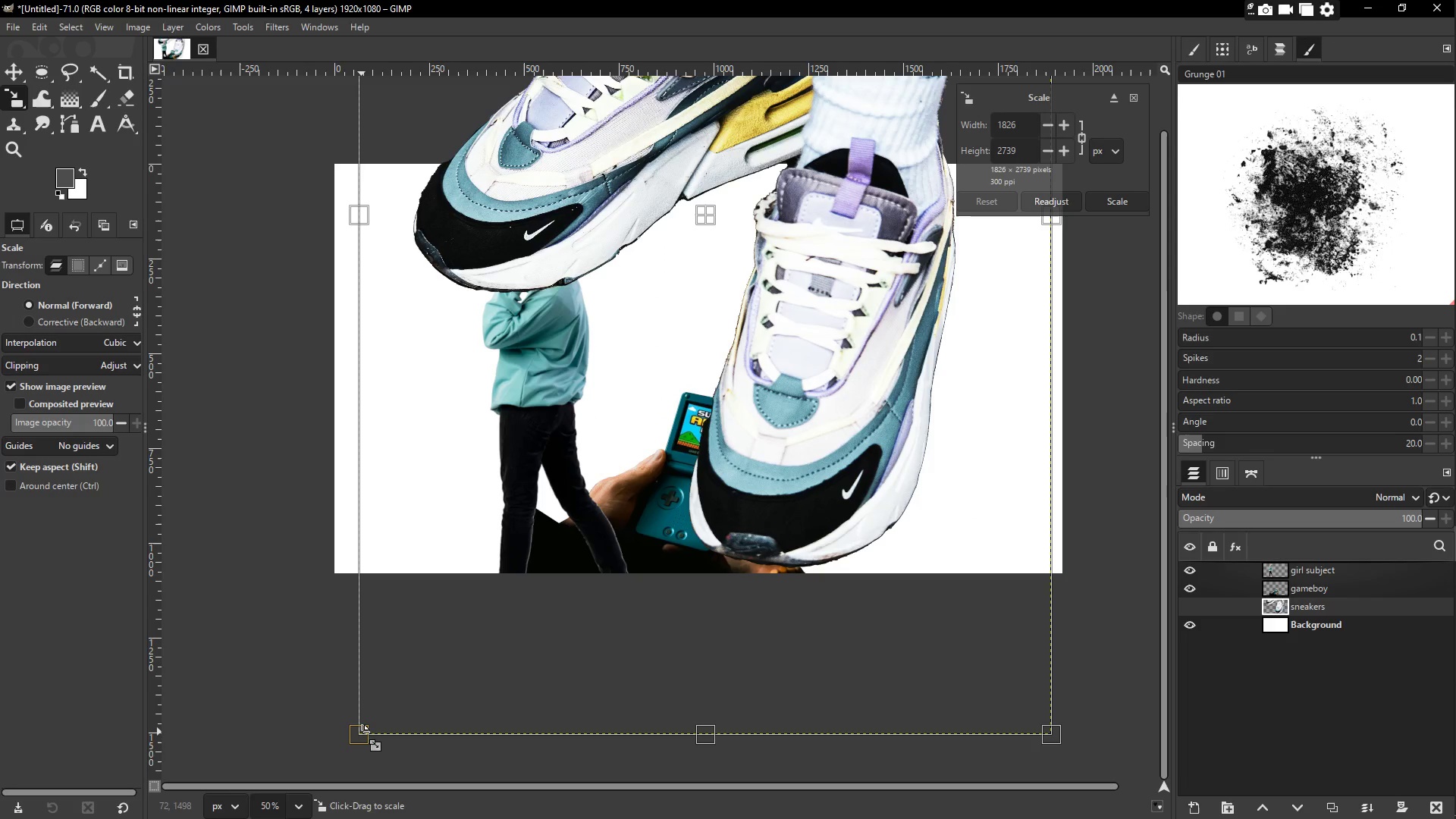 
left_click_drag(start_coordinate=[362, 735], to_coordinate=[779, 335])
 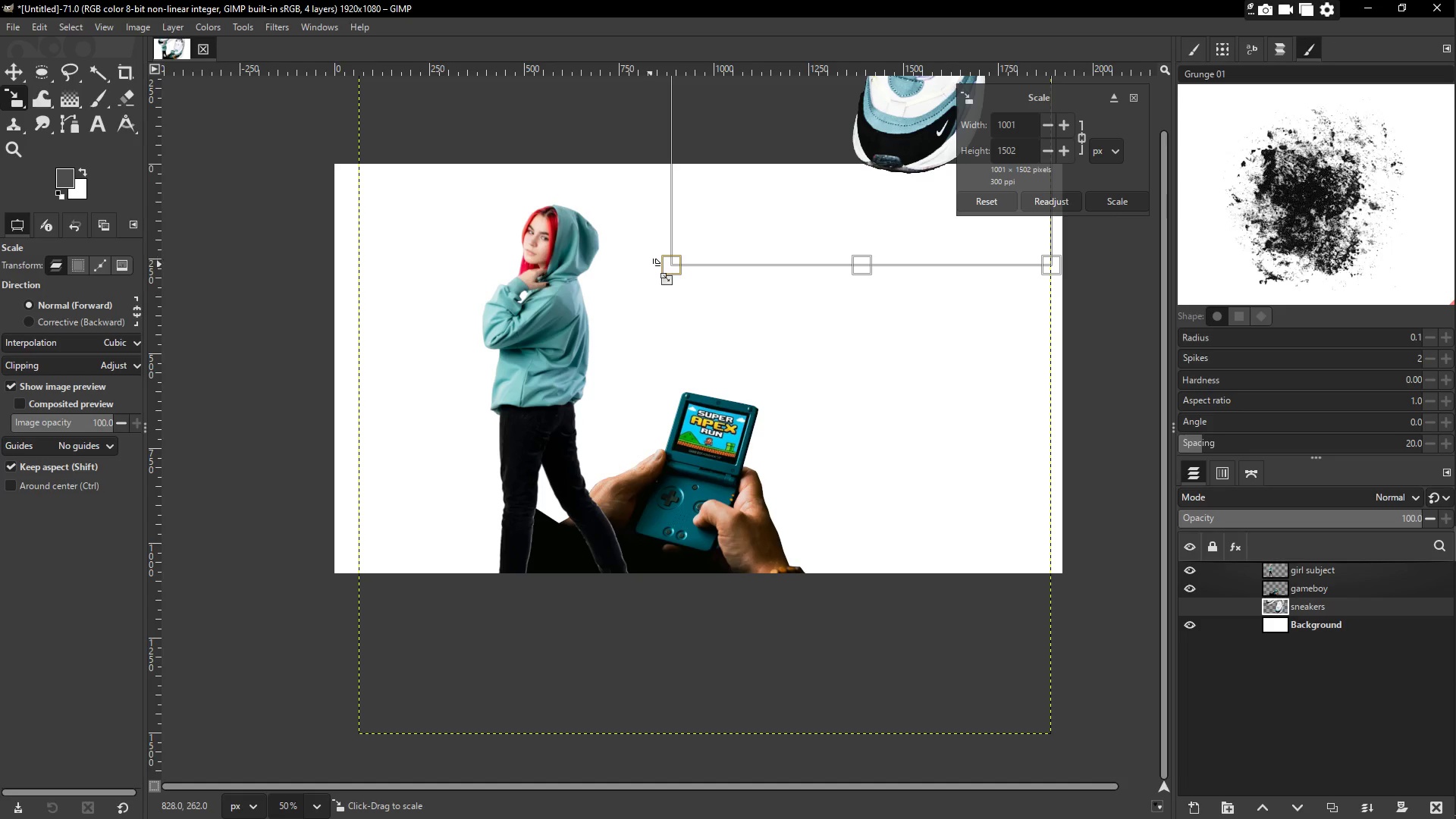 
left_click_drag(start_coordinate=[664, 264], to_coordinate=[767, 168])
 